 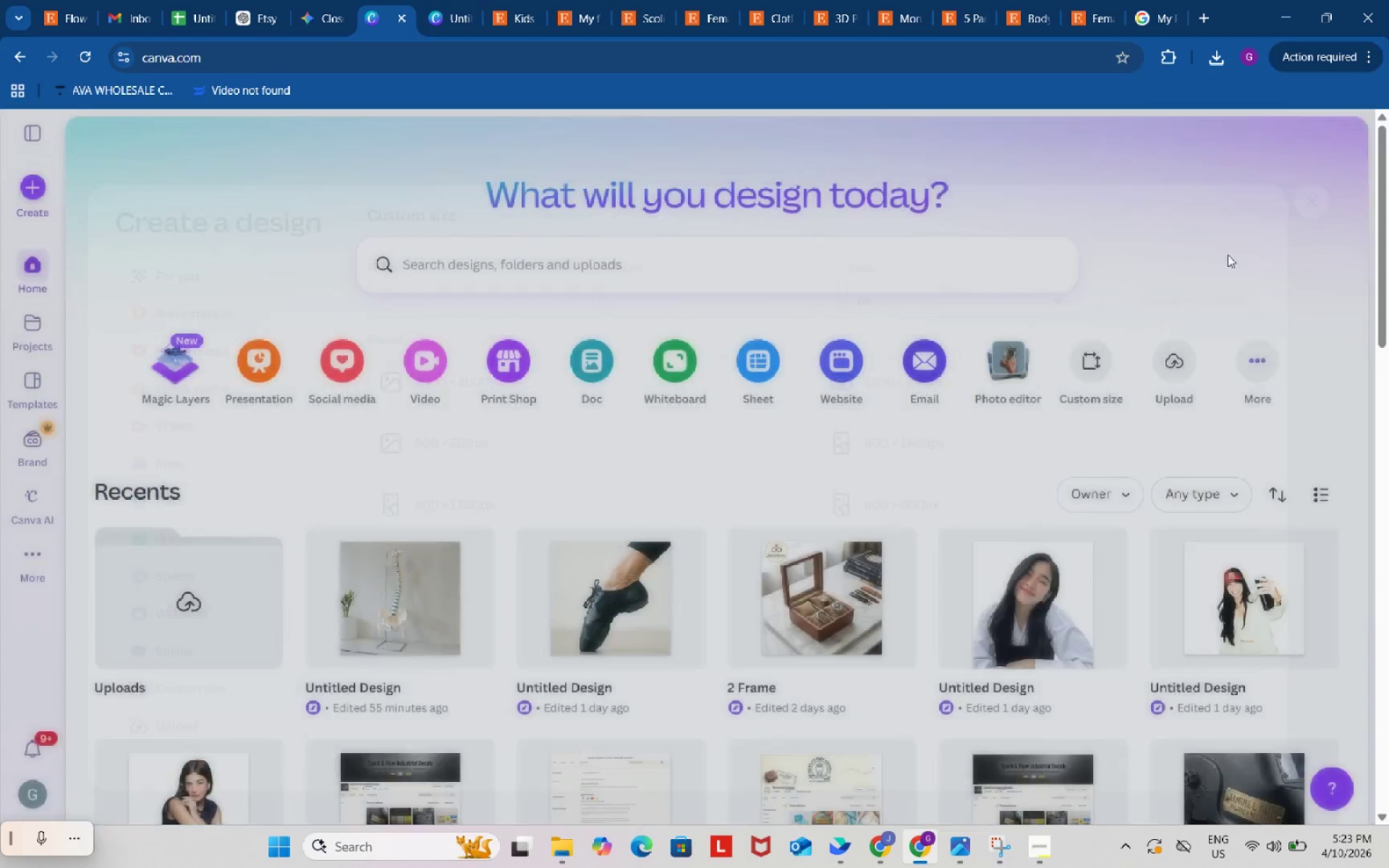 
scroll: coordinate [1022, 480], scroll_direction: down, amount: 4.0
 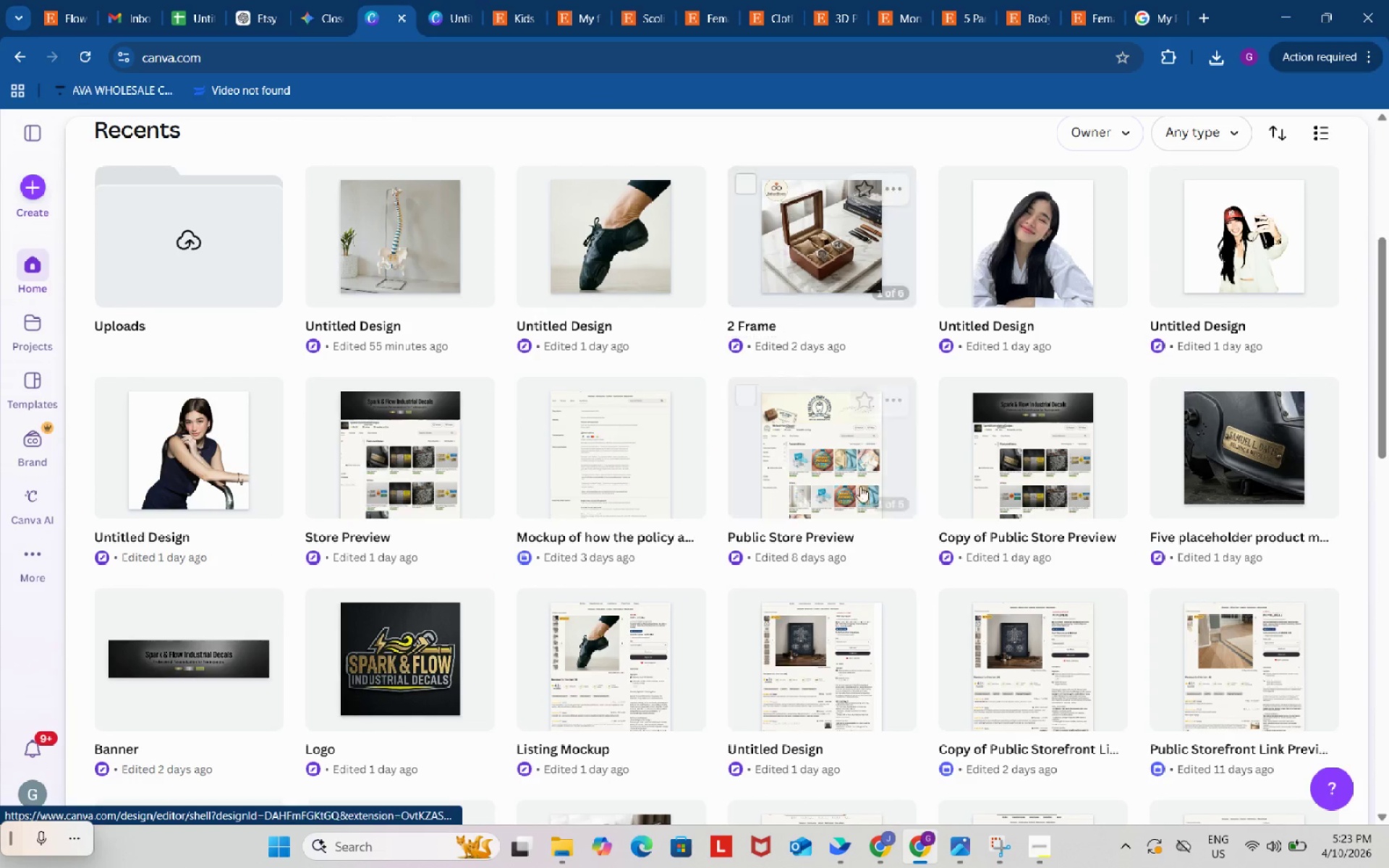 
wait(5.23)
 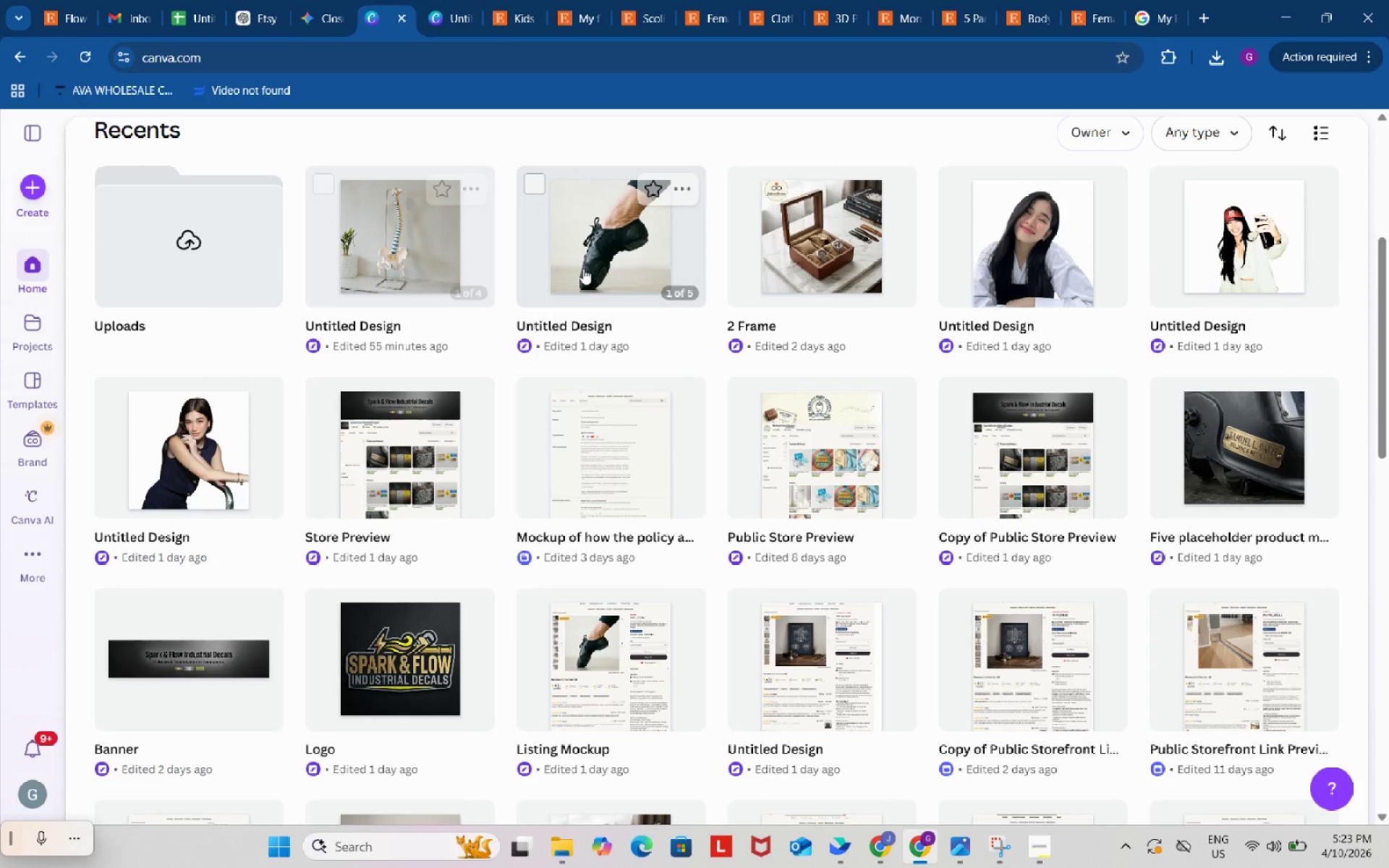 
scroll: coordinate [876, 540], scroll_direction: down, amount: 2.0
 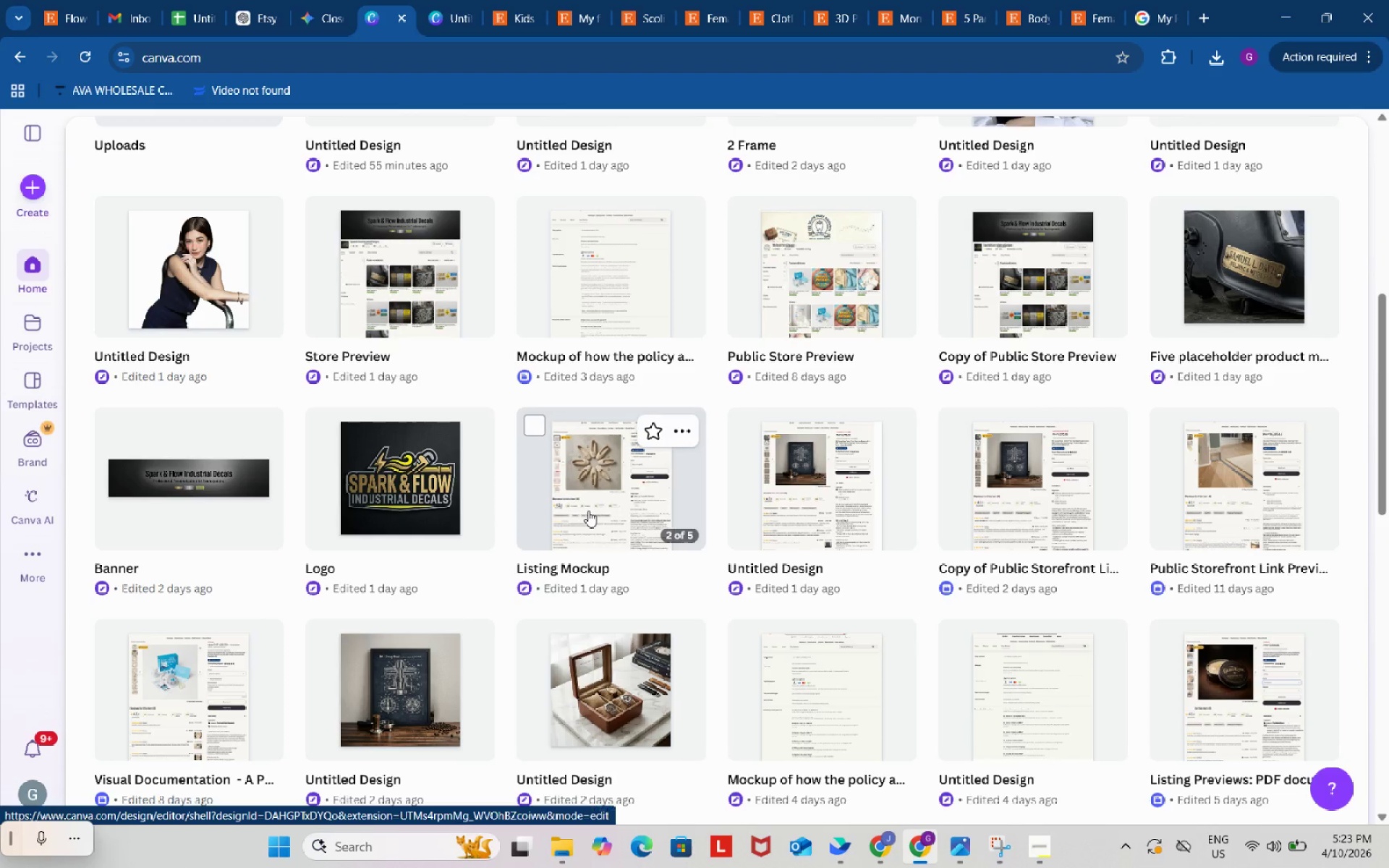 
left_click([587, 511])
 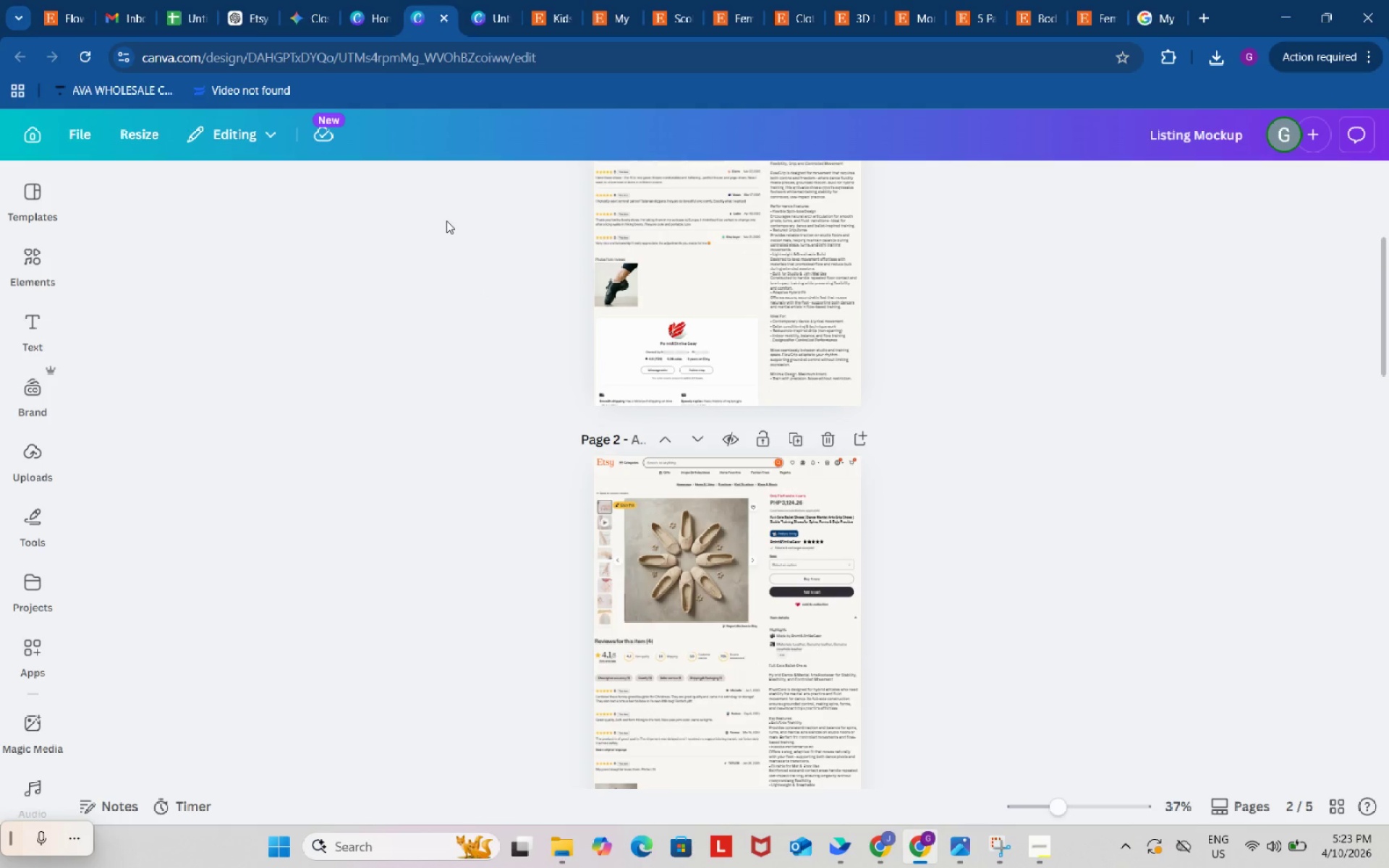 
wait(6.08)
 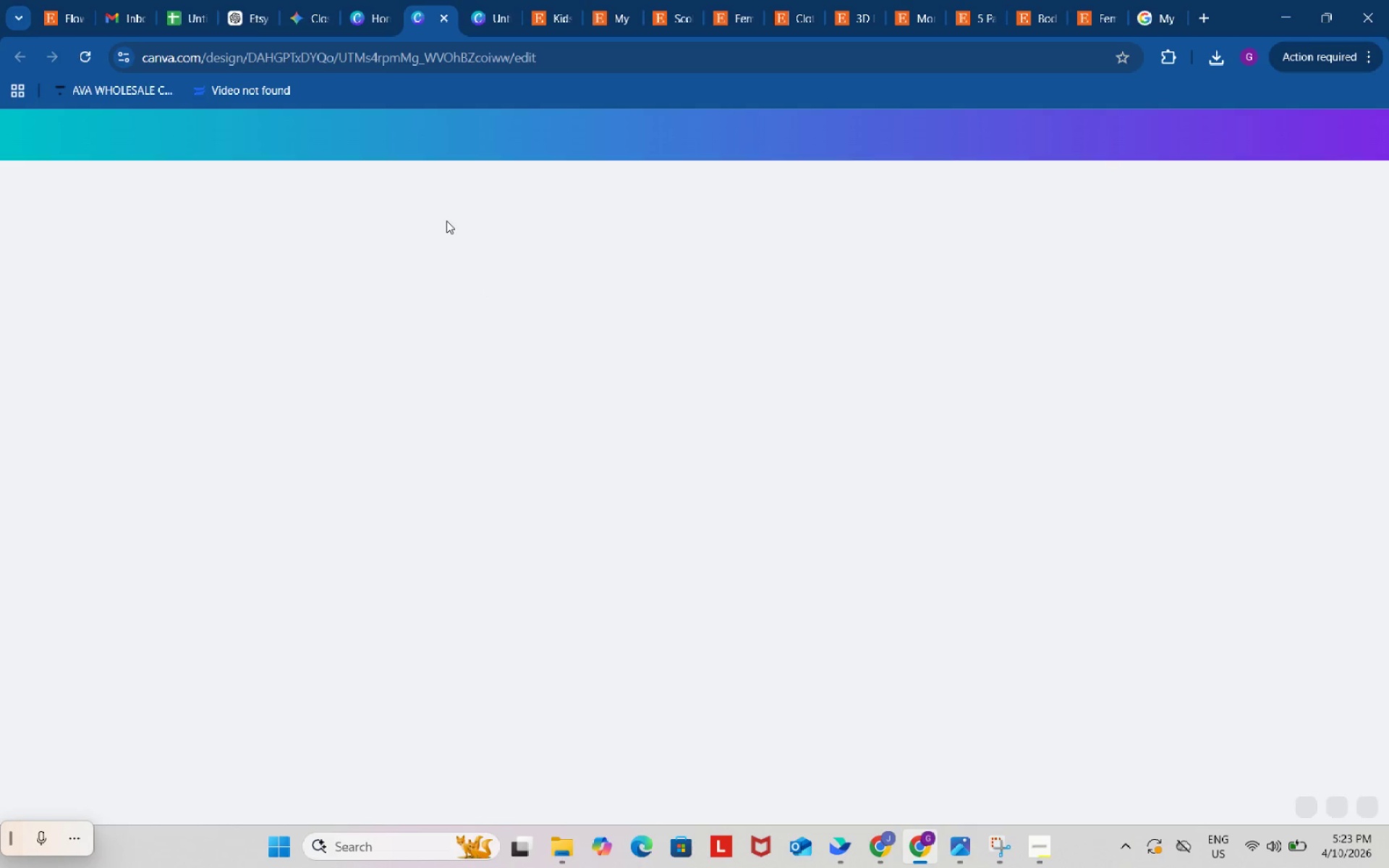 
scroll: coordinate [334, 354], scroll_direction: up, amount: 18.0
 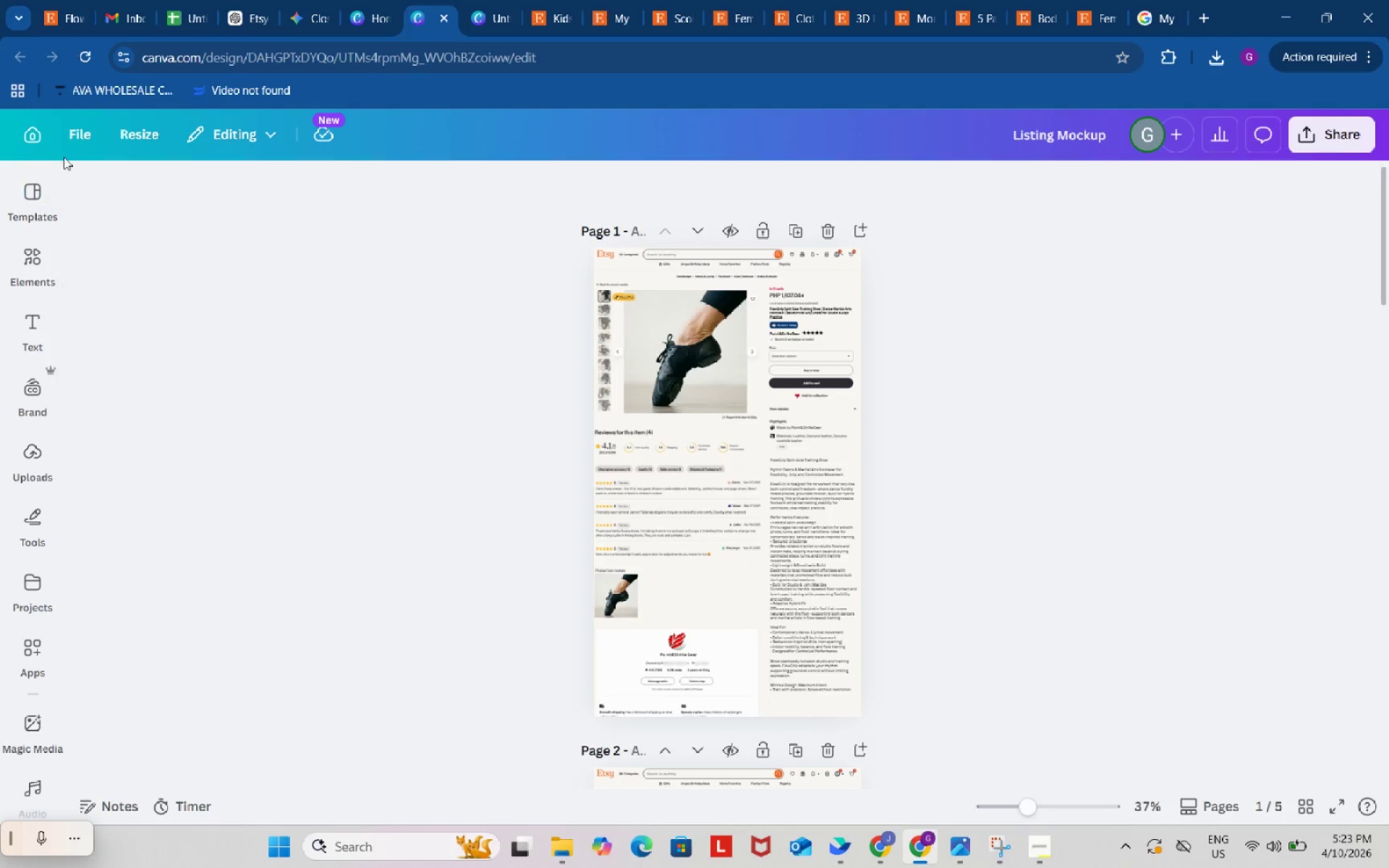 
left_click([76, 130])
 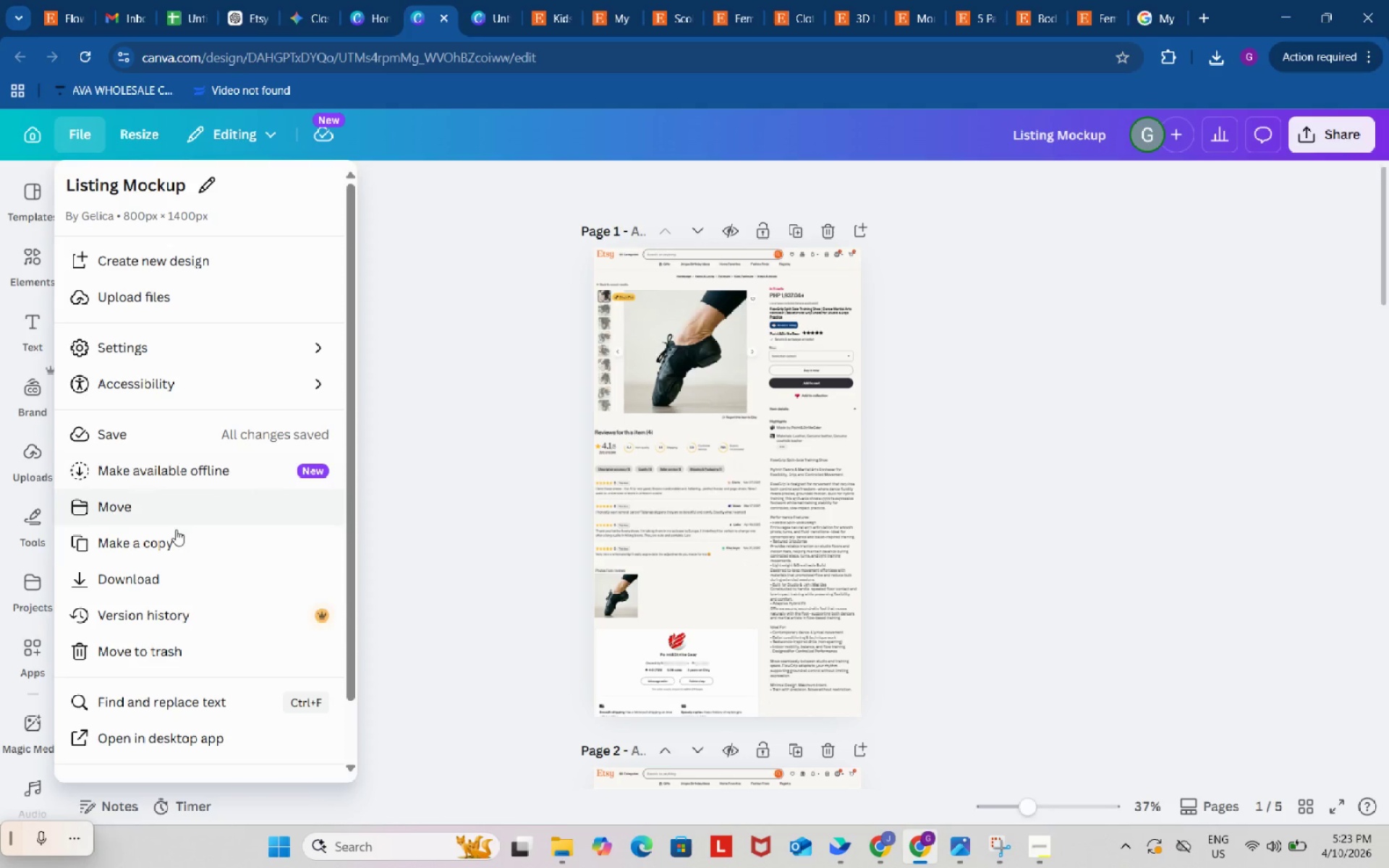 
left_click([177, 539])
 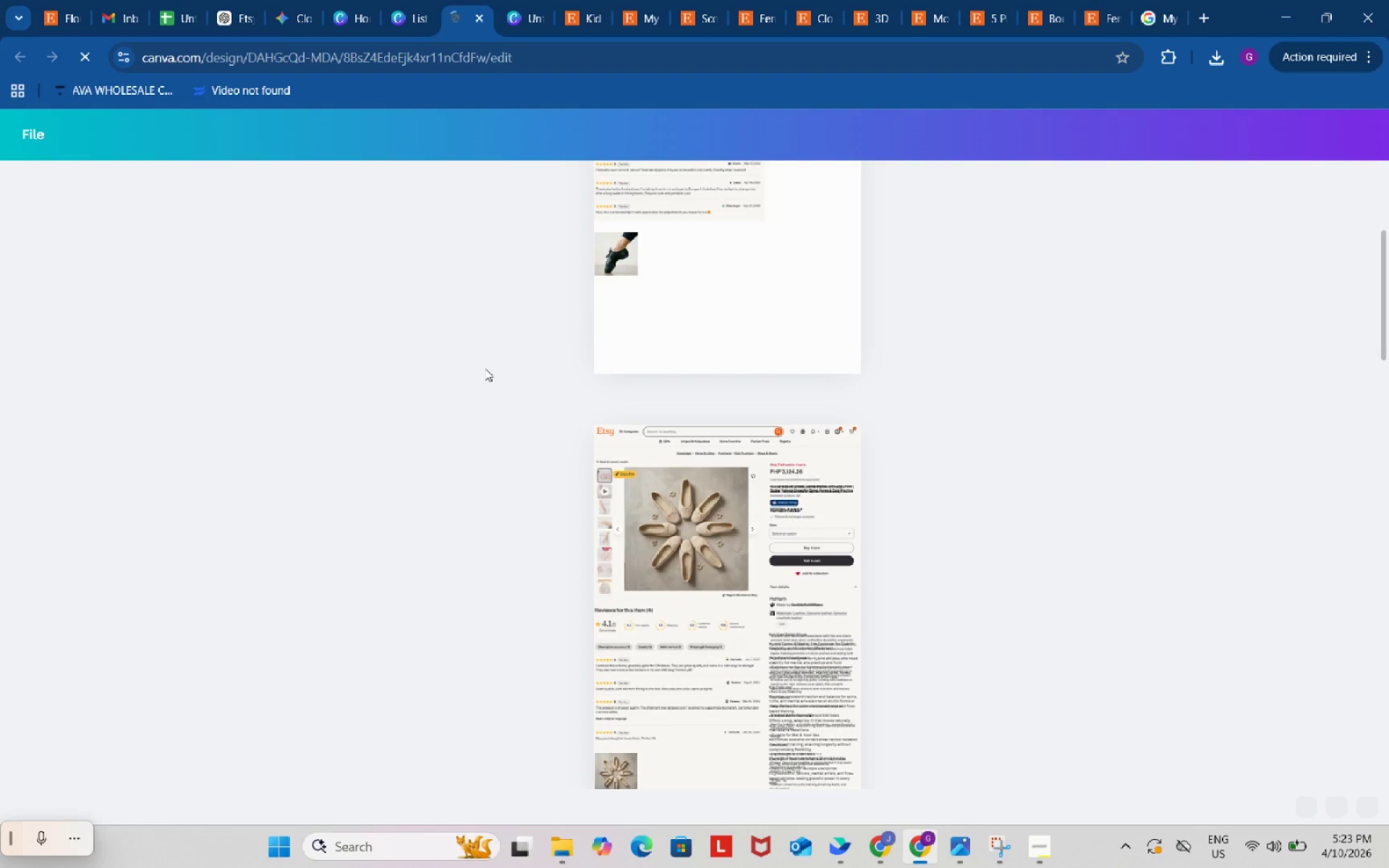 
scroll: coordinate [1037, 452], scroll_direction: up, amount: 11.0
 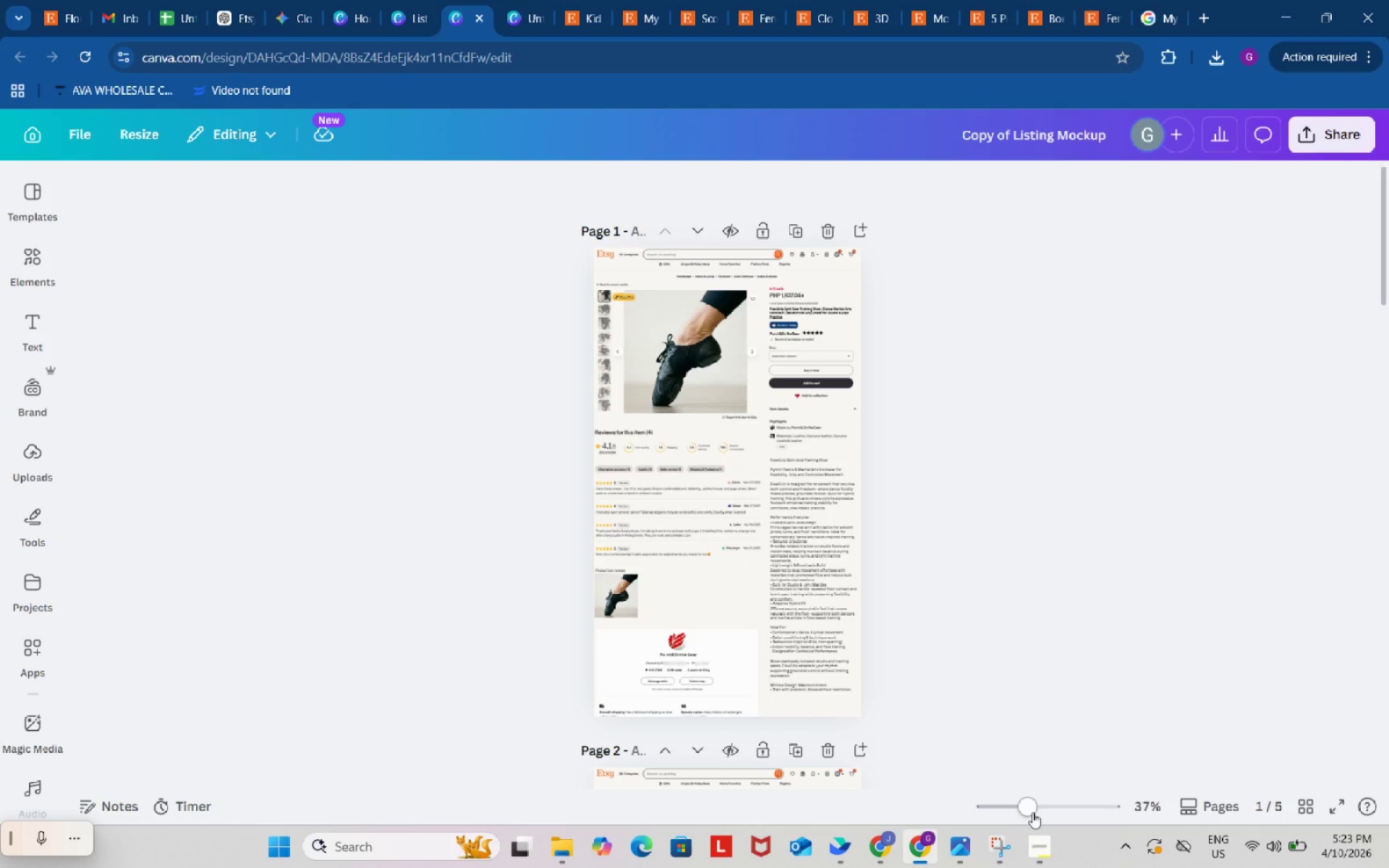 
left_click_drag(start_coordinate=[1037, 806], to_coordinate=[1057, 802])
 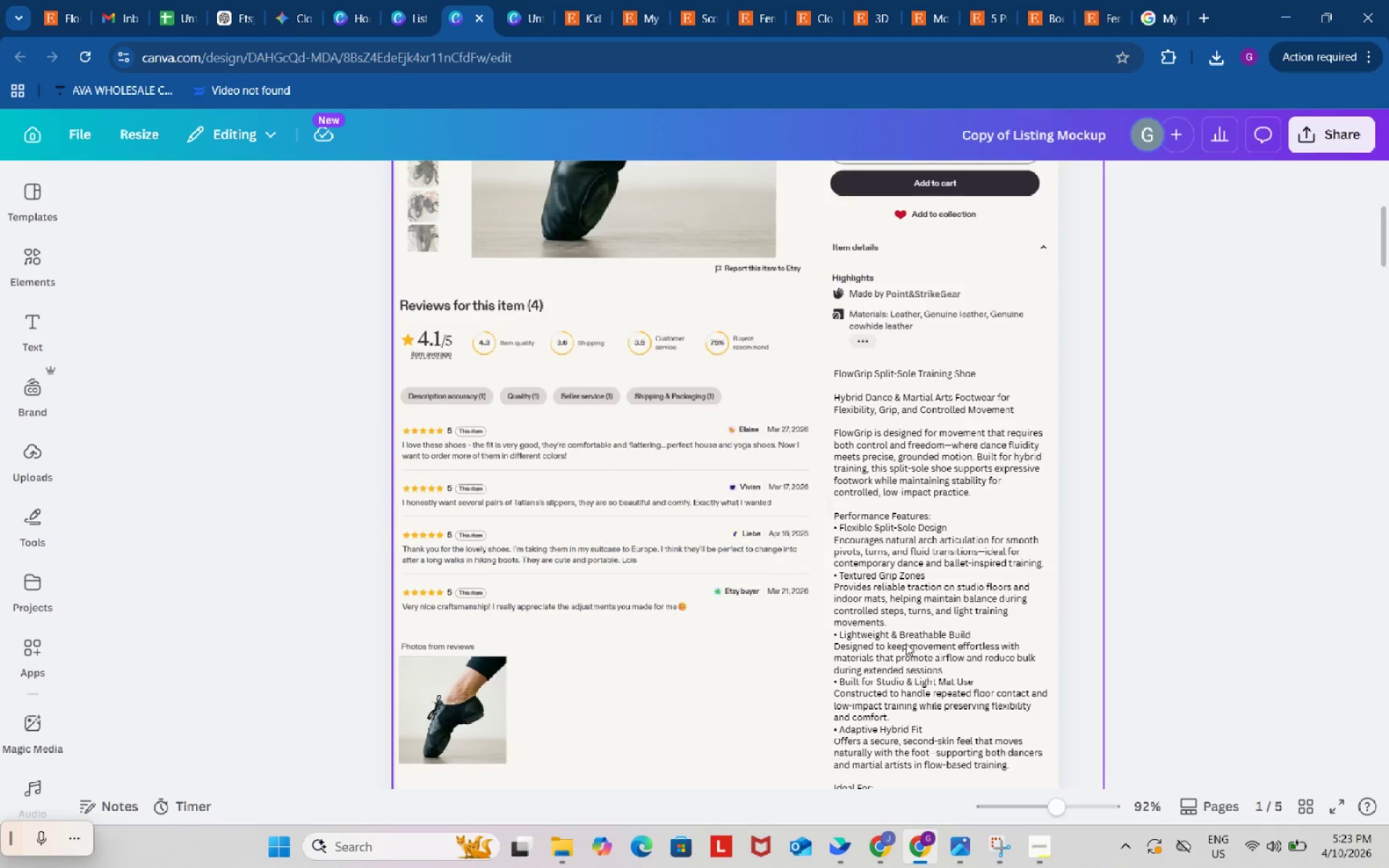 
scroll: coordinate [906, 642], scroll_direction: up, amount: 4.0
 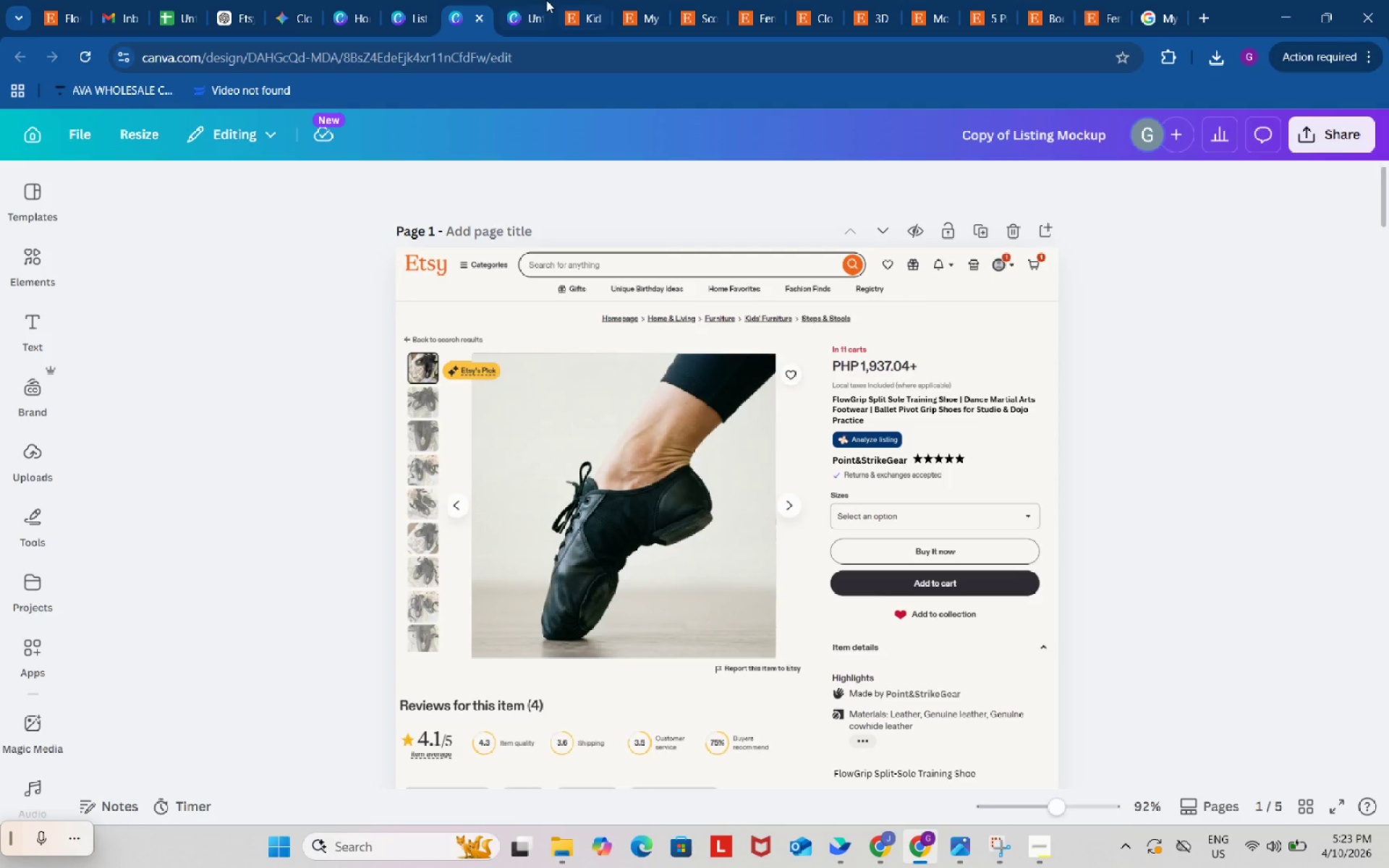 
left_click([527, 0])
 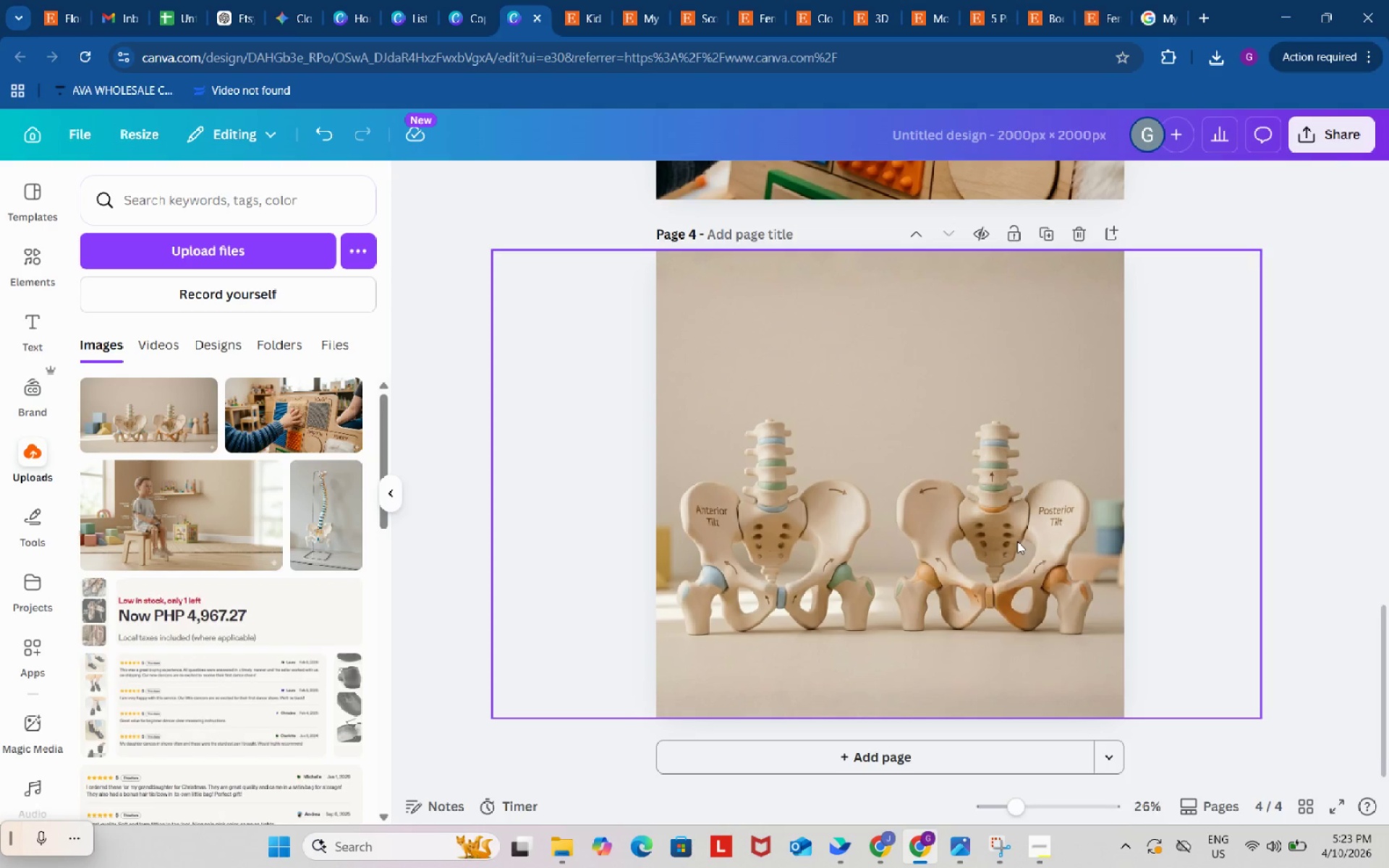 
scroll: coordinate [1050, 542], scroll_direction: up, amount: 28.0
 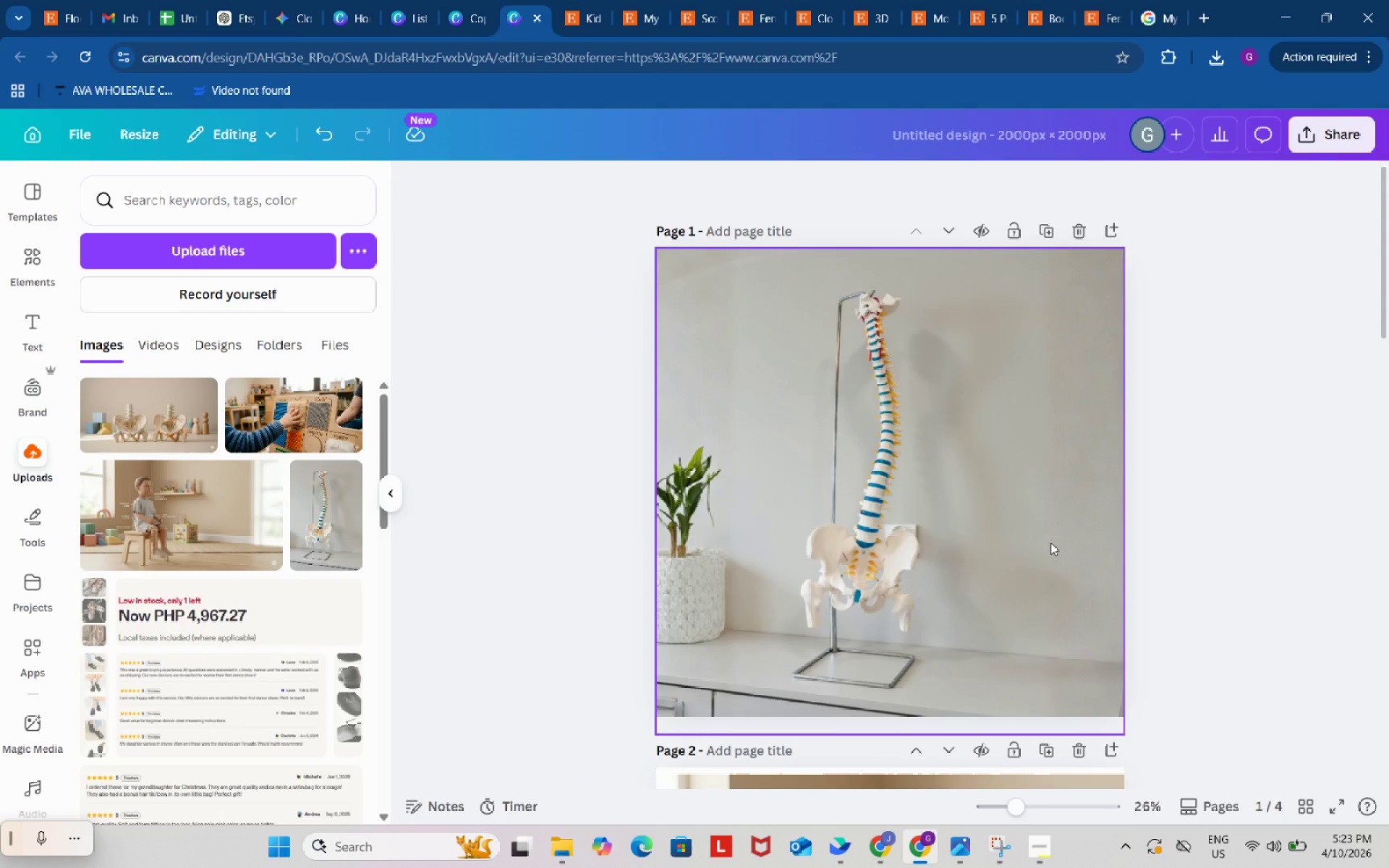 
left_click([1050, 542])
 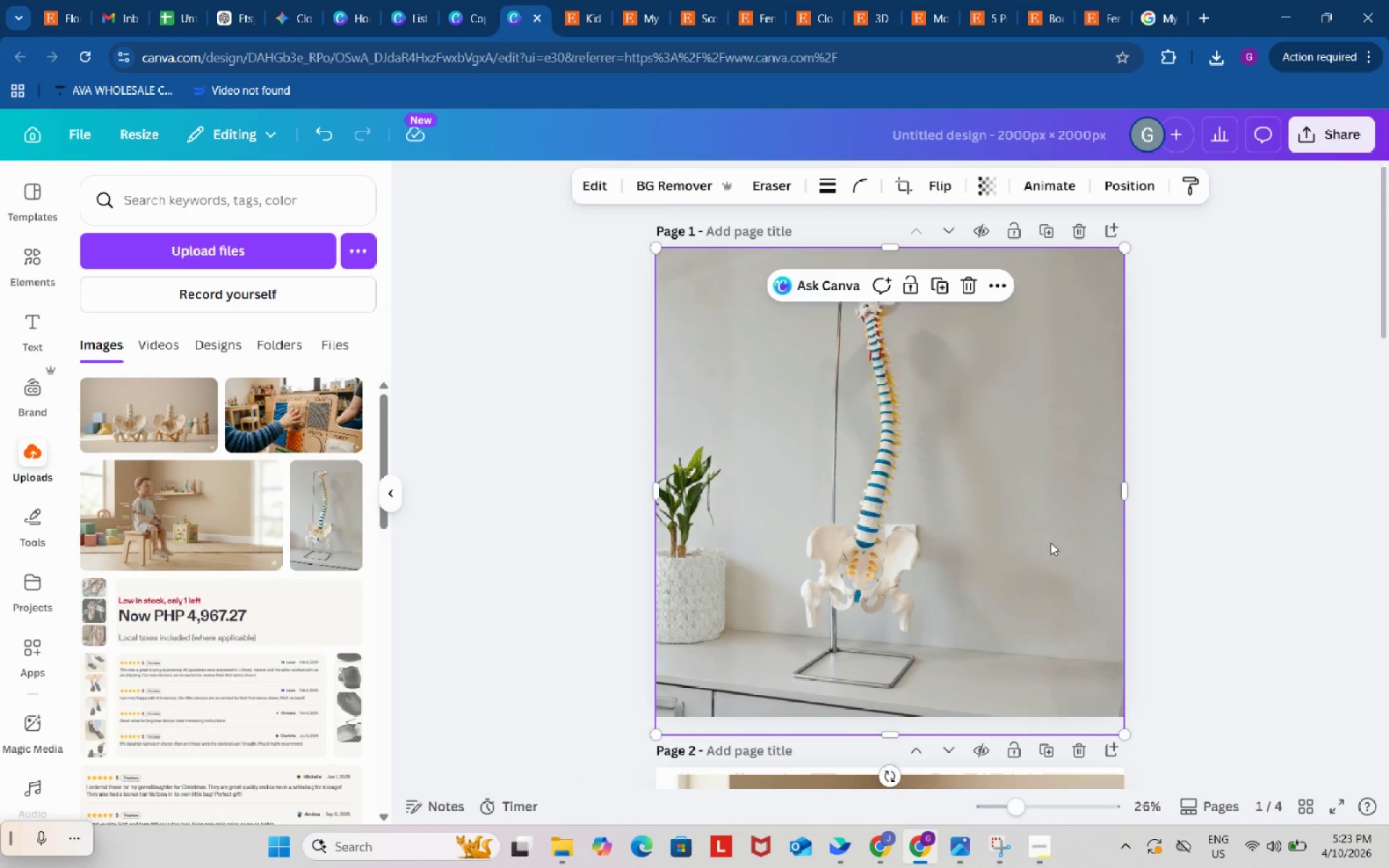 
scroll: coordinate [1050, 542], scroll_direction: up, amount: 2.0
 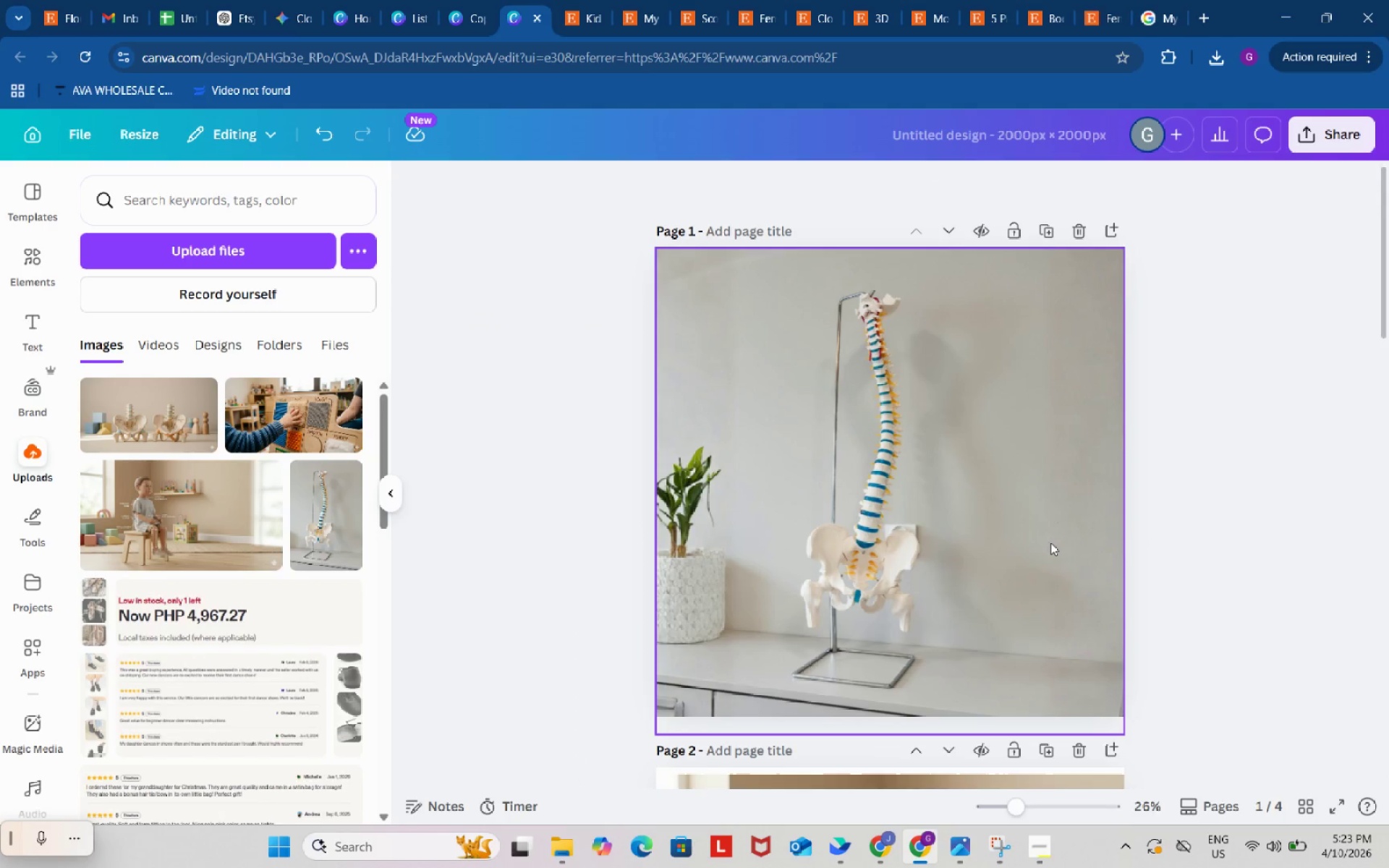 
key(Control+ControlLeft)
 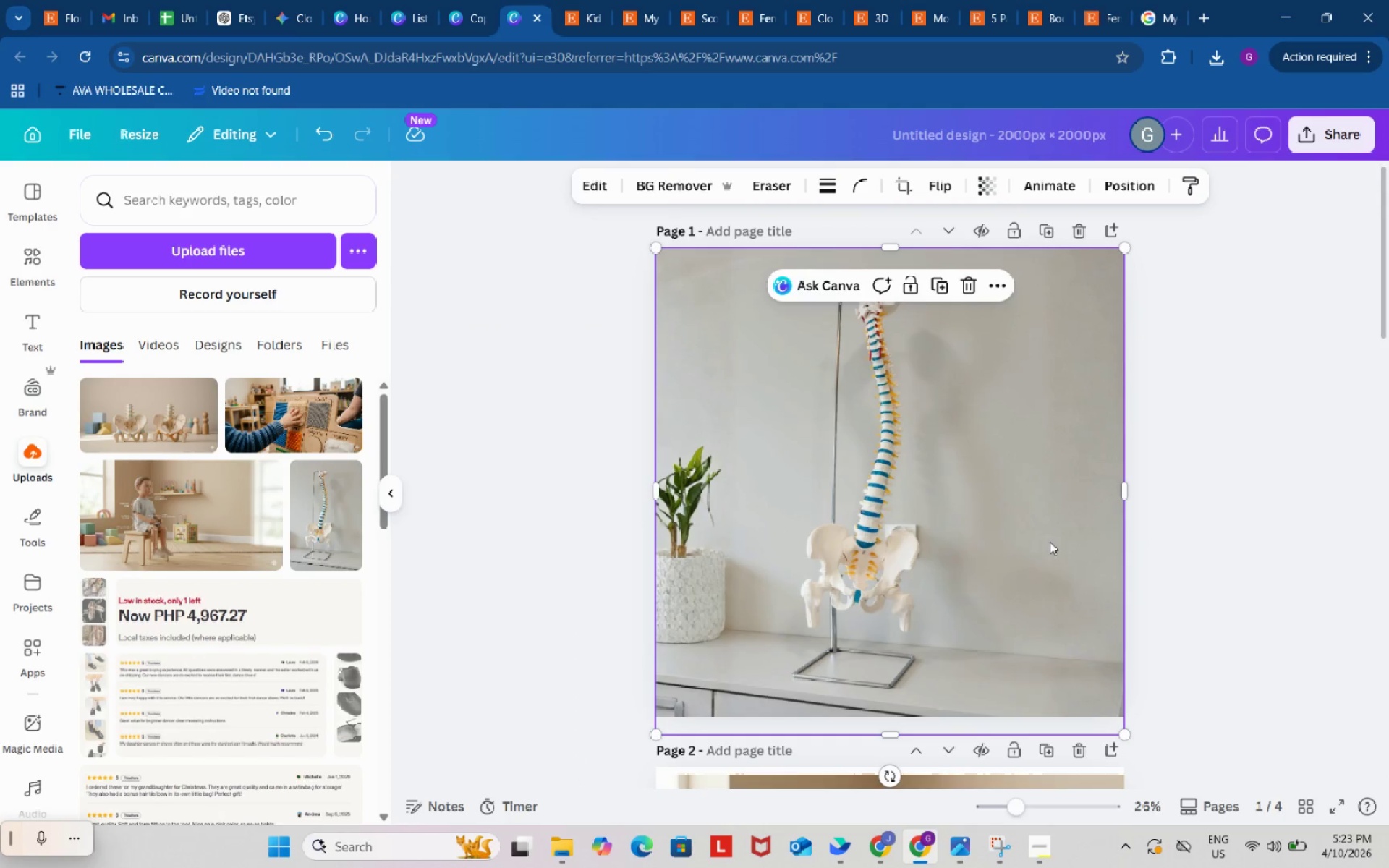 
key(Control+C)
 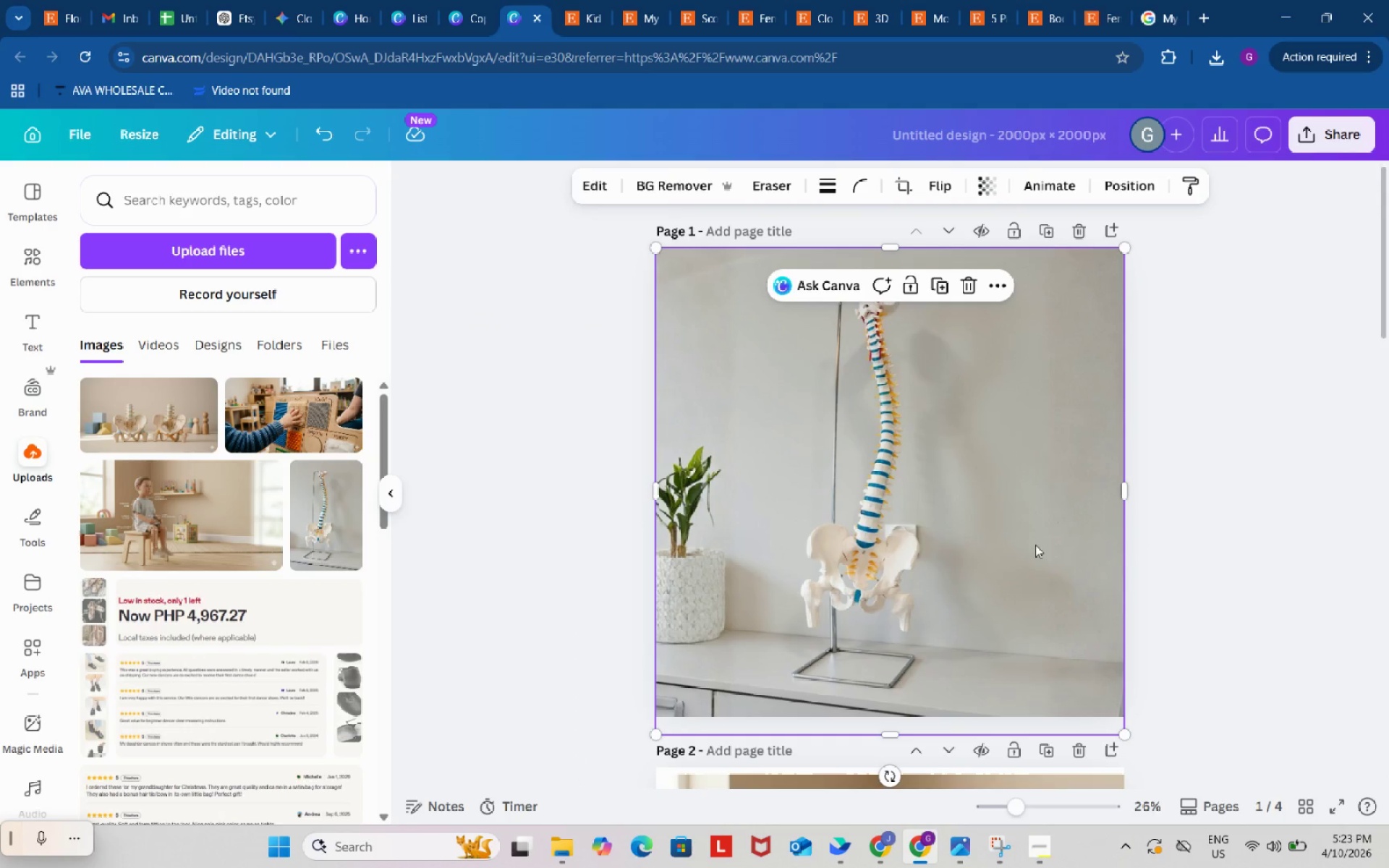 
key(Control+ControlLeft)
 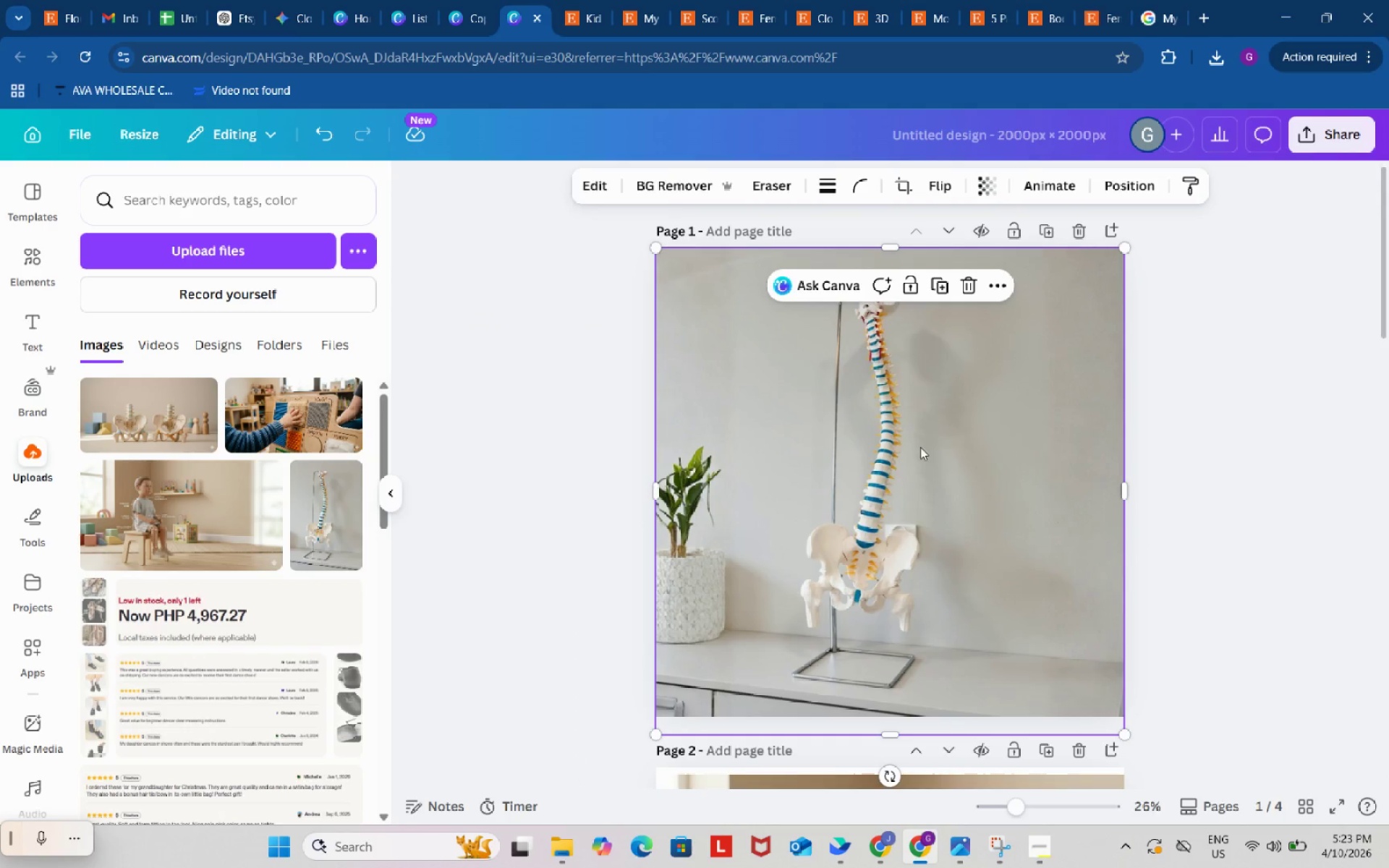 
key(Control+C)
 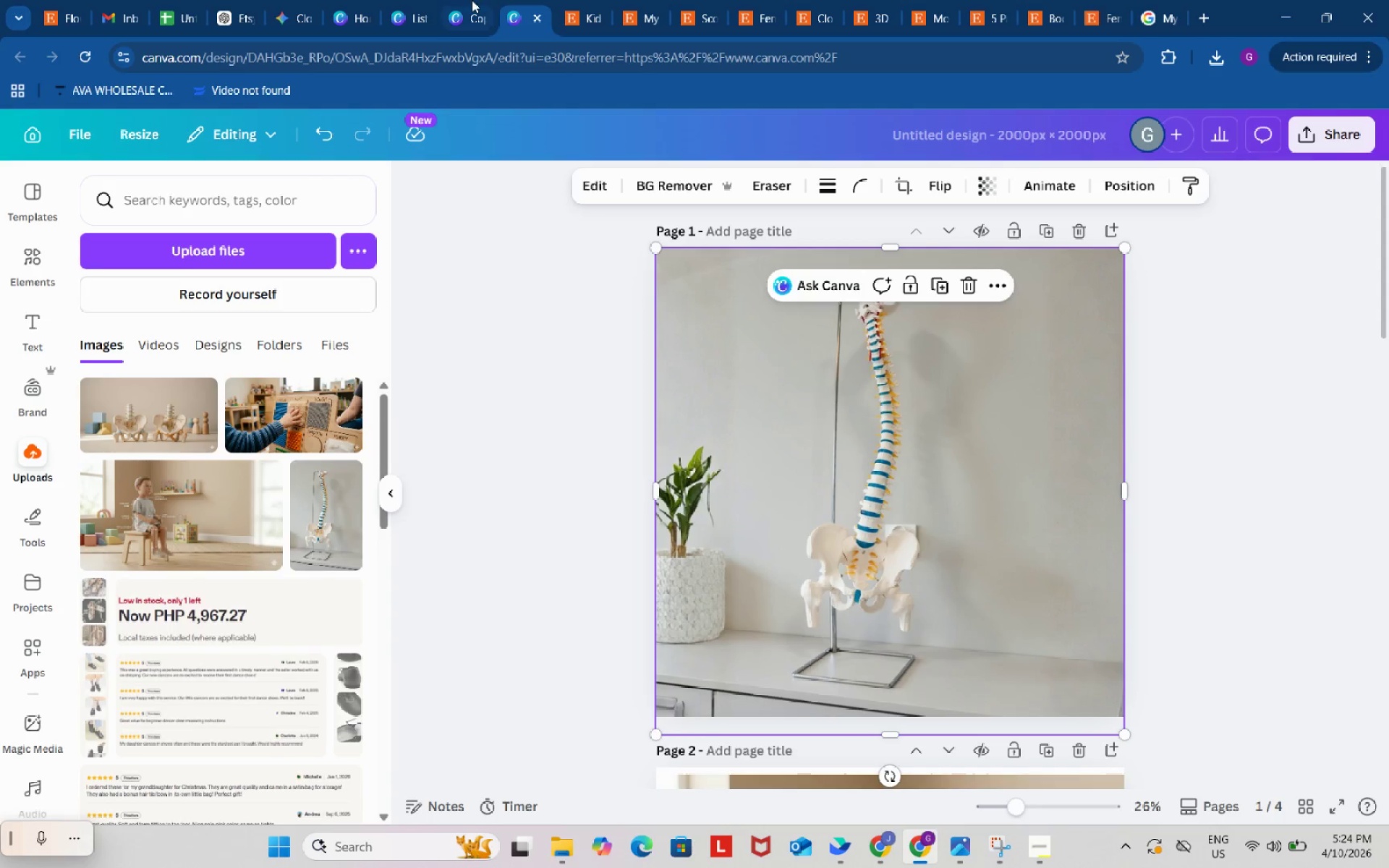 
left_click([465, 0])
 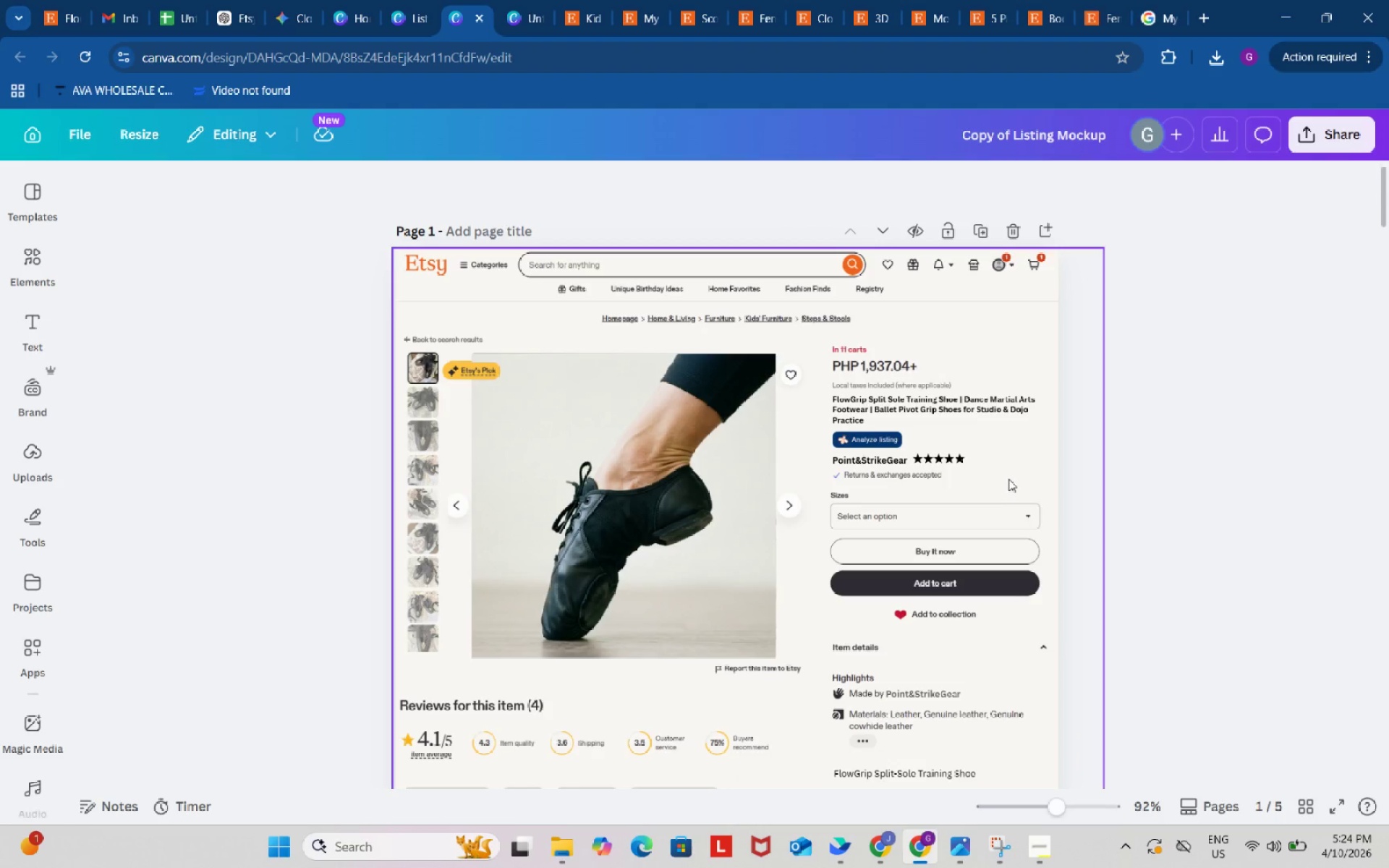 
key(Control+ControlLeft)
 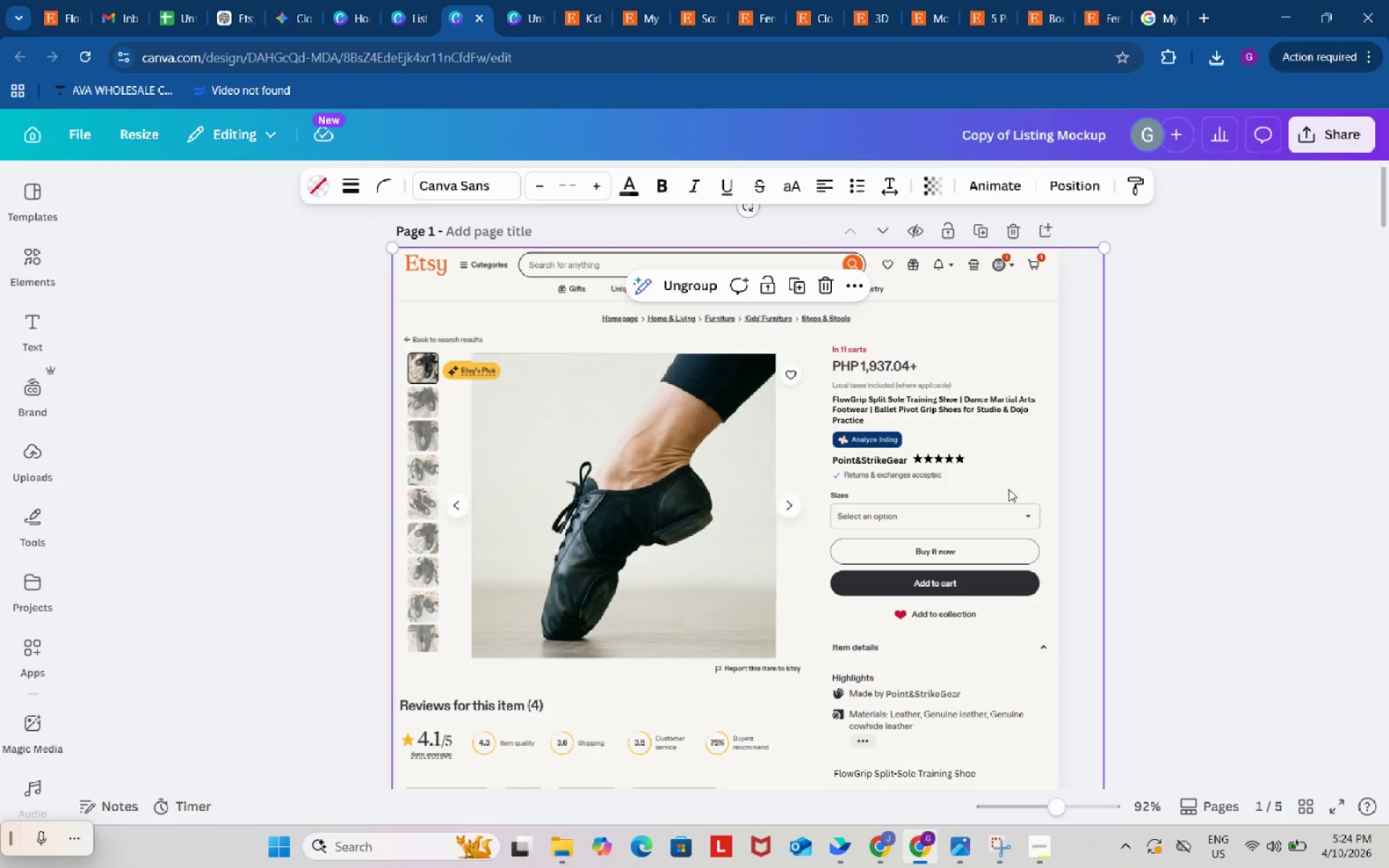 
key(Control+V)
 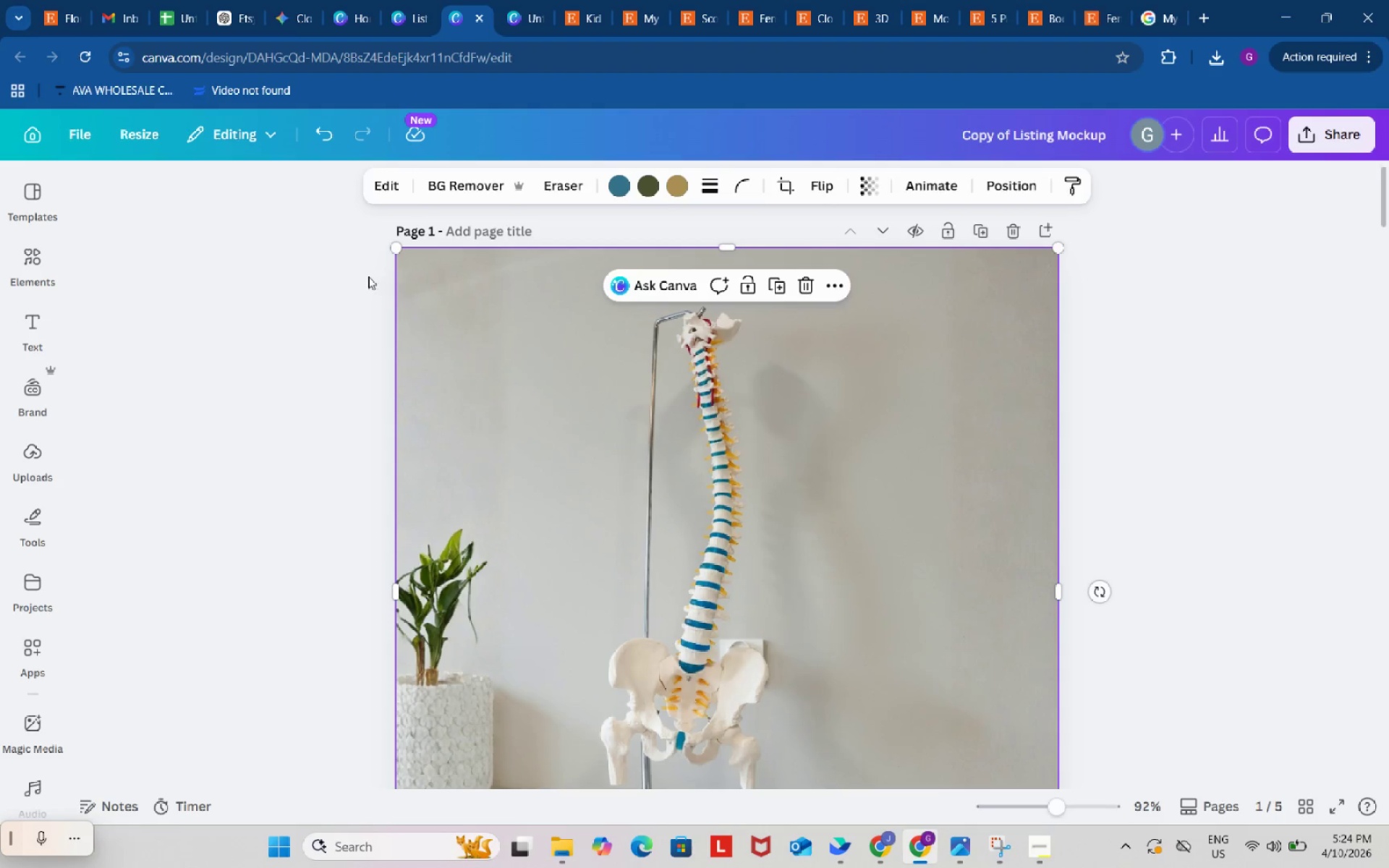 
left_click_drag(start_coordinate=[391, 249], to_coordinate=[704, 557])
 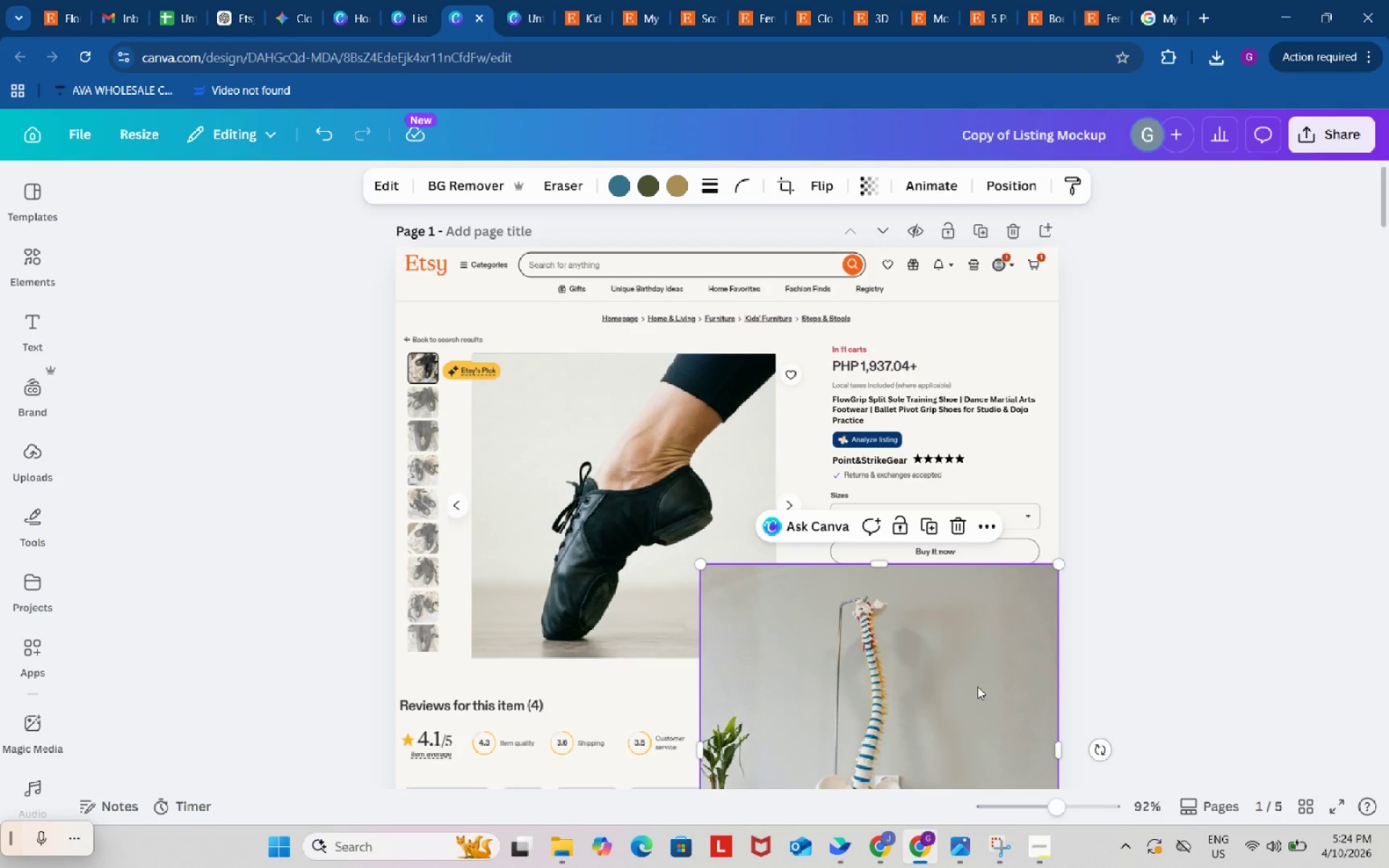 
left_click_drag(start_coordinate=[977, 686], to_coordinate=[752, 477])
 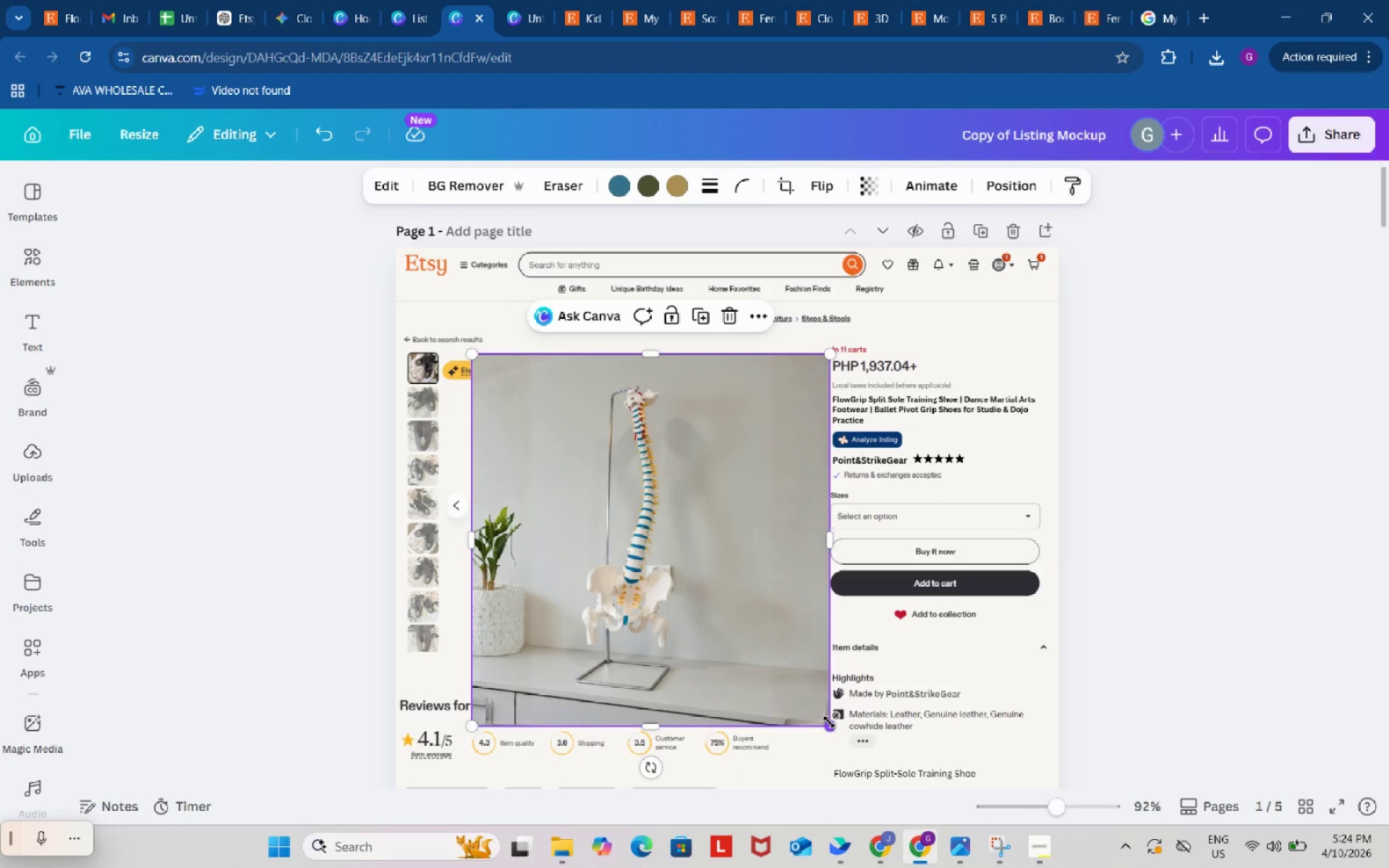 
left_click_drag(start_coordinate=[829, 722], to_coordinate=[759, 647])
 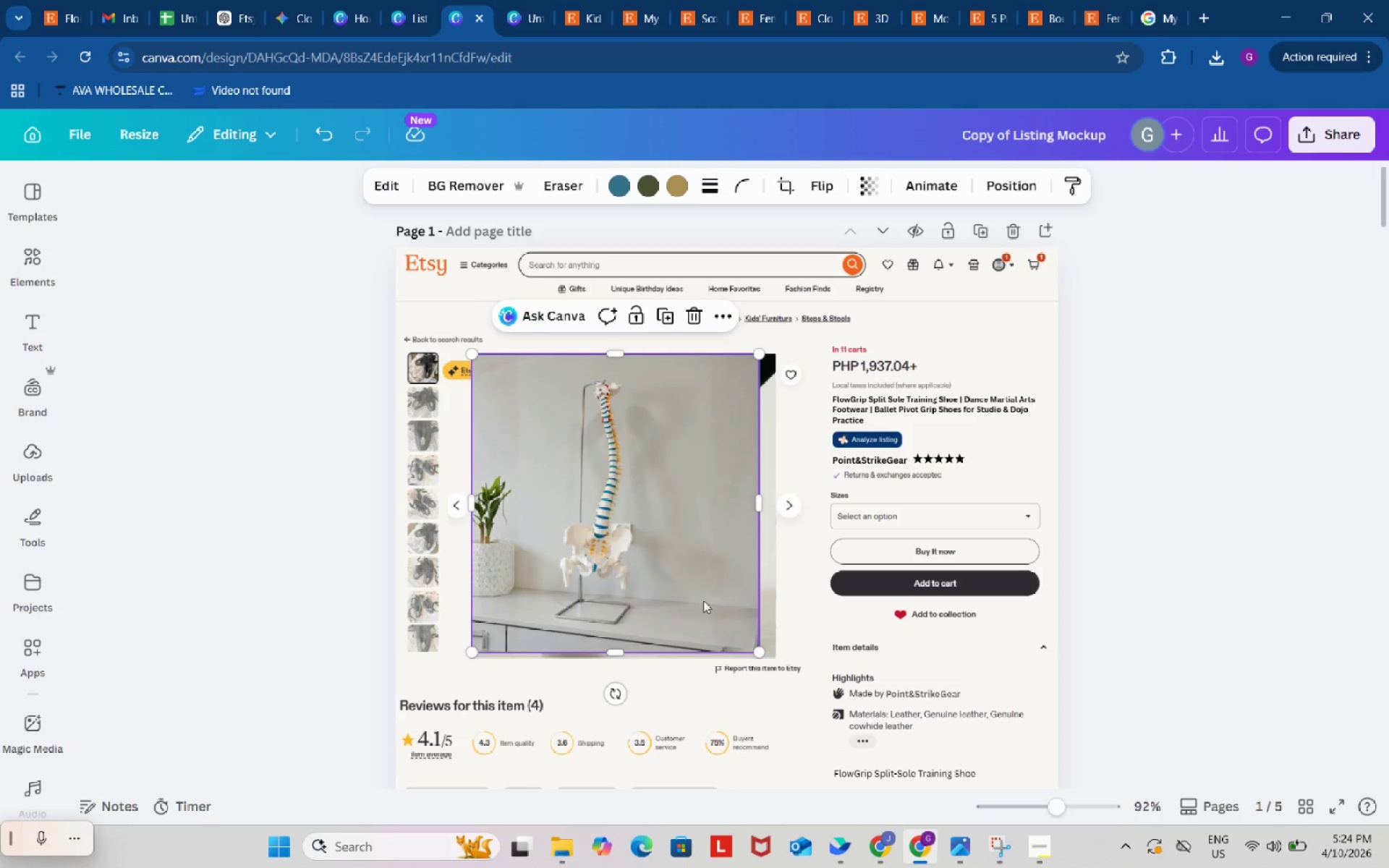 
left_click_drag(start_coordinate=[703, 601], to_coordinate=[713, 602])
 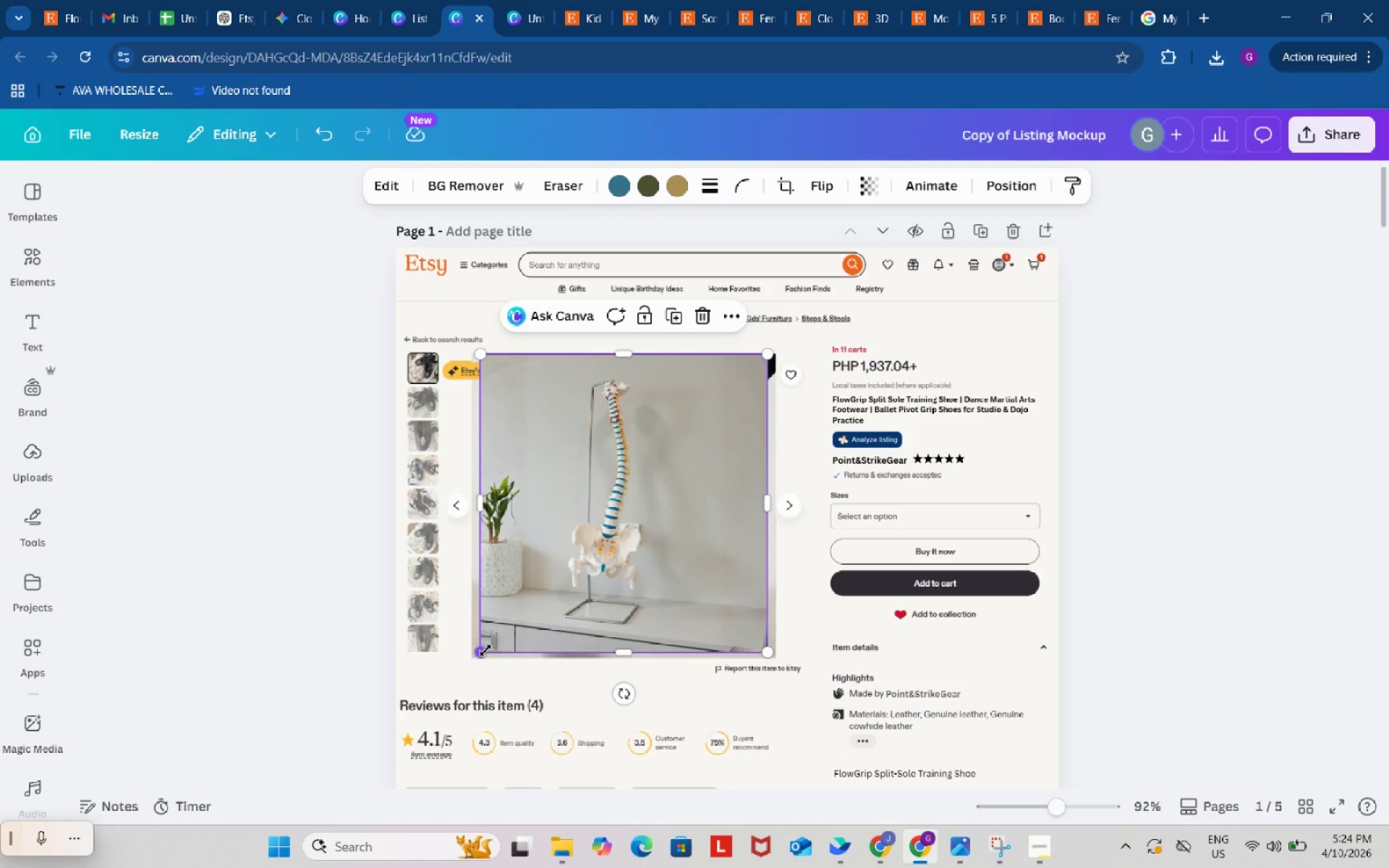 
left_click_drag(start_coordinate=[484, 650], to_coordinate=[475, 650])
 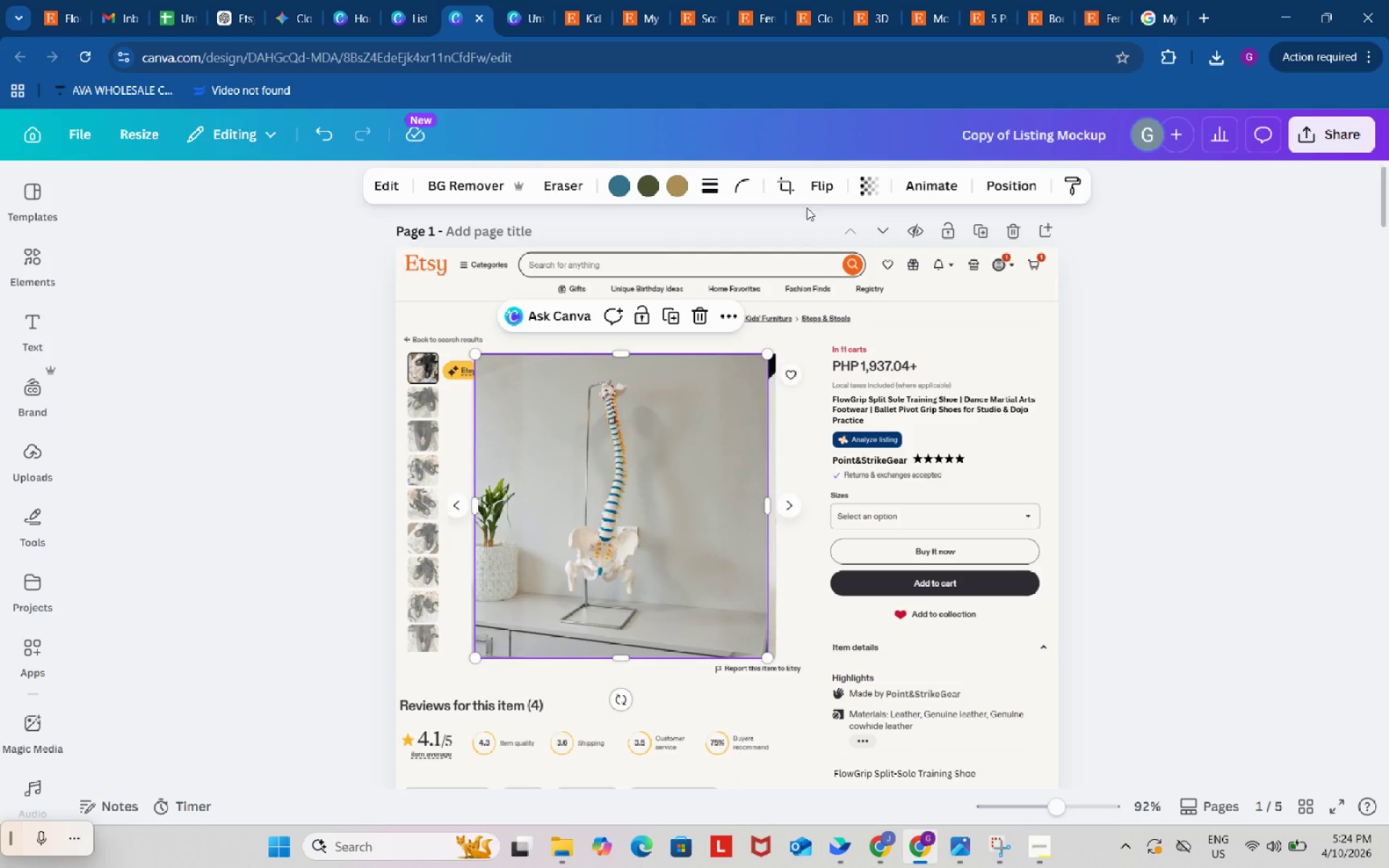 
left_click([779, 186])
 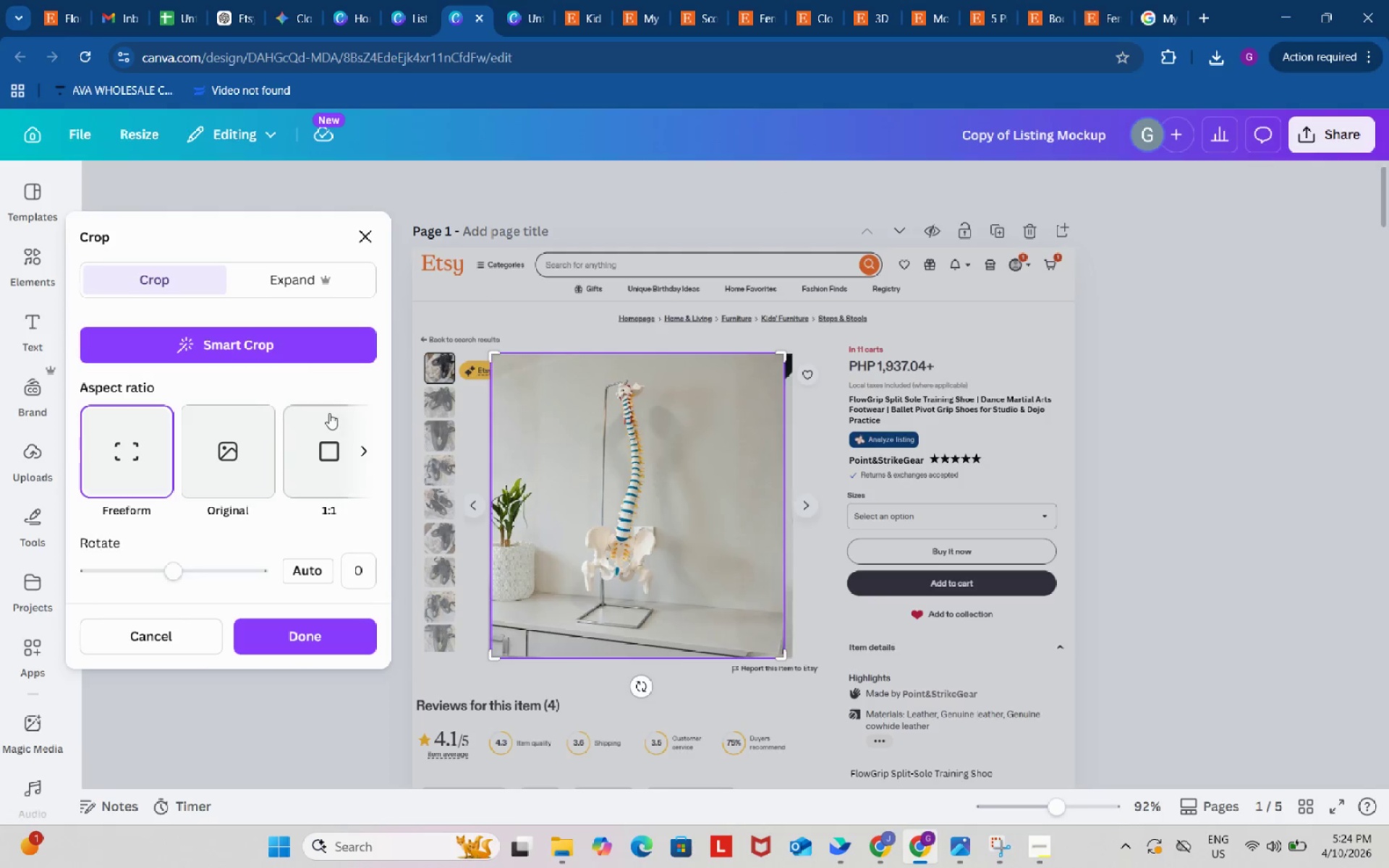 
left_click([323, 441])
 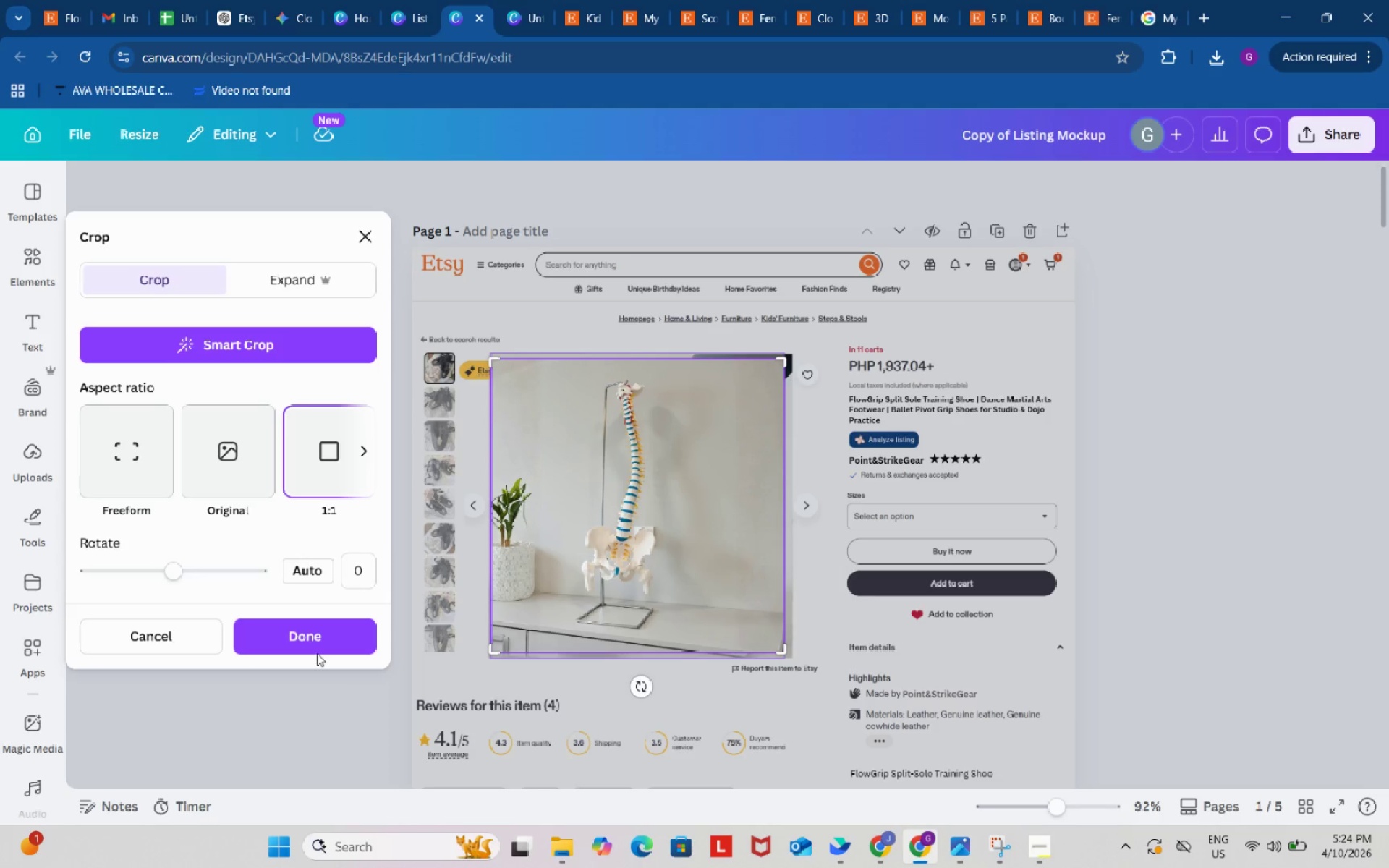 
left_click([310, 639])
 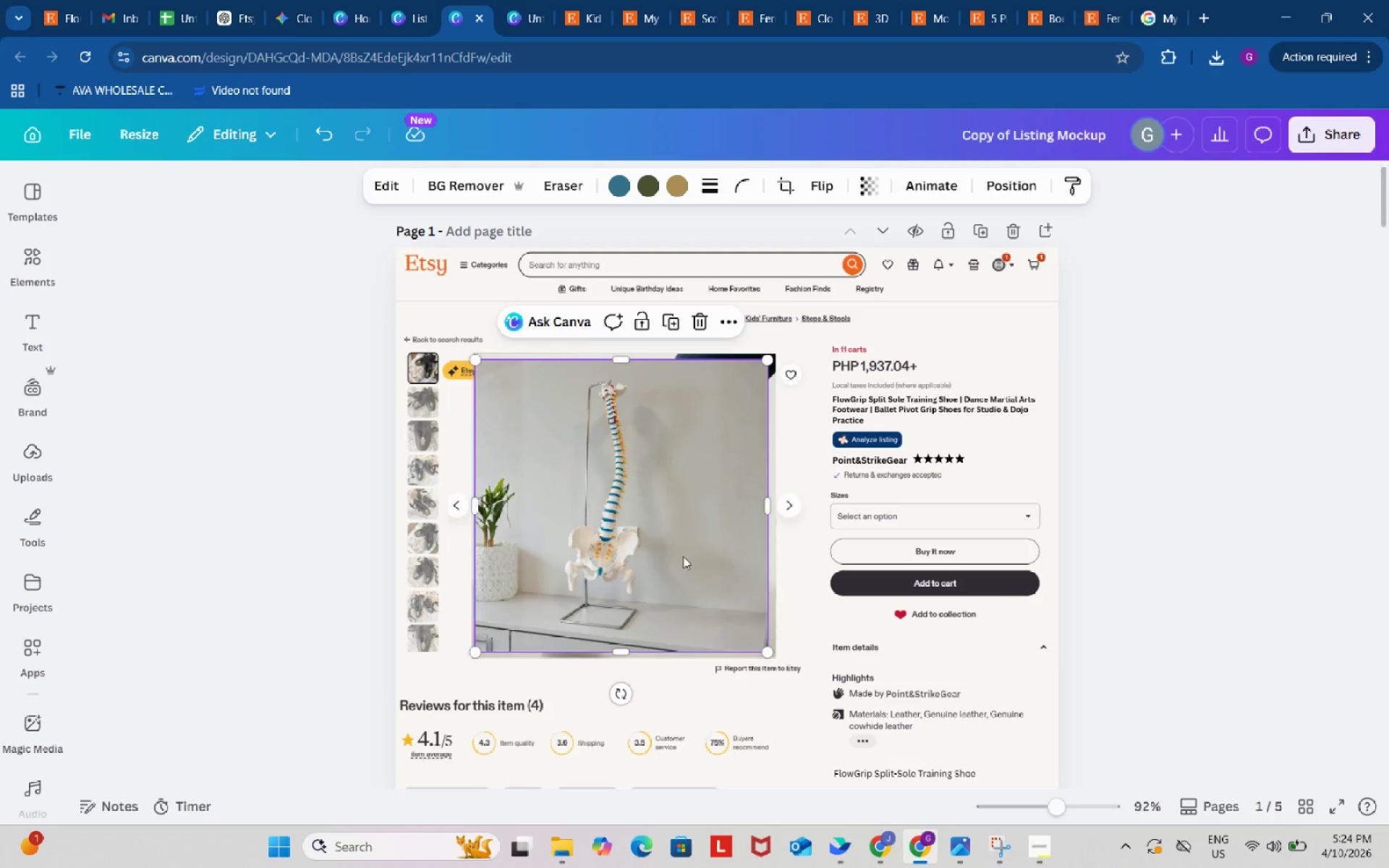 
left_click_drag(start_coordinate=[684, 555], to_coordinate=[678, 550])
 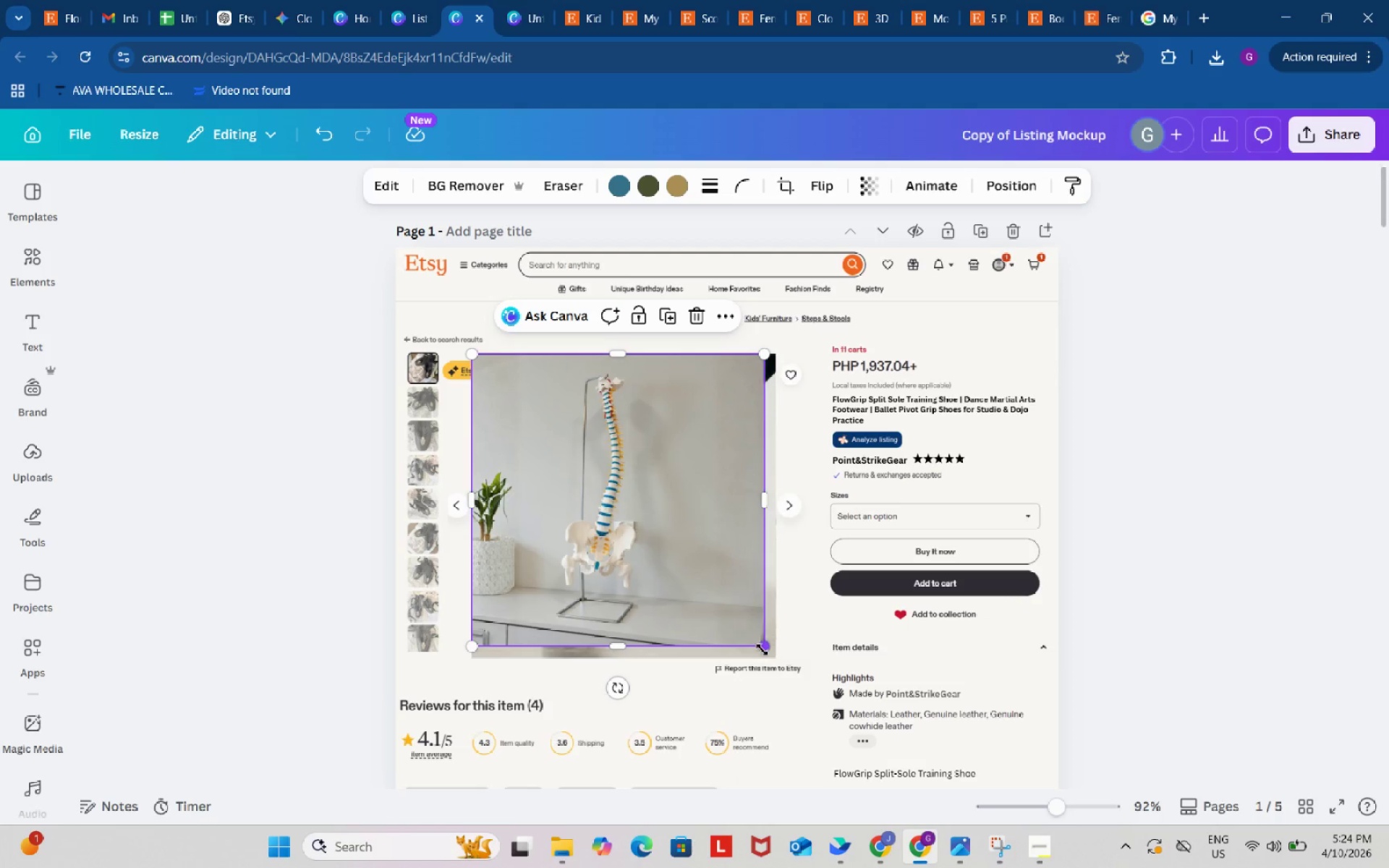 
left_click_drag(start_coordinate=[762, 650], to_coordinate=[777, 656])
 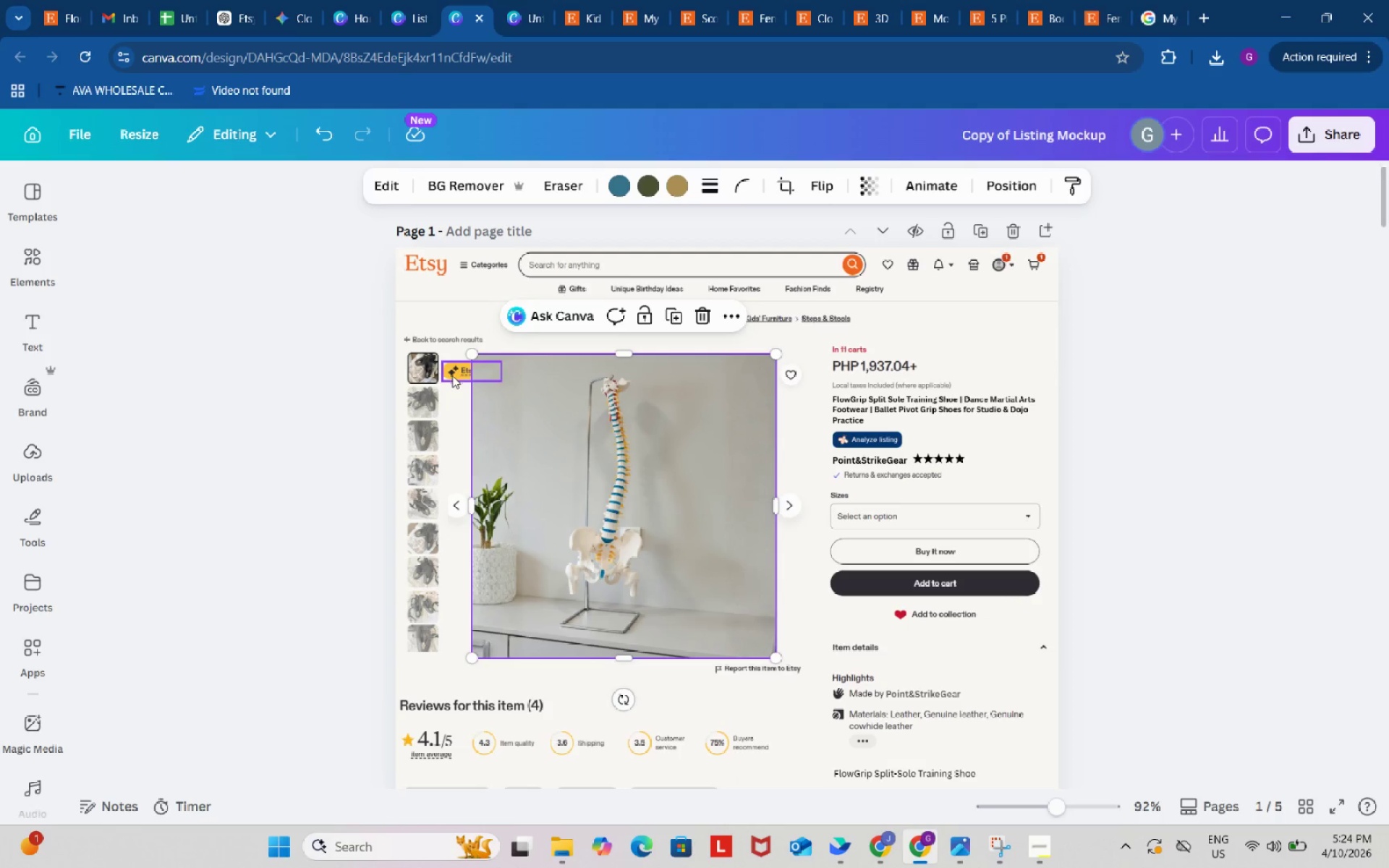 
left_click([453, 375])
 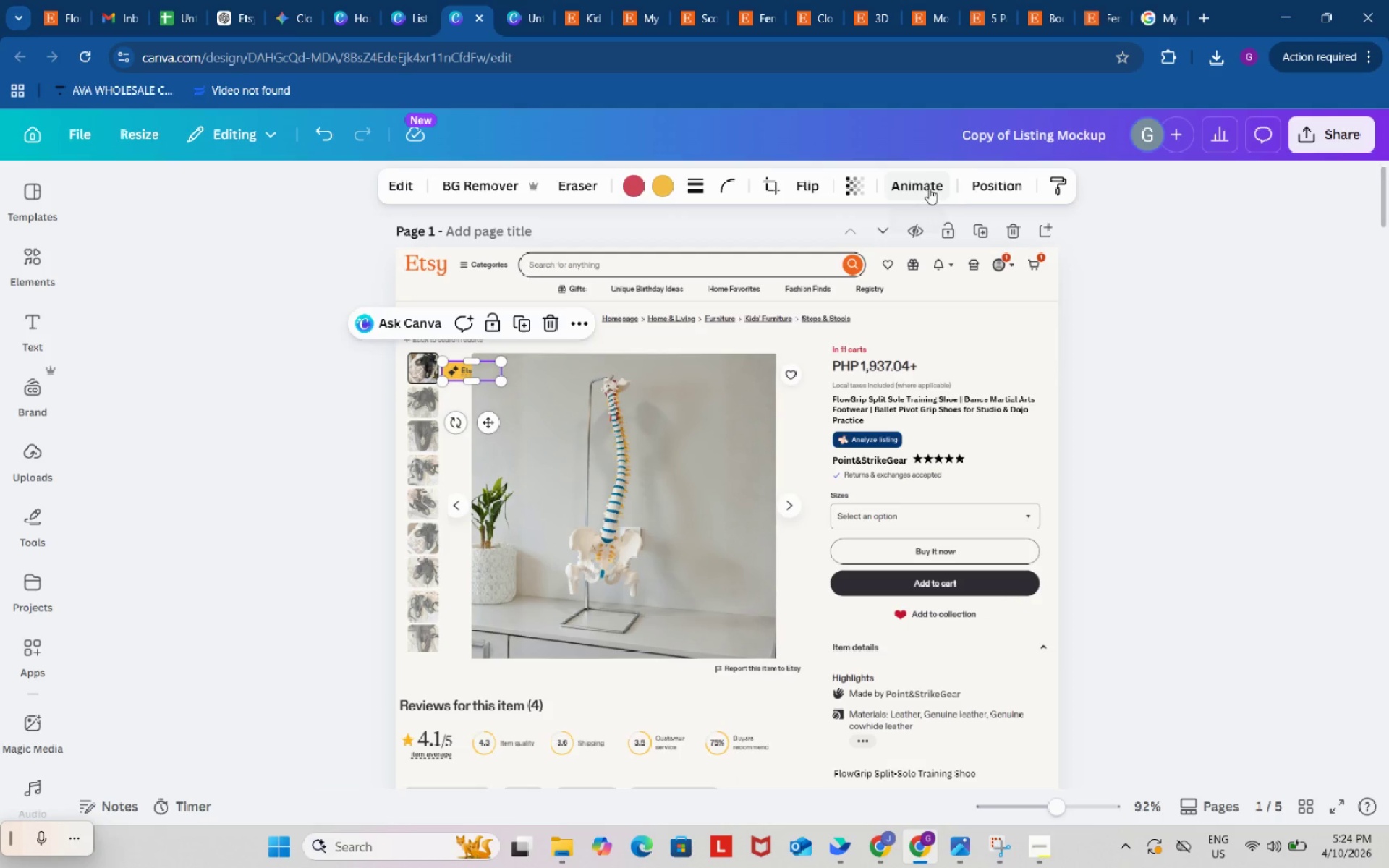 
left_click([1000, 179])
 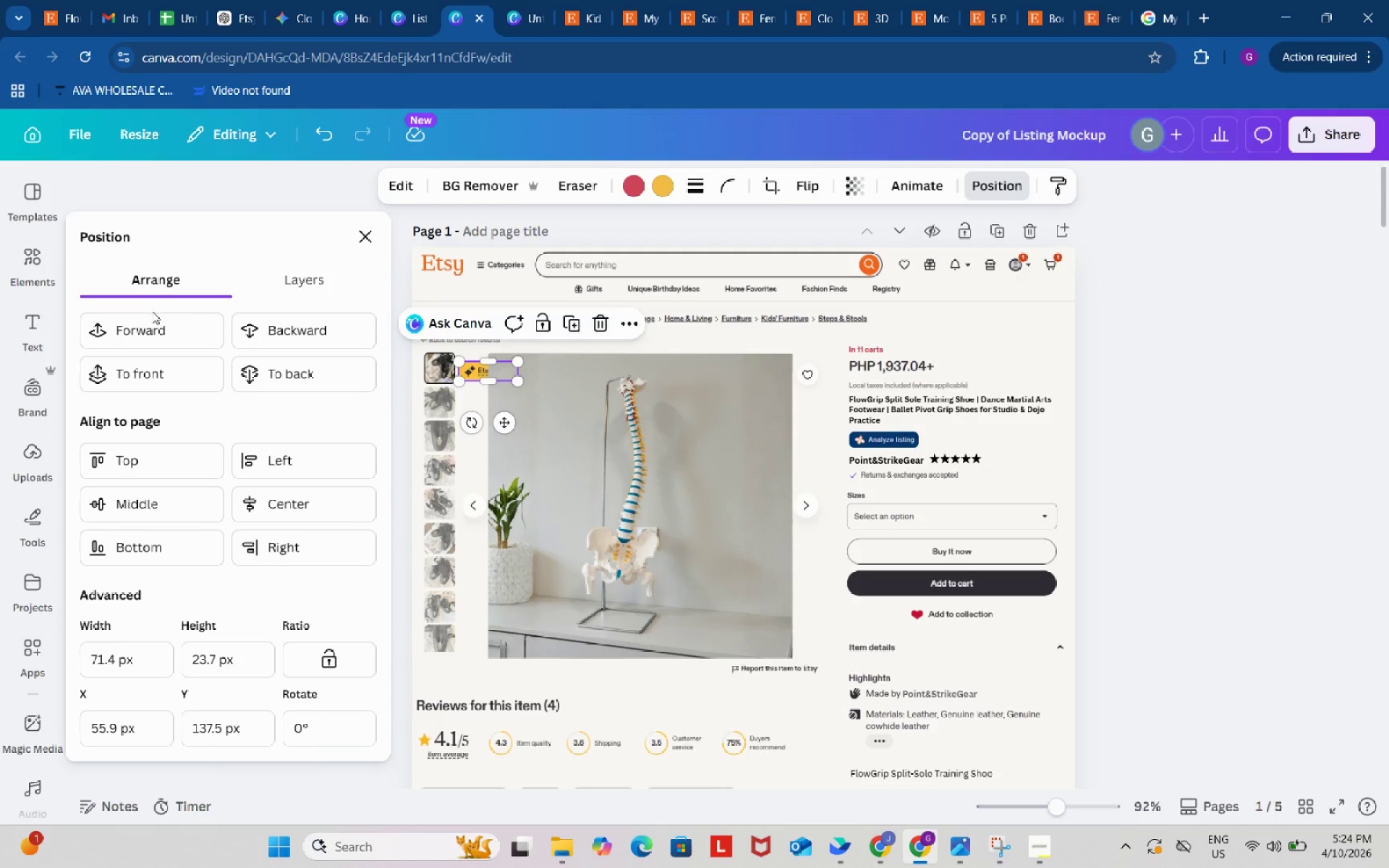 
left_click([152, 330])
 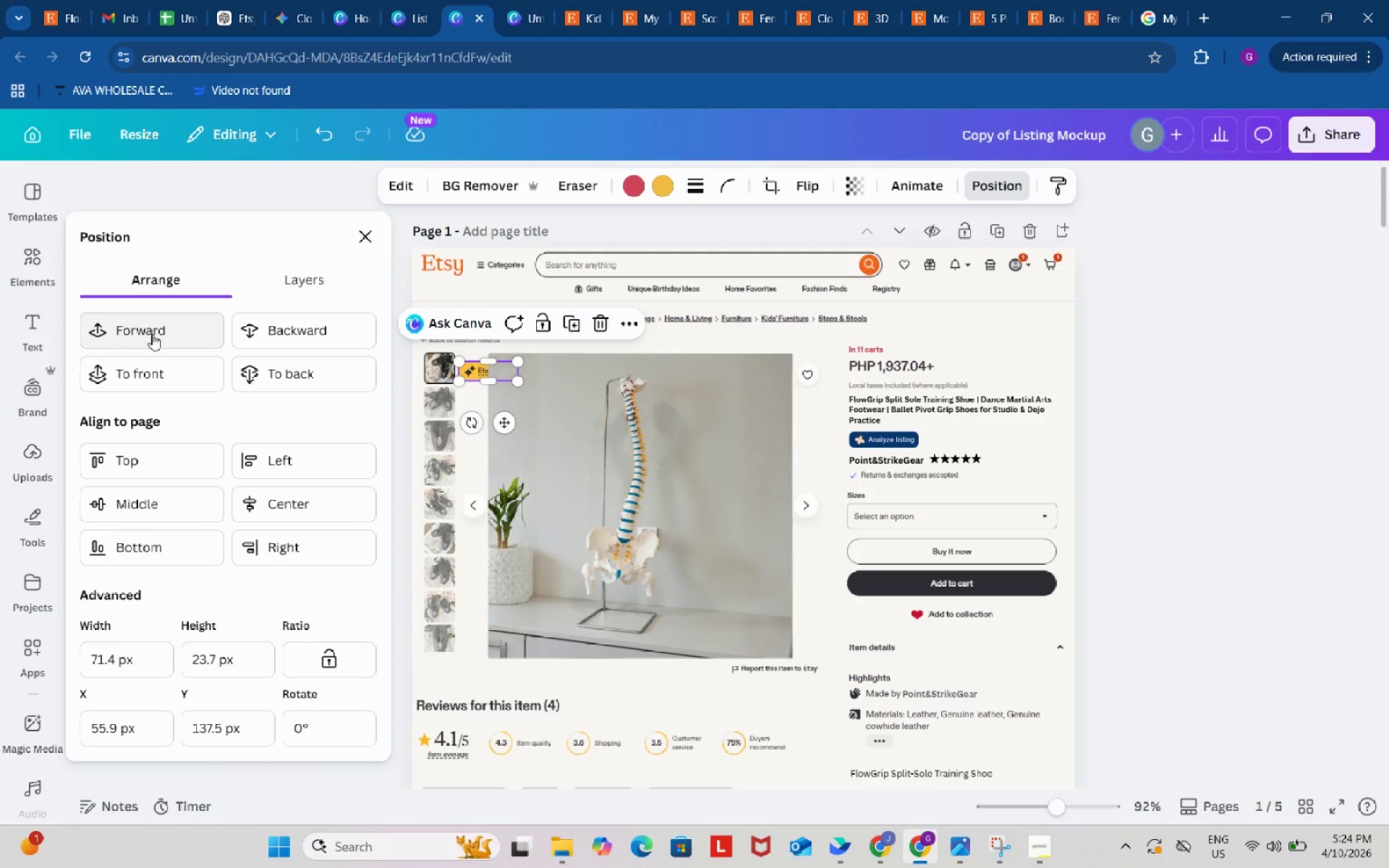 
left_click([152, 334])
 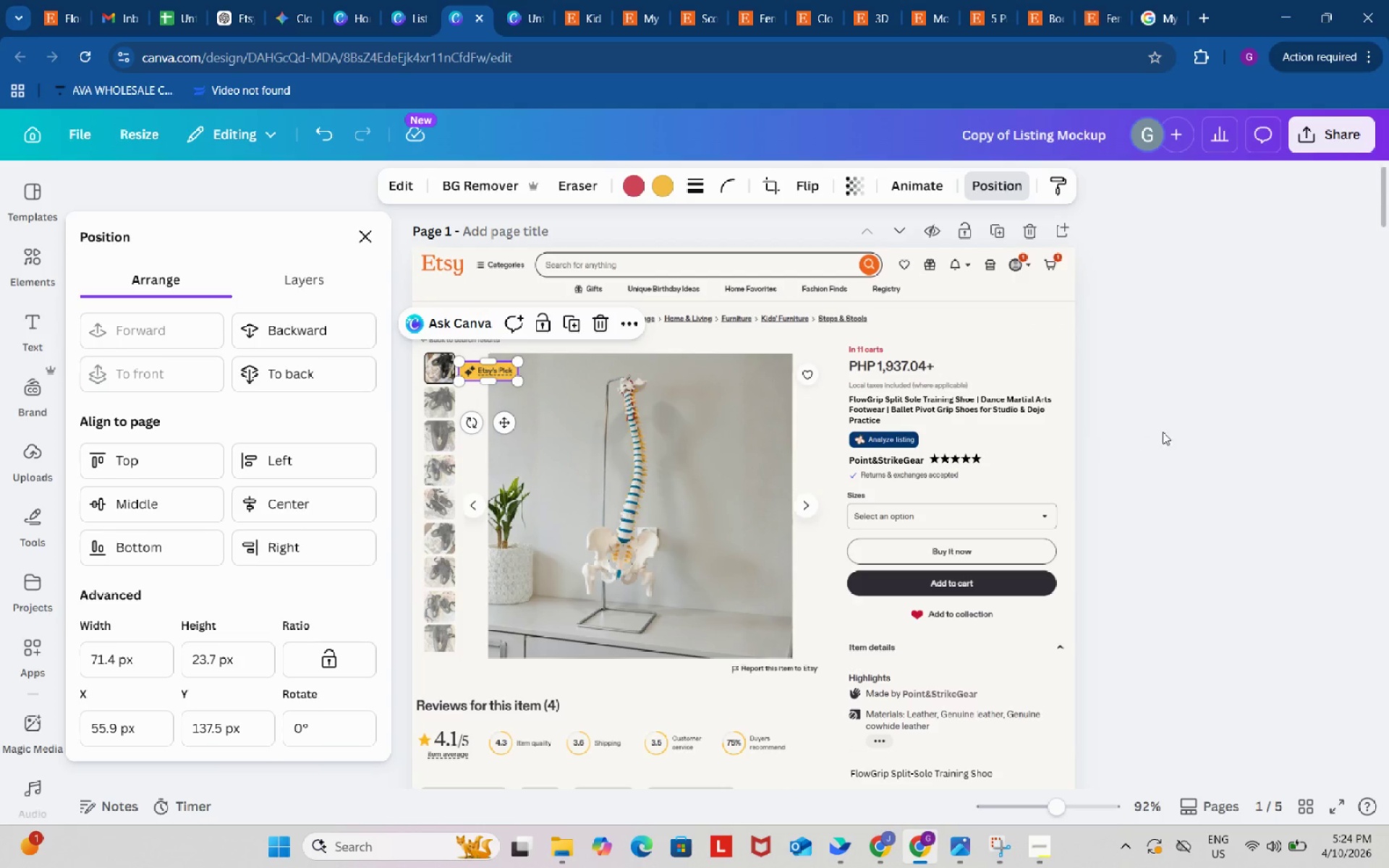 
double_click([1214, 422])
 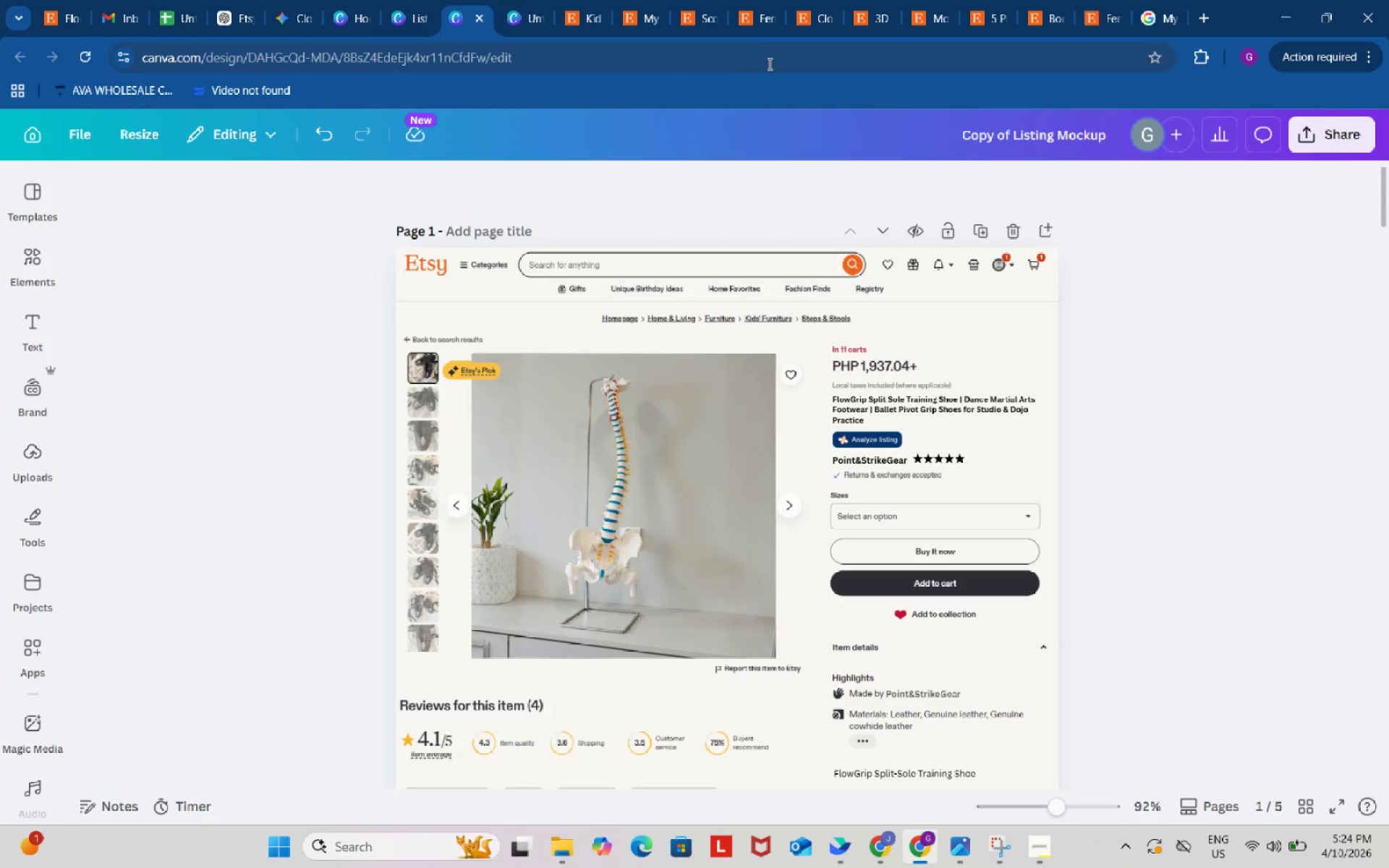 
wait(7.39)
 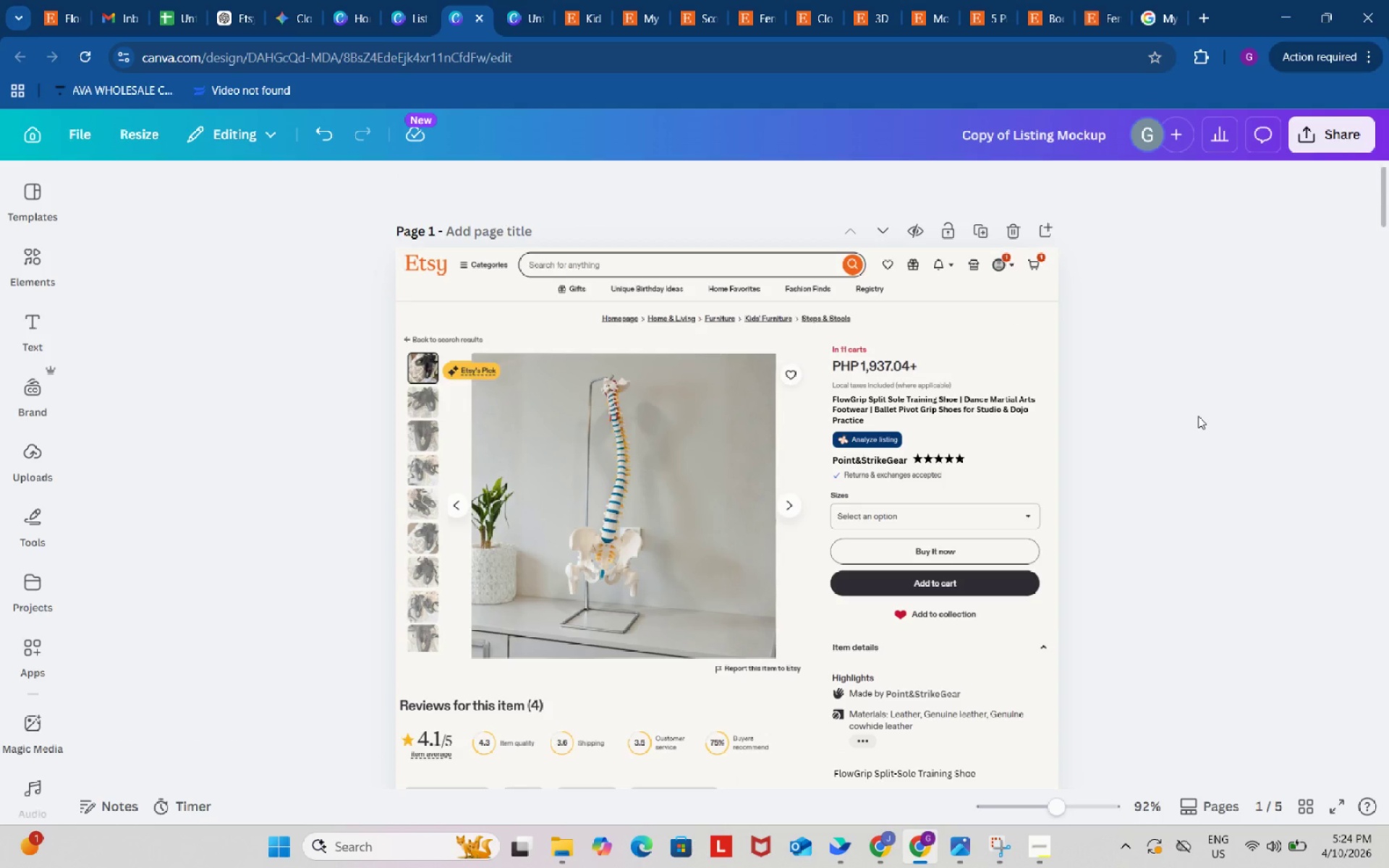 
left_click([1097, 0])
 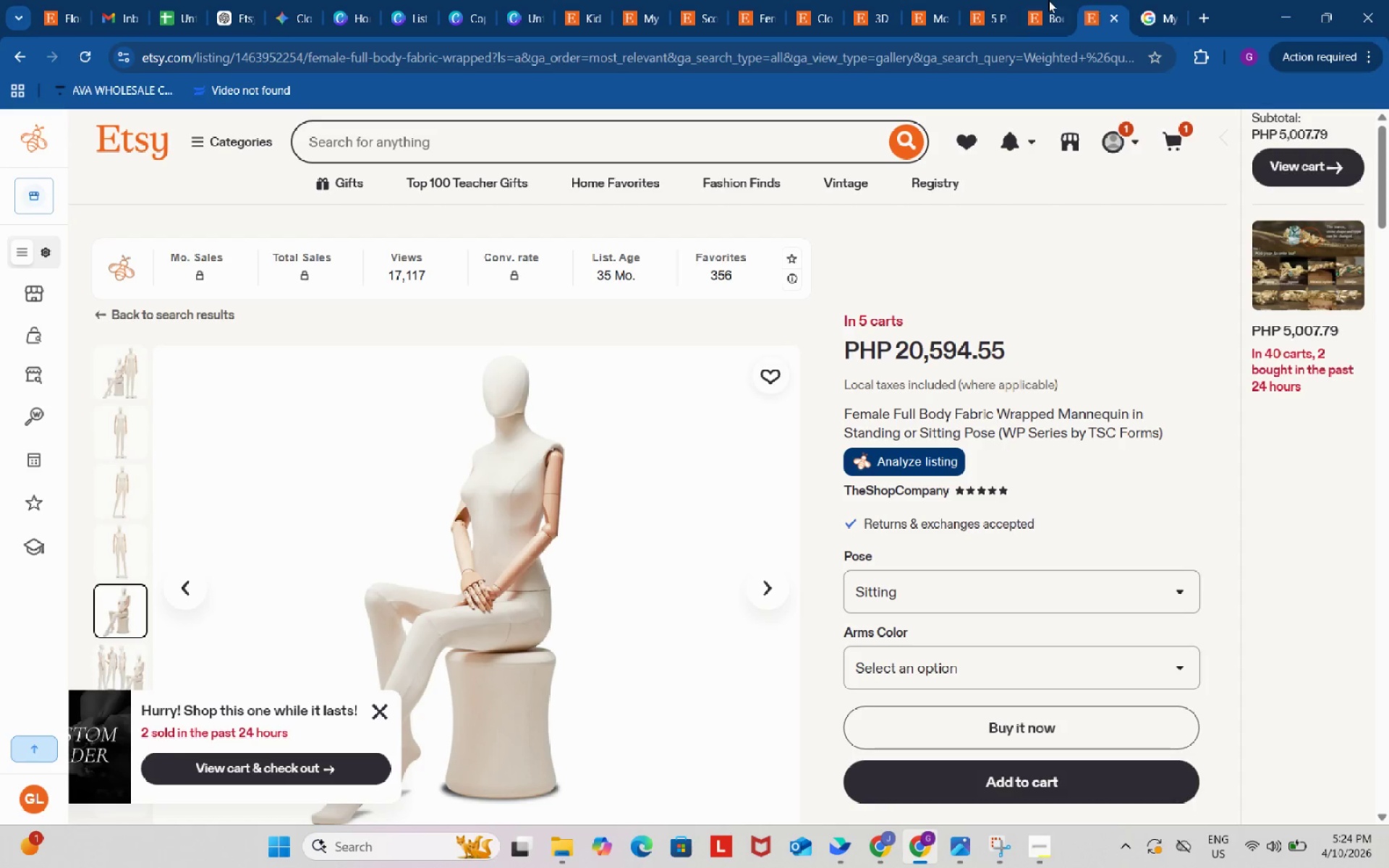 
left_click([1048, 0])
 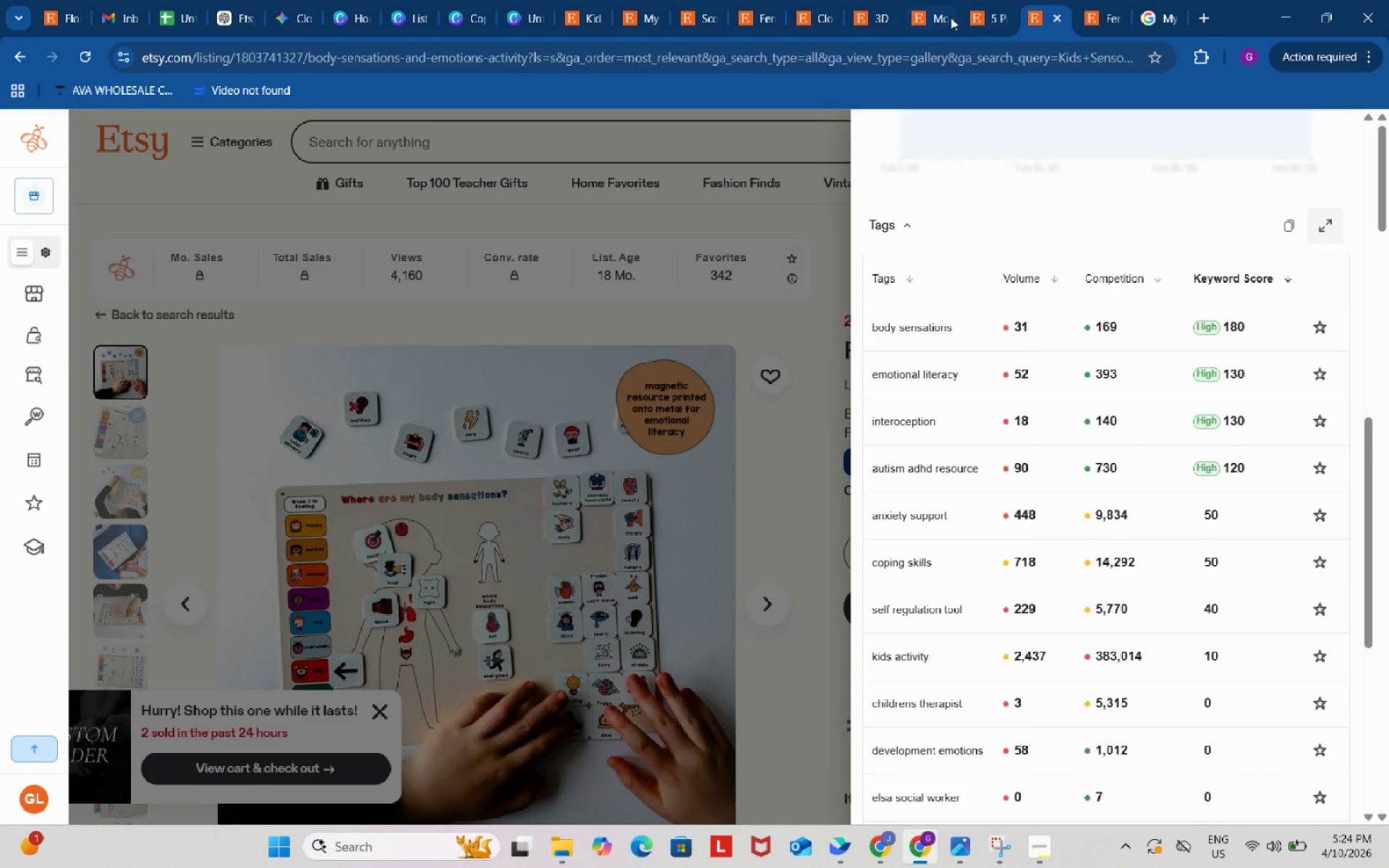 
left_click([951, 17])
 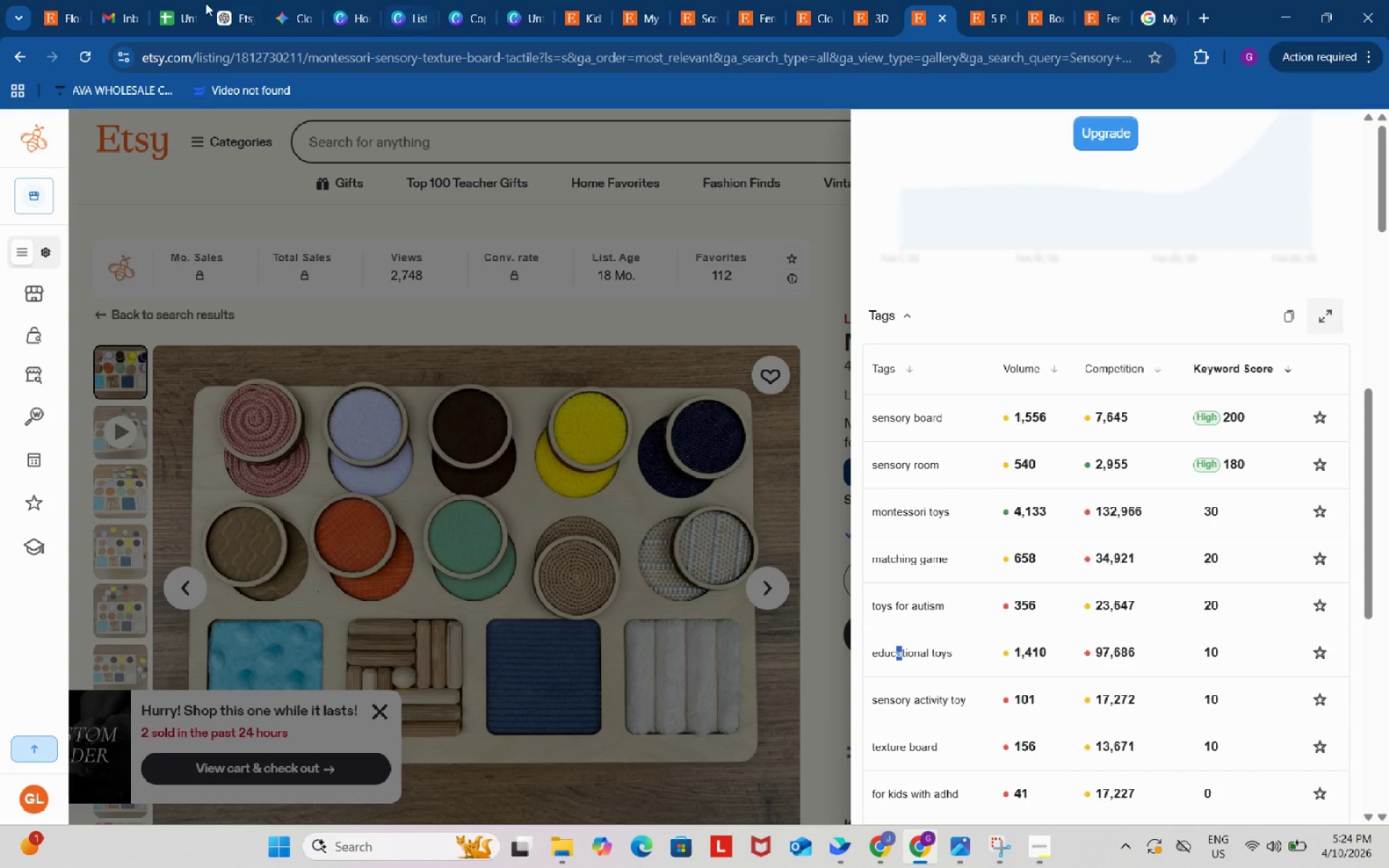 
left_click([184, 0])
 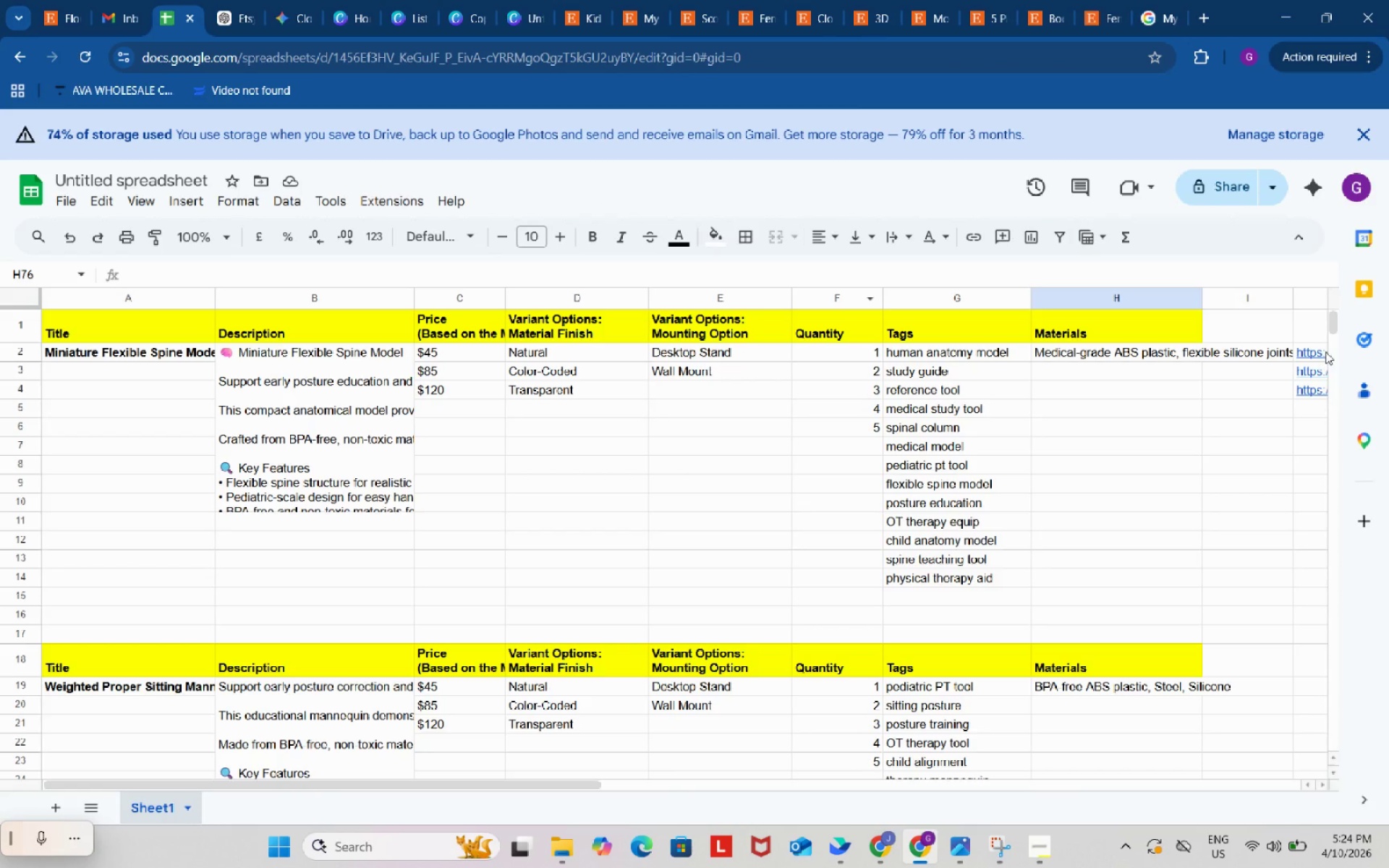 
left_click([1314, 348])
 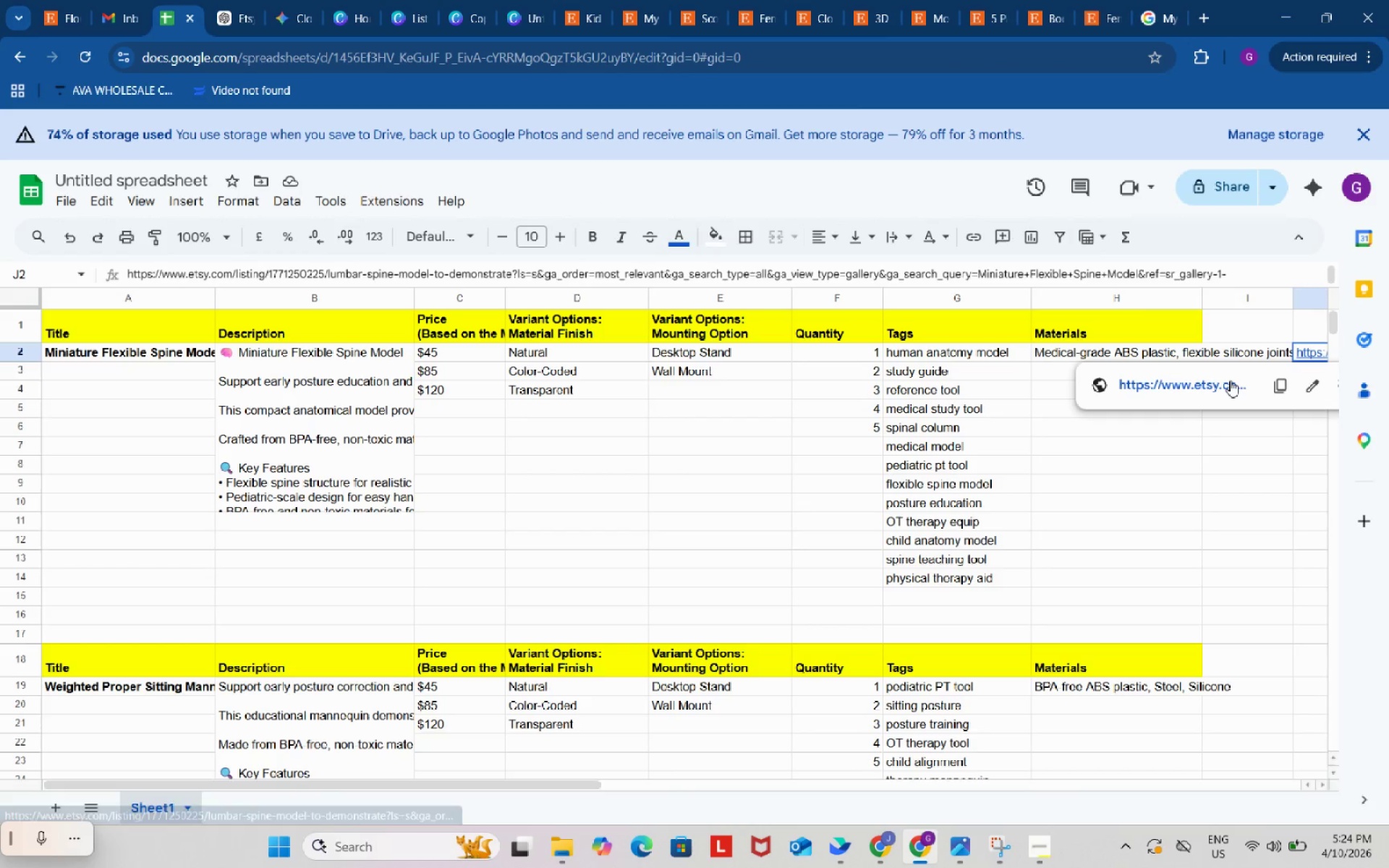 
left_click([1230, 380])
 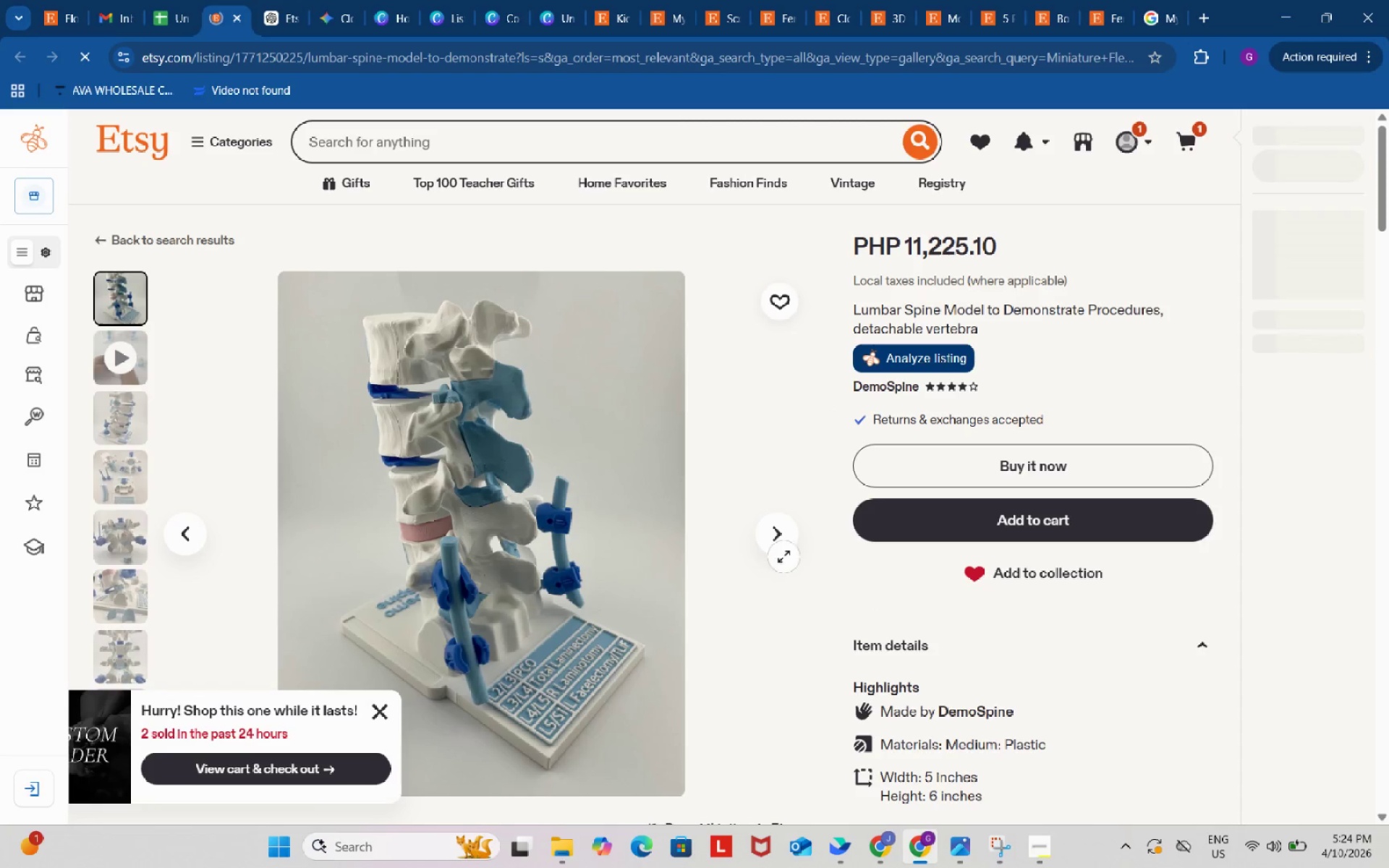 
left_click([383, 709])
 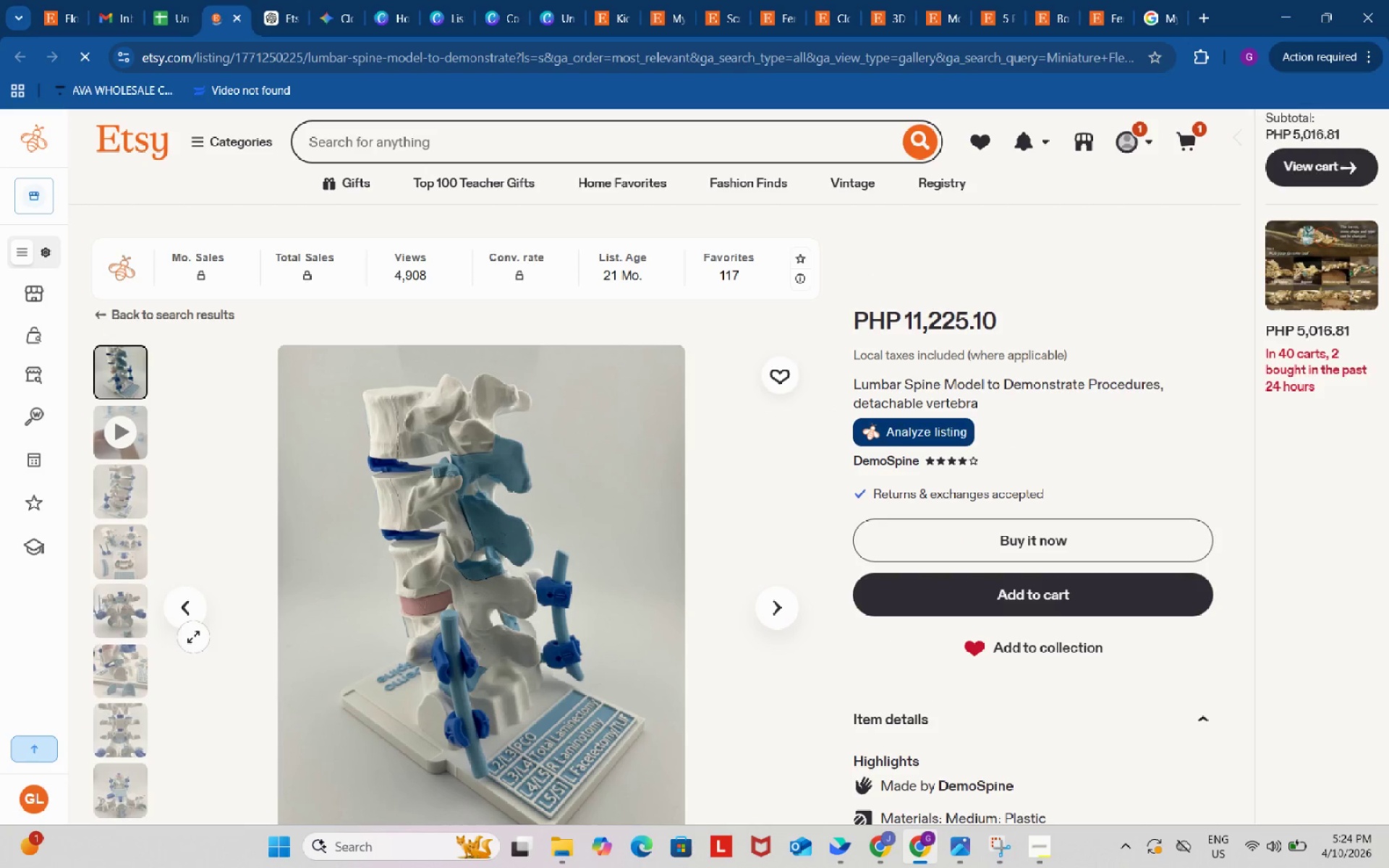 
scroll: coordinate [1388, 553], scroll_direction: down, amount: 5.0
 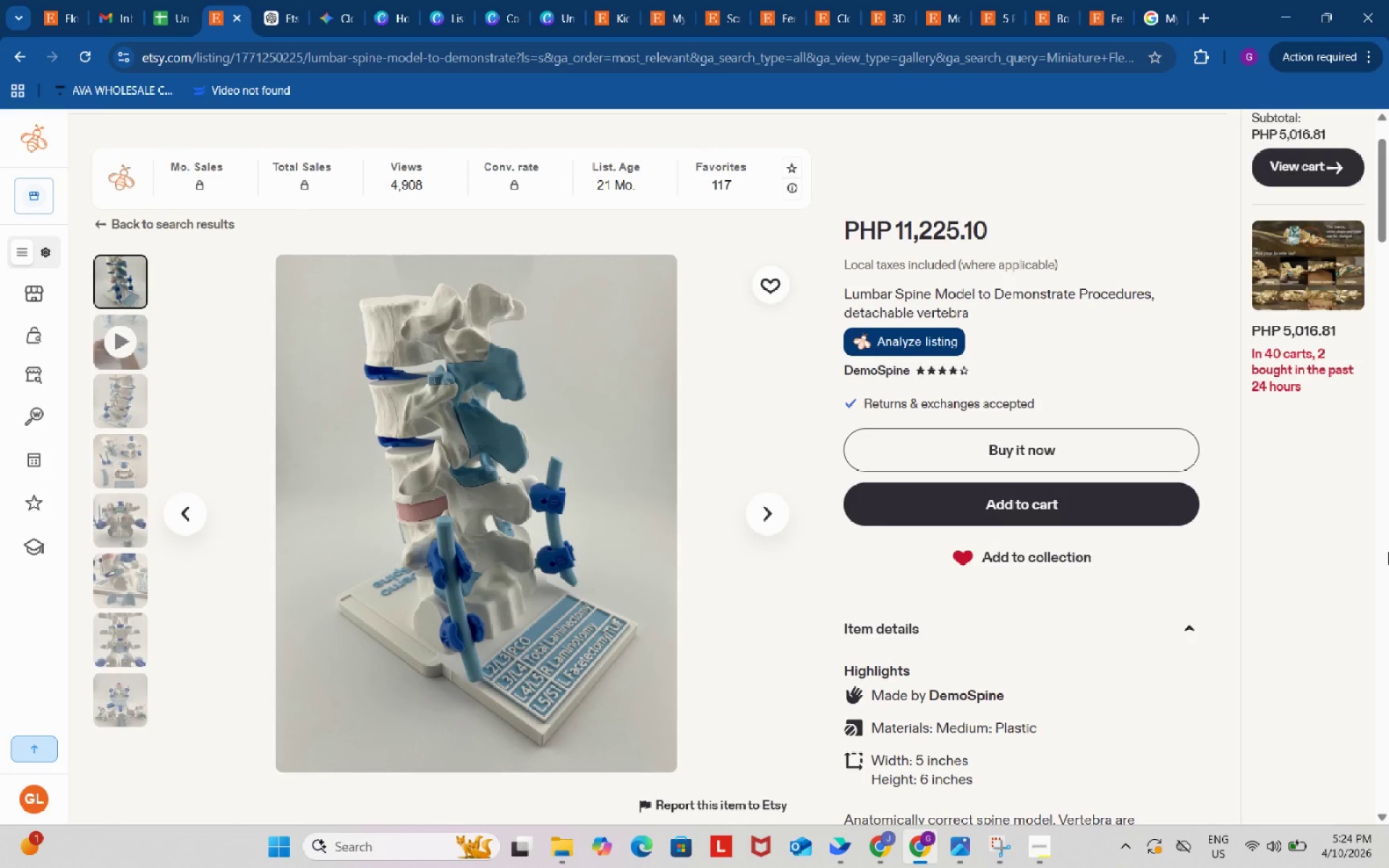 
key(Meta+Shift+S)
 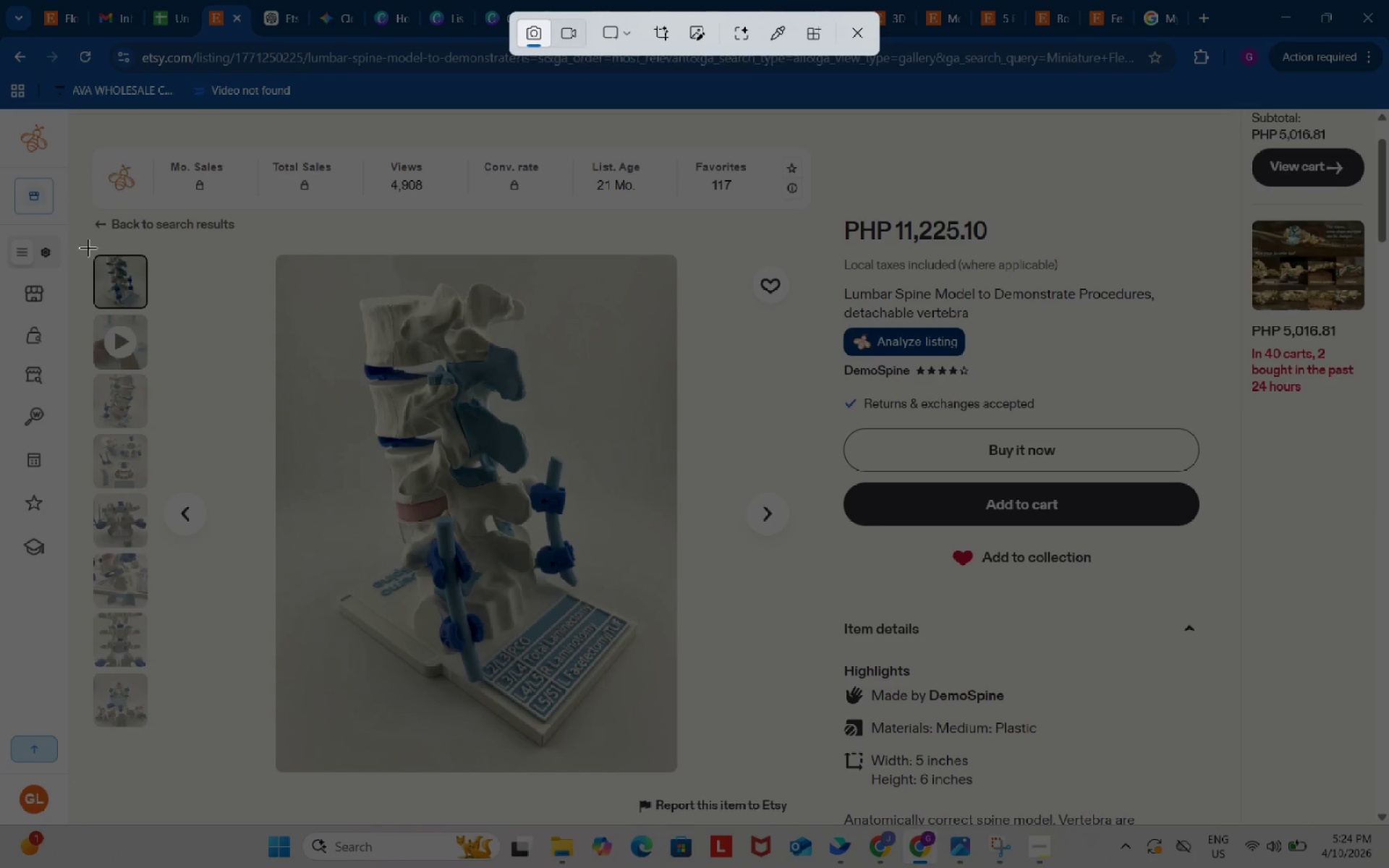 
left_click_drag(start_coordinate=[85, 245], to_coordinate=[153, 771])
 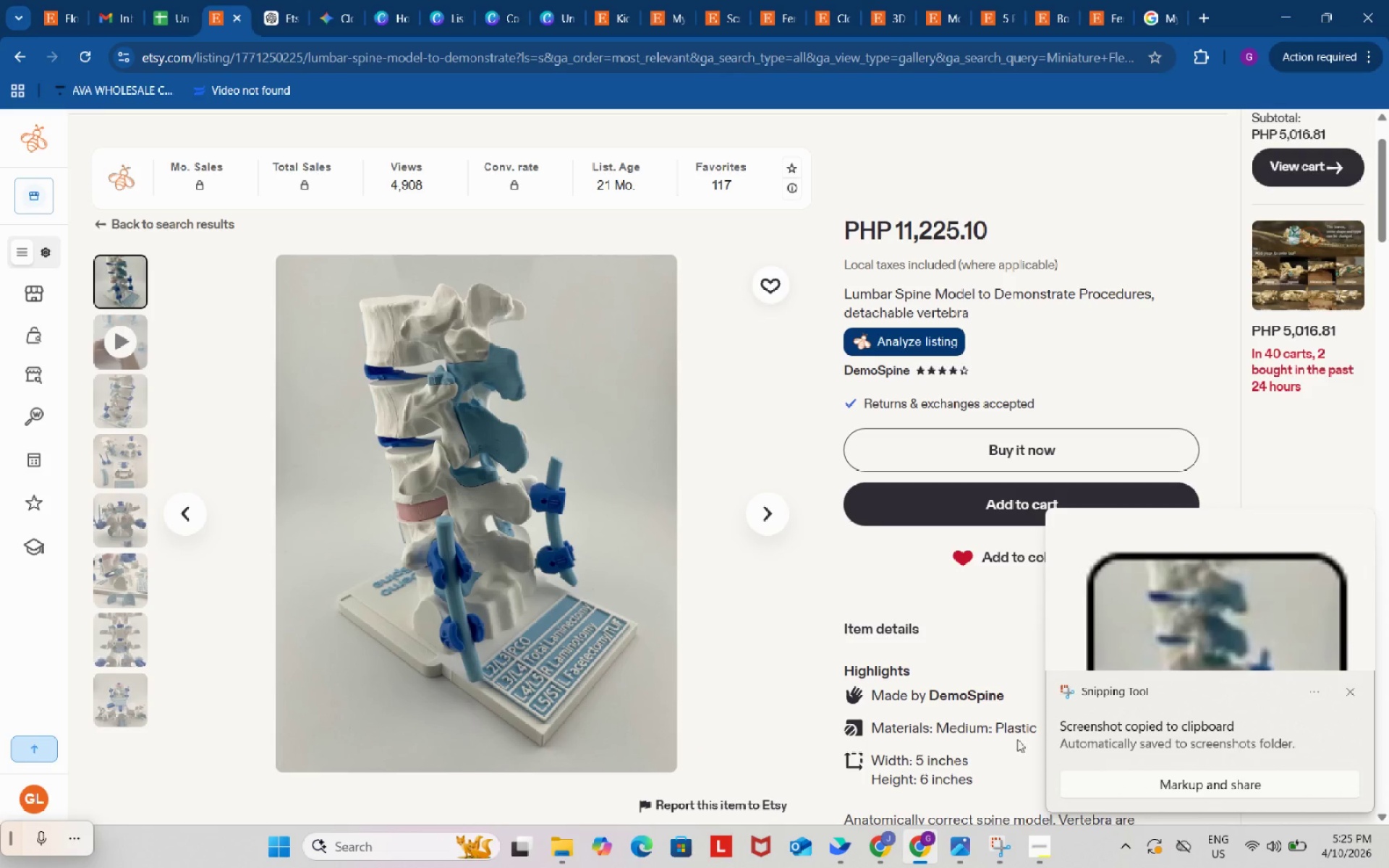 
left_click([1210, 647])
 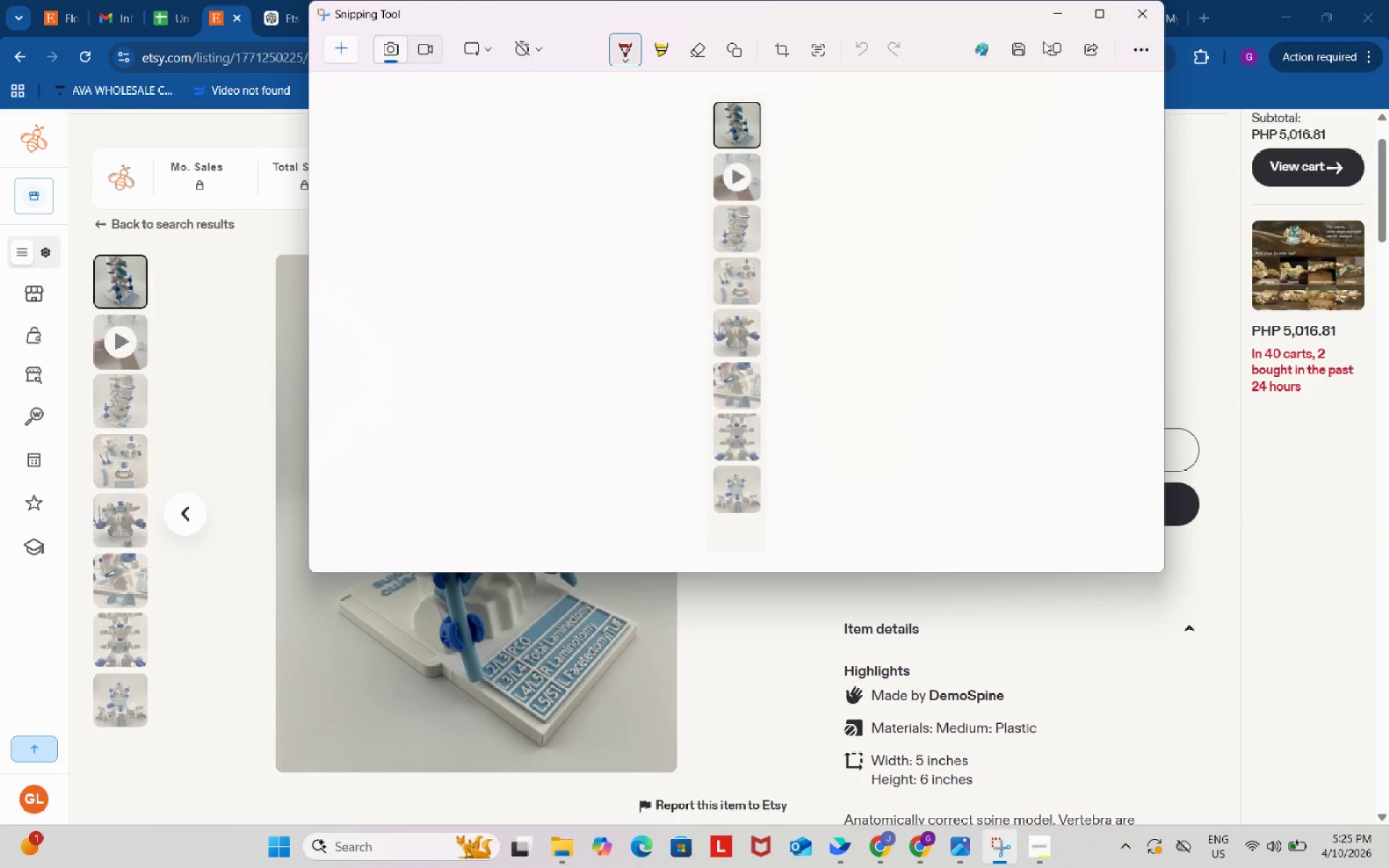 
left_click([1021, 47])
 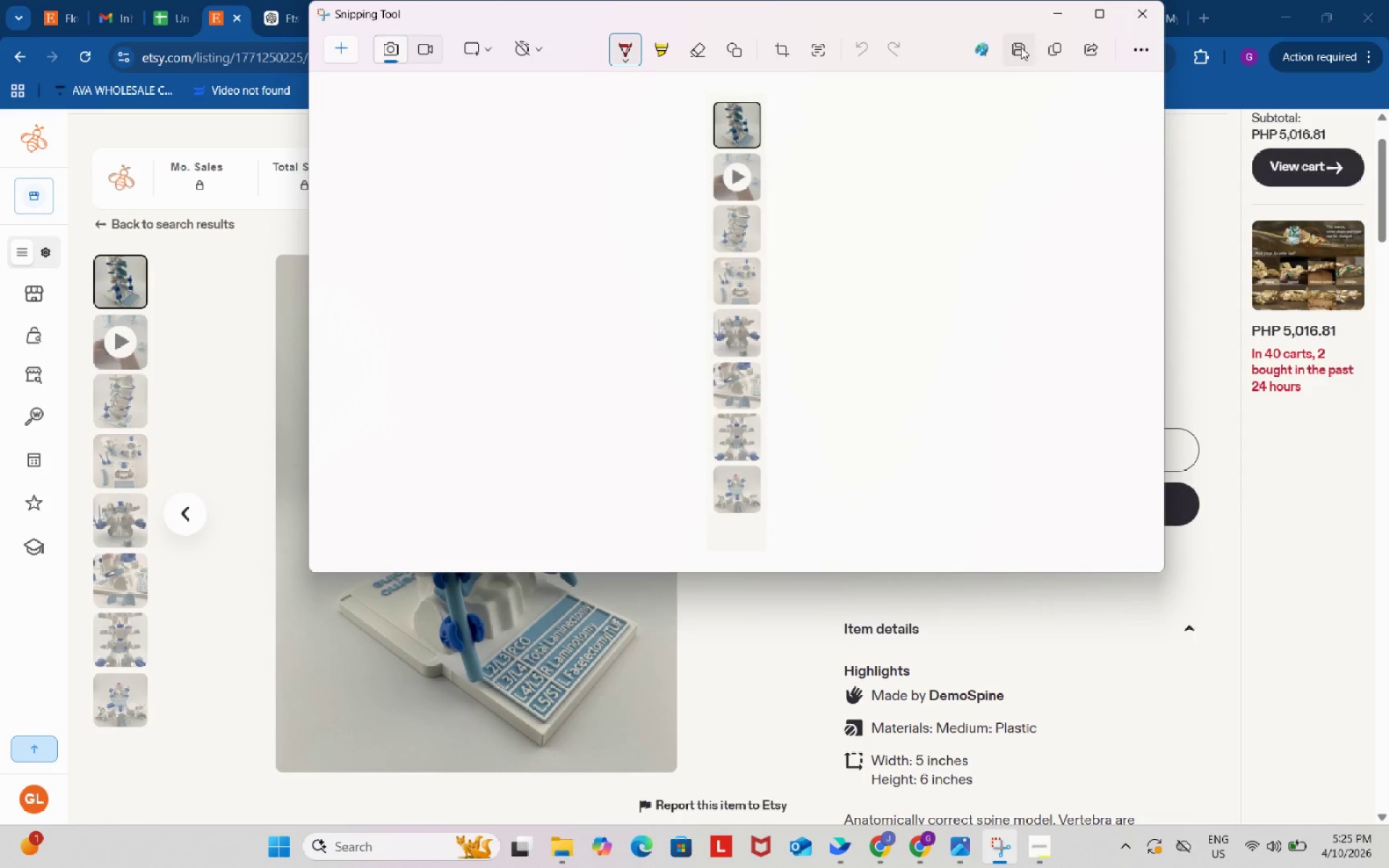 
mouse_move([1012, 58])
 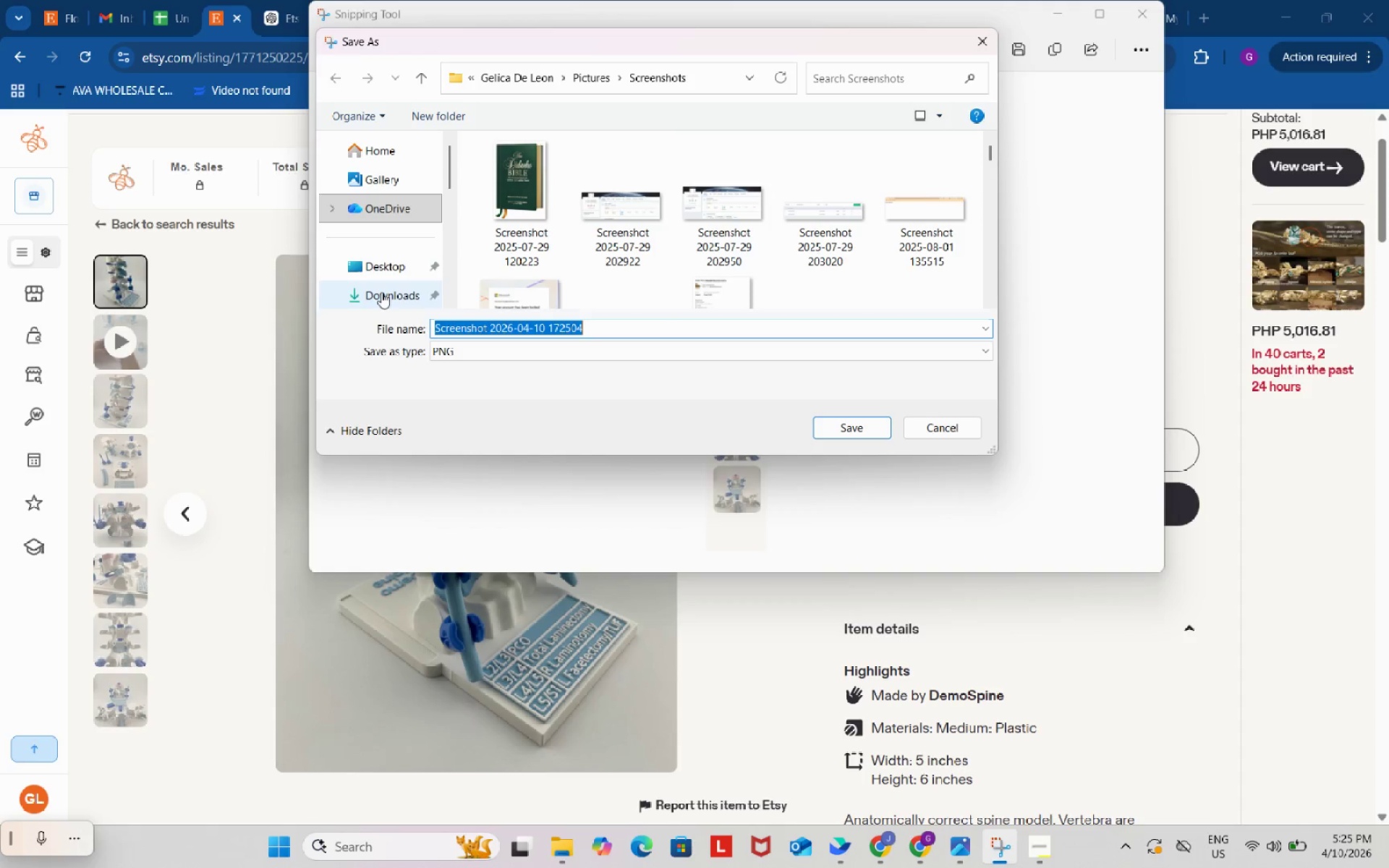 
left_click([381, 292])
 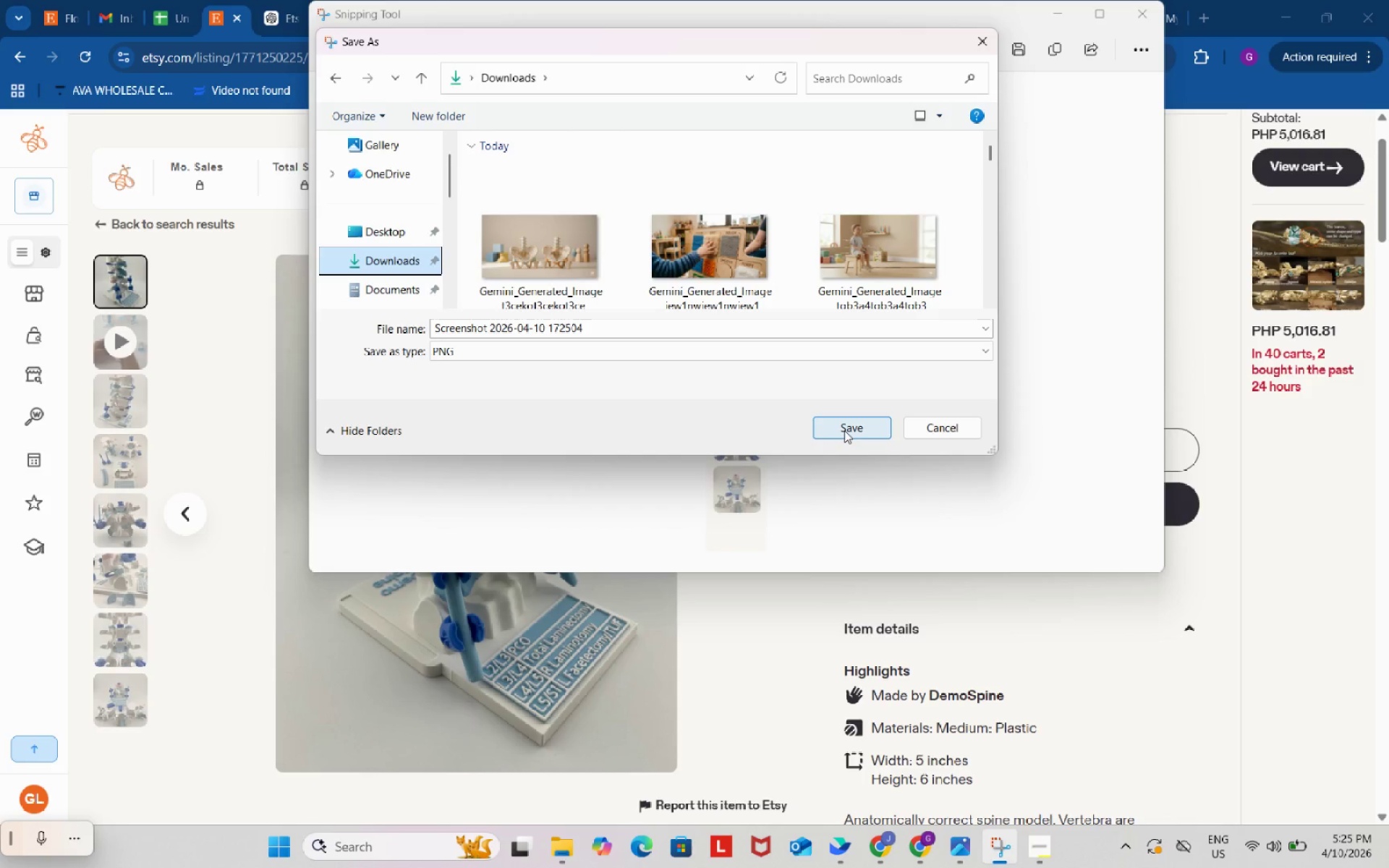 
left_click([844, 429])
 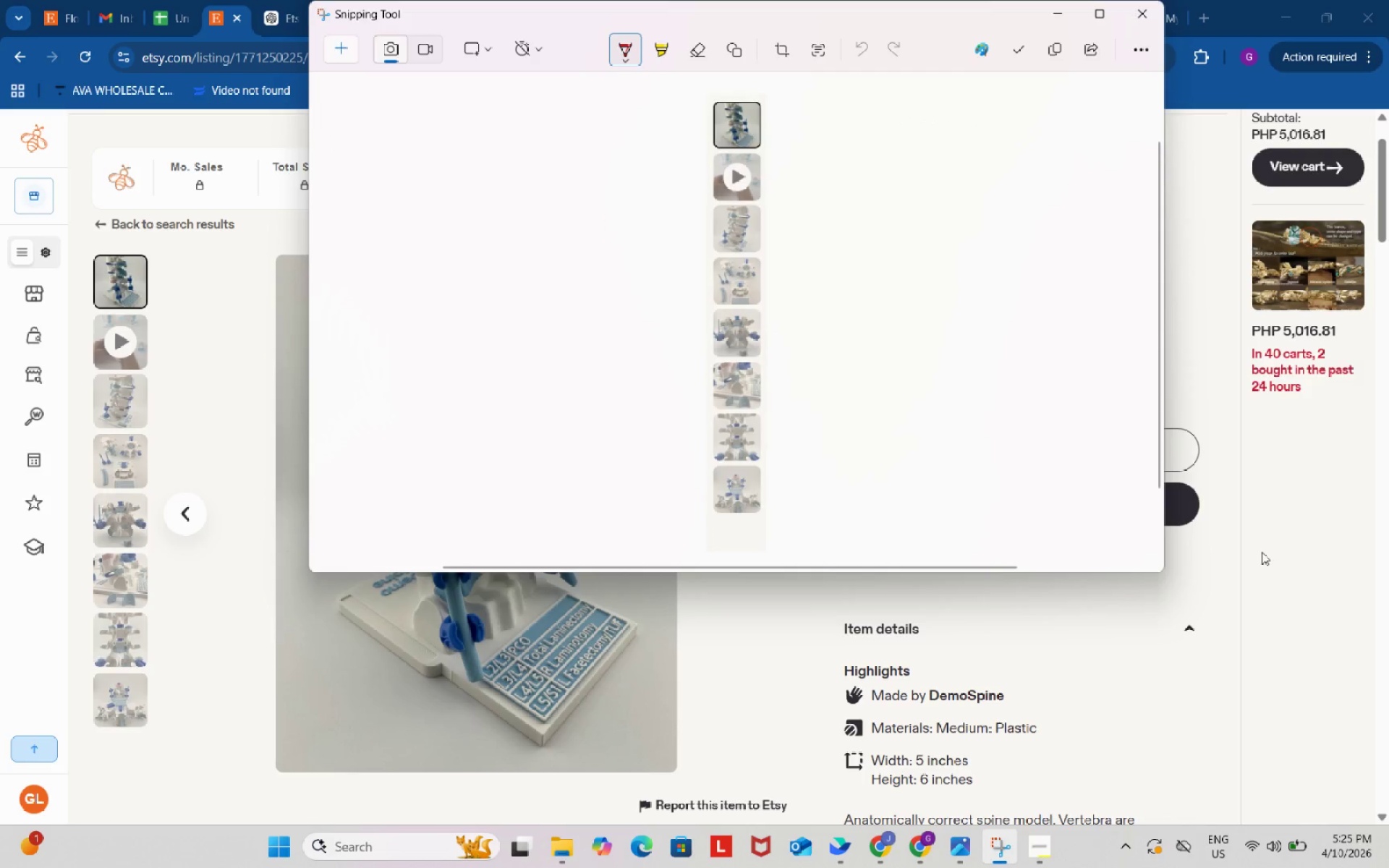 
left_click([1293, 559])
 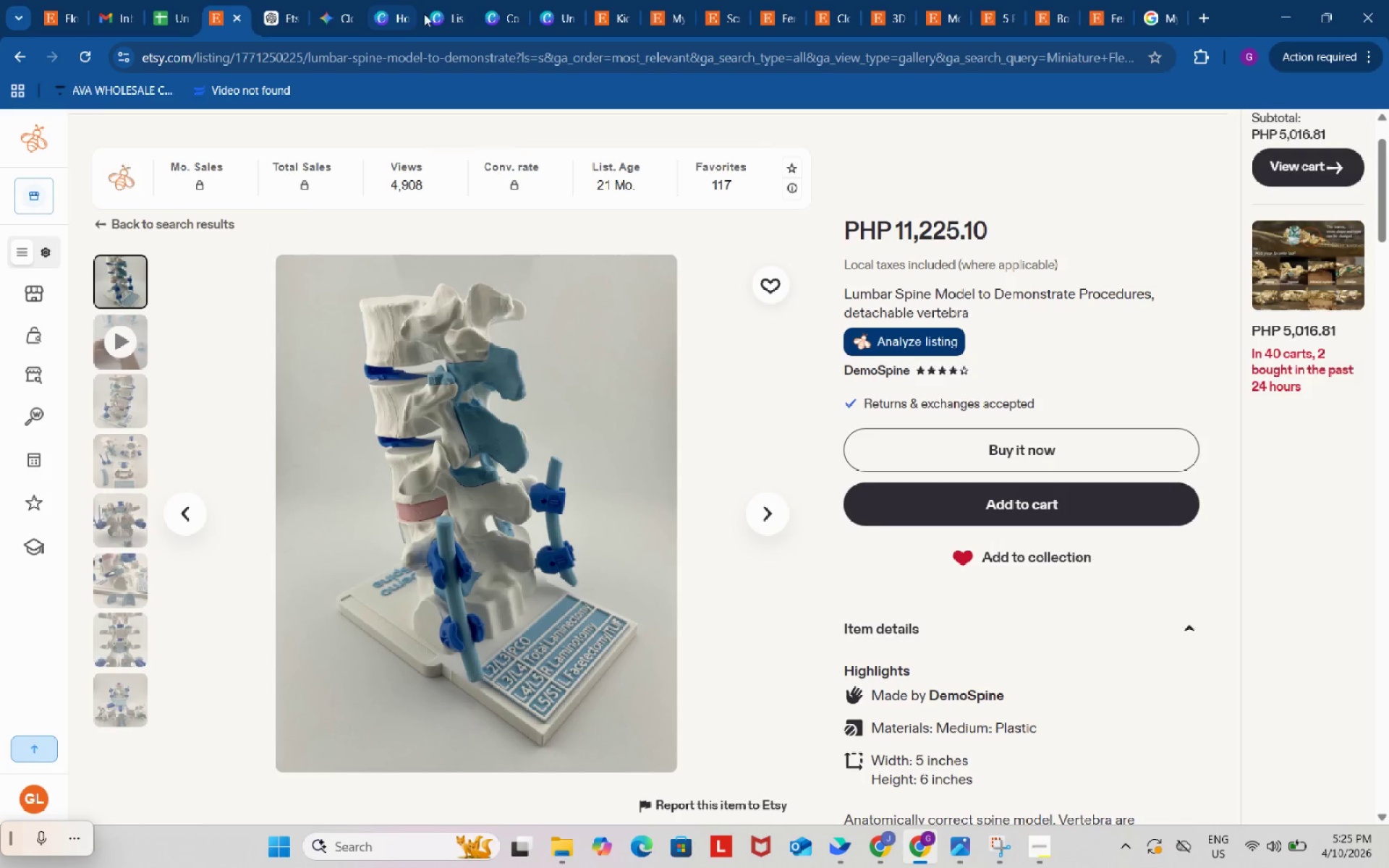 
left_click([442, 0])
 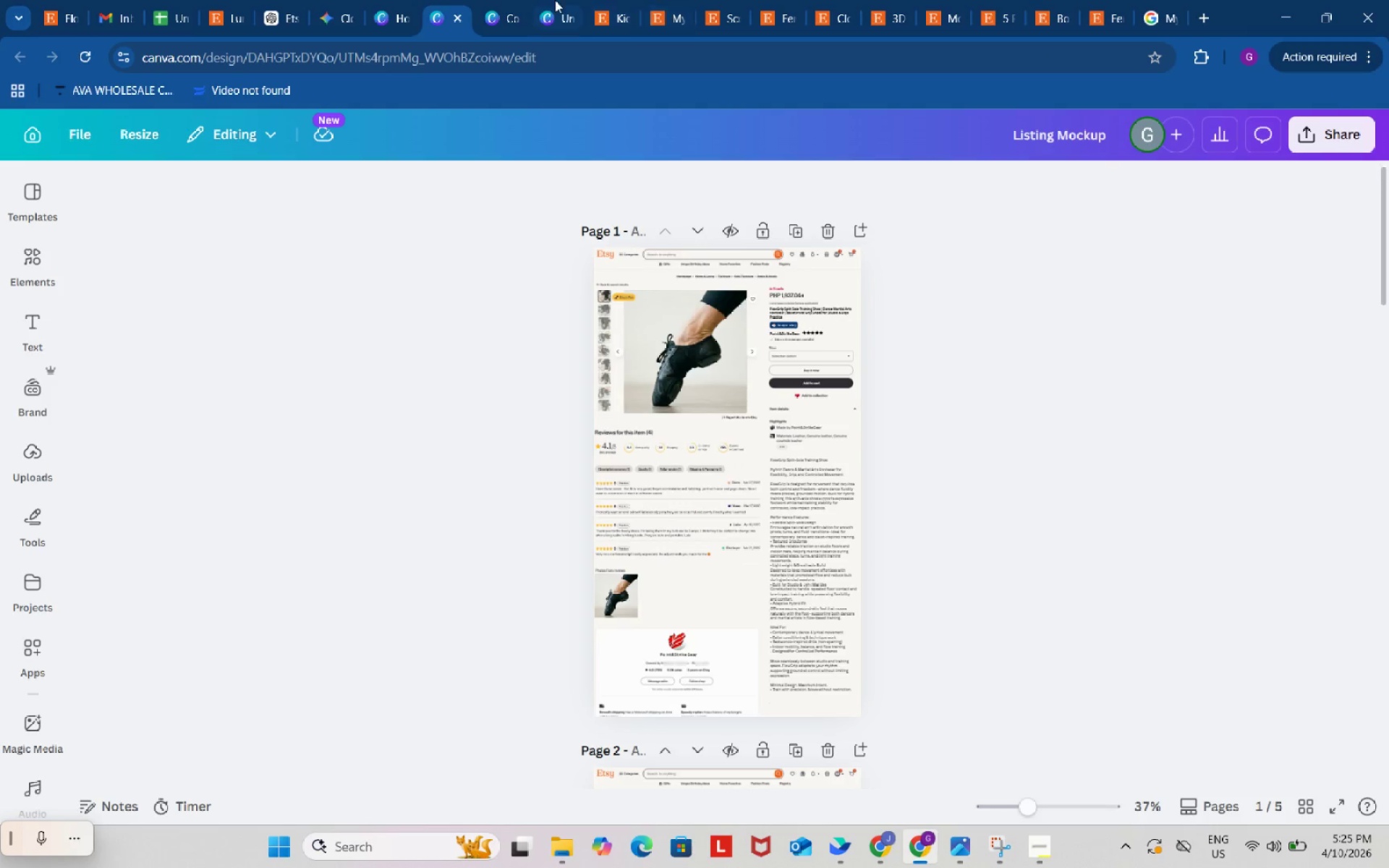 
left_click([494, 0])
 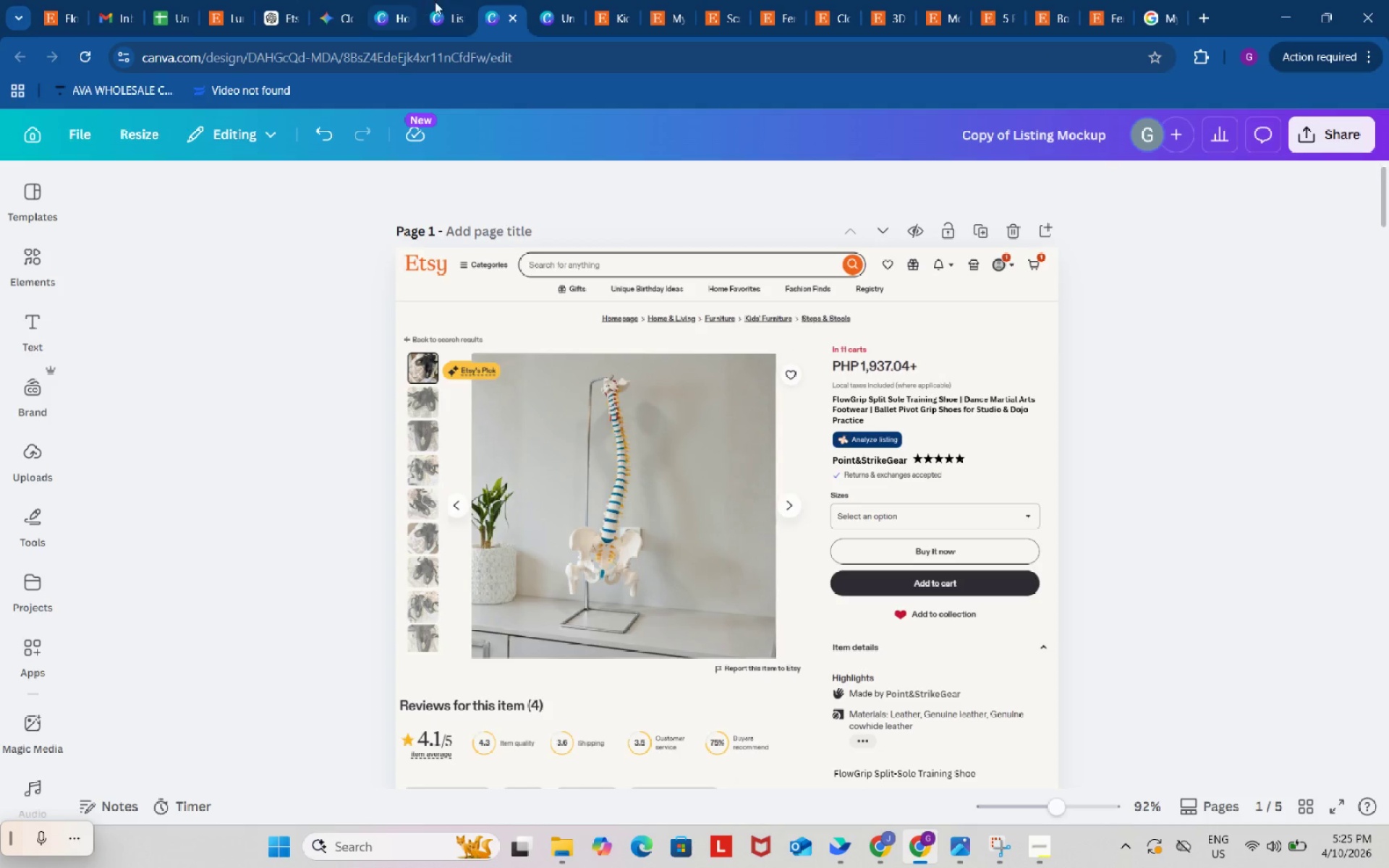 
left_click([438, 1])
 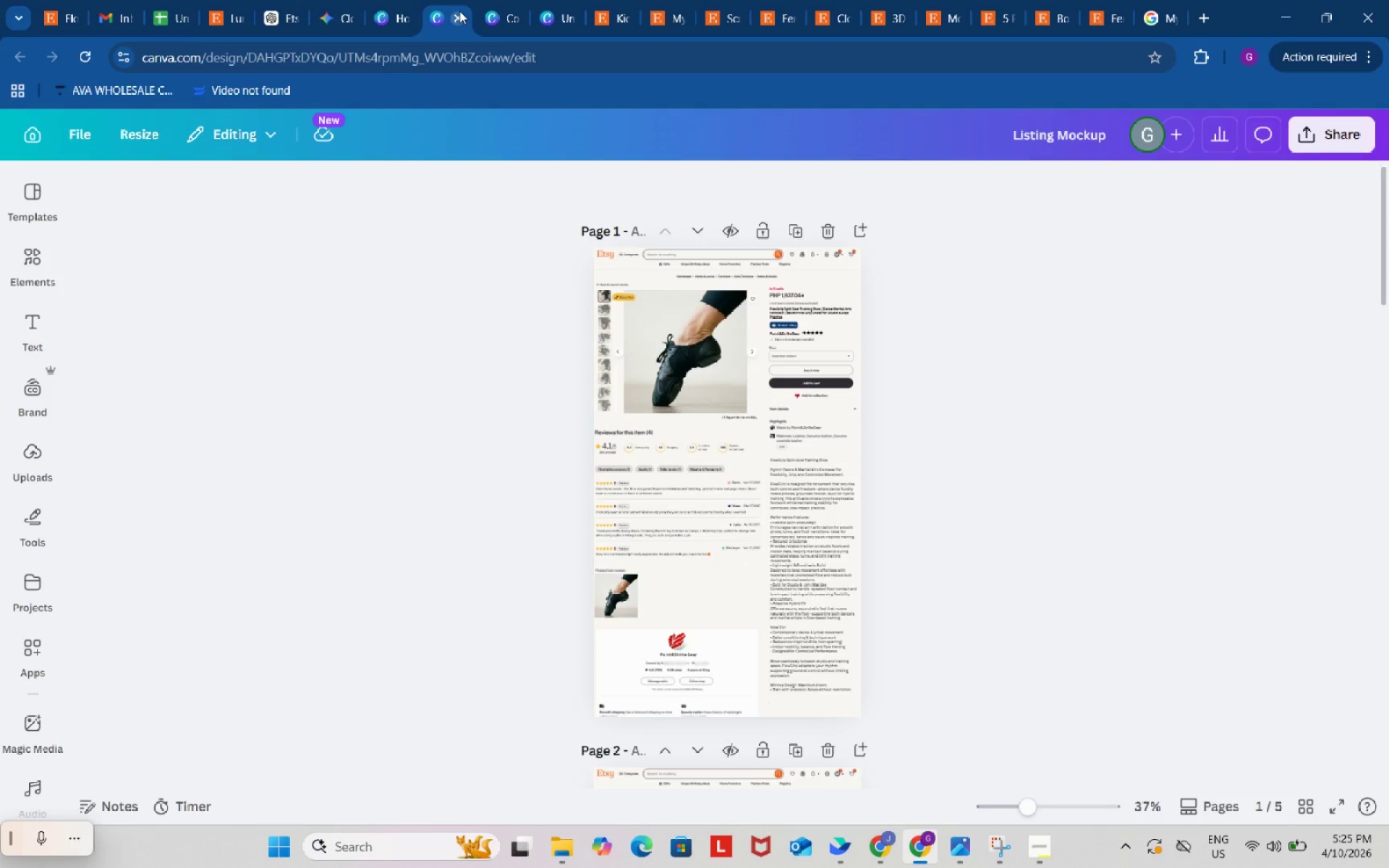 
left_click([459, 11])
 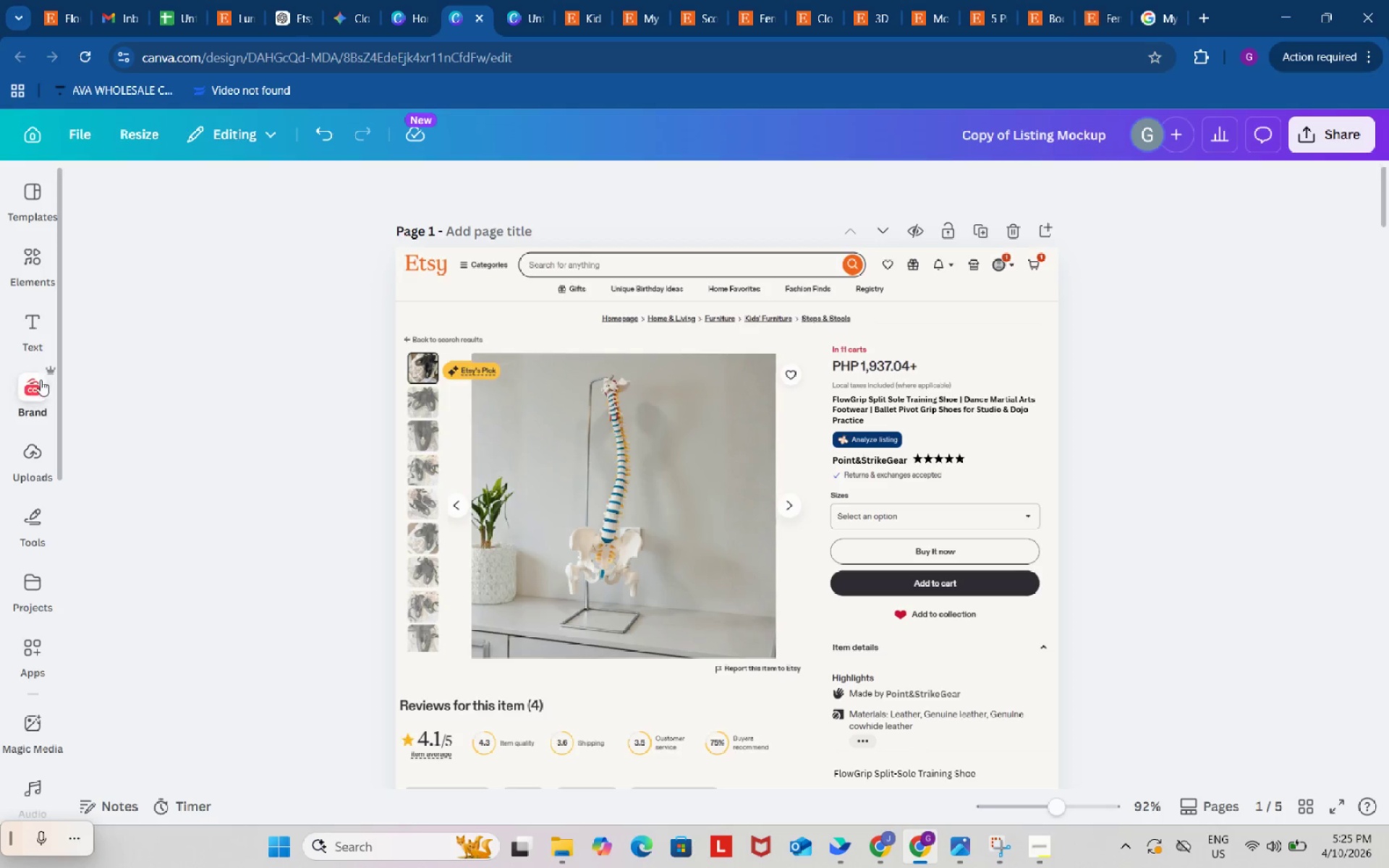 
left_click([26, 464])
 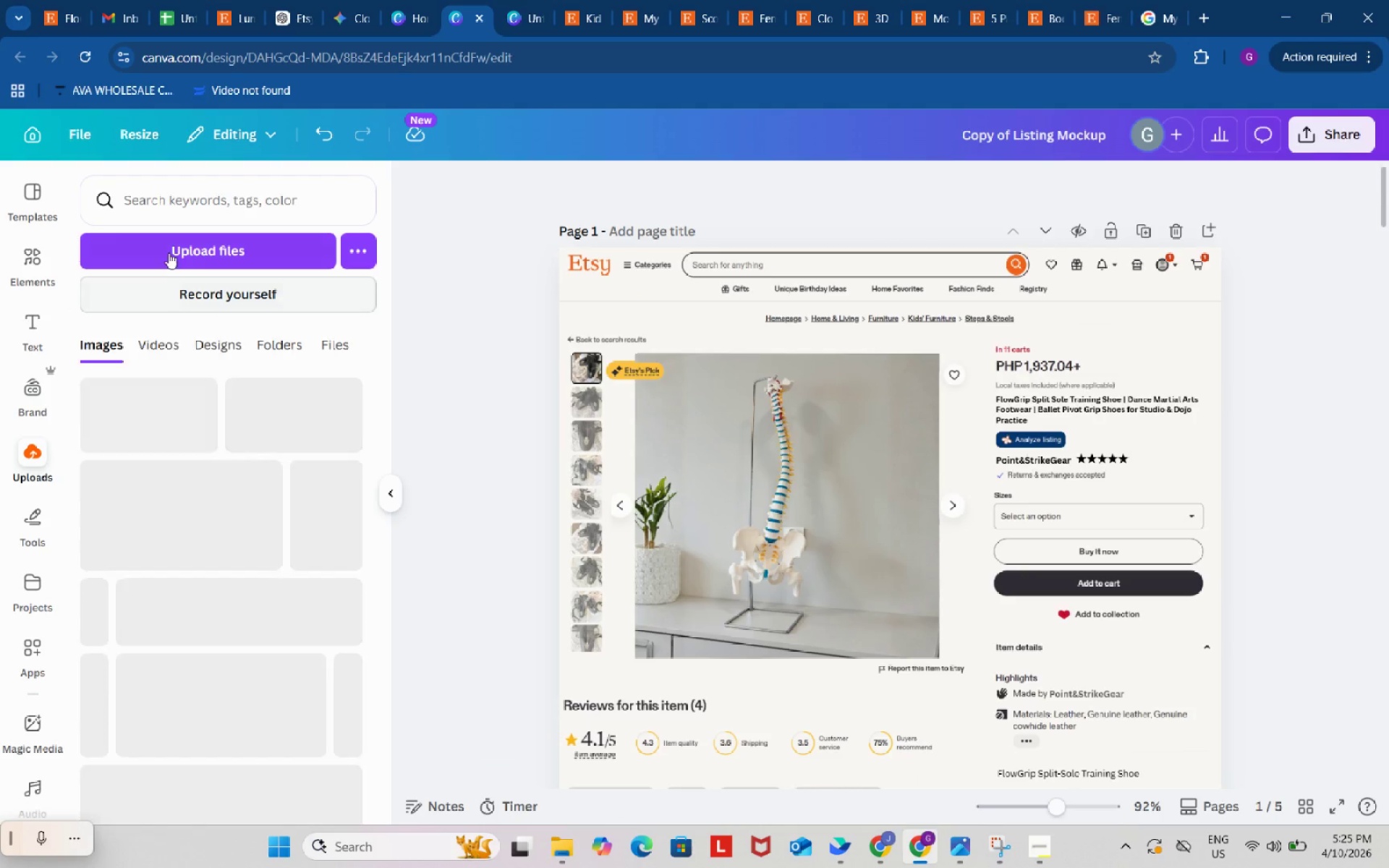 
left_click([169, 252])
 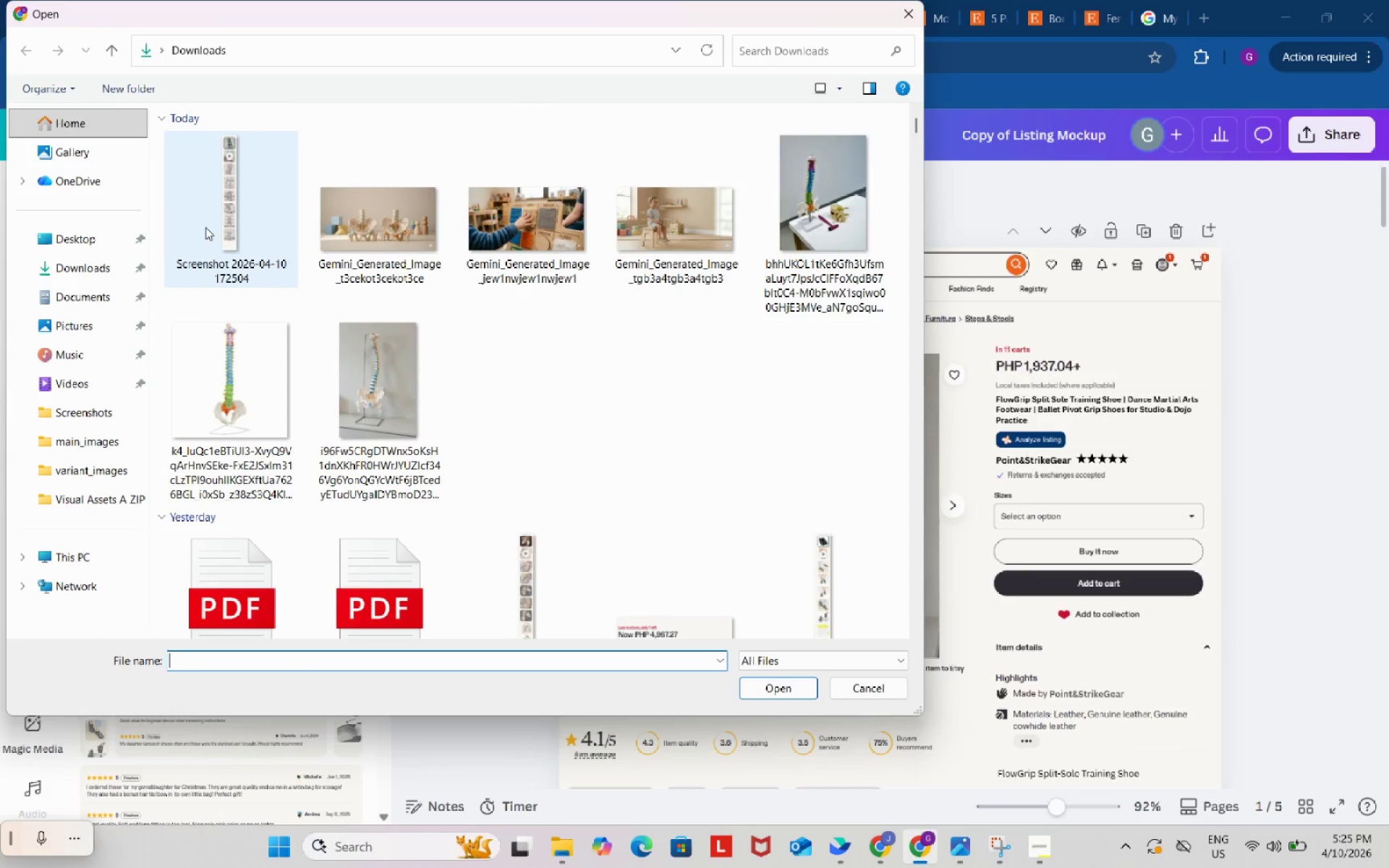 
left_click([224, 213])
 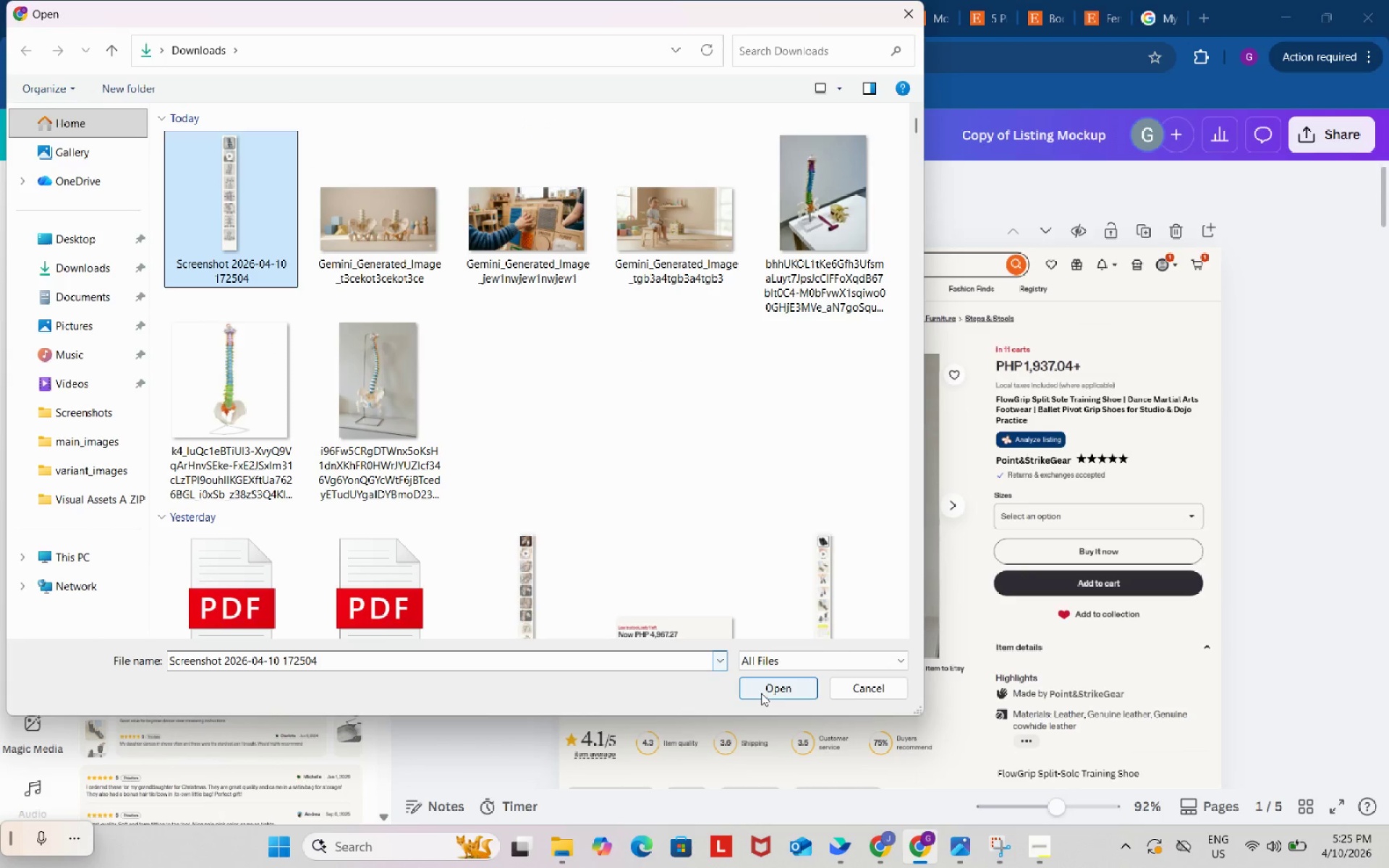 
left_click([762, 693])
 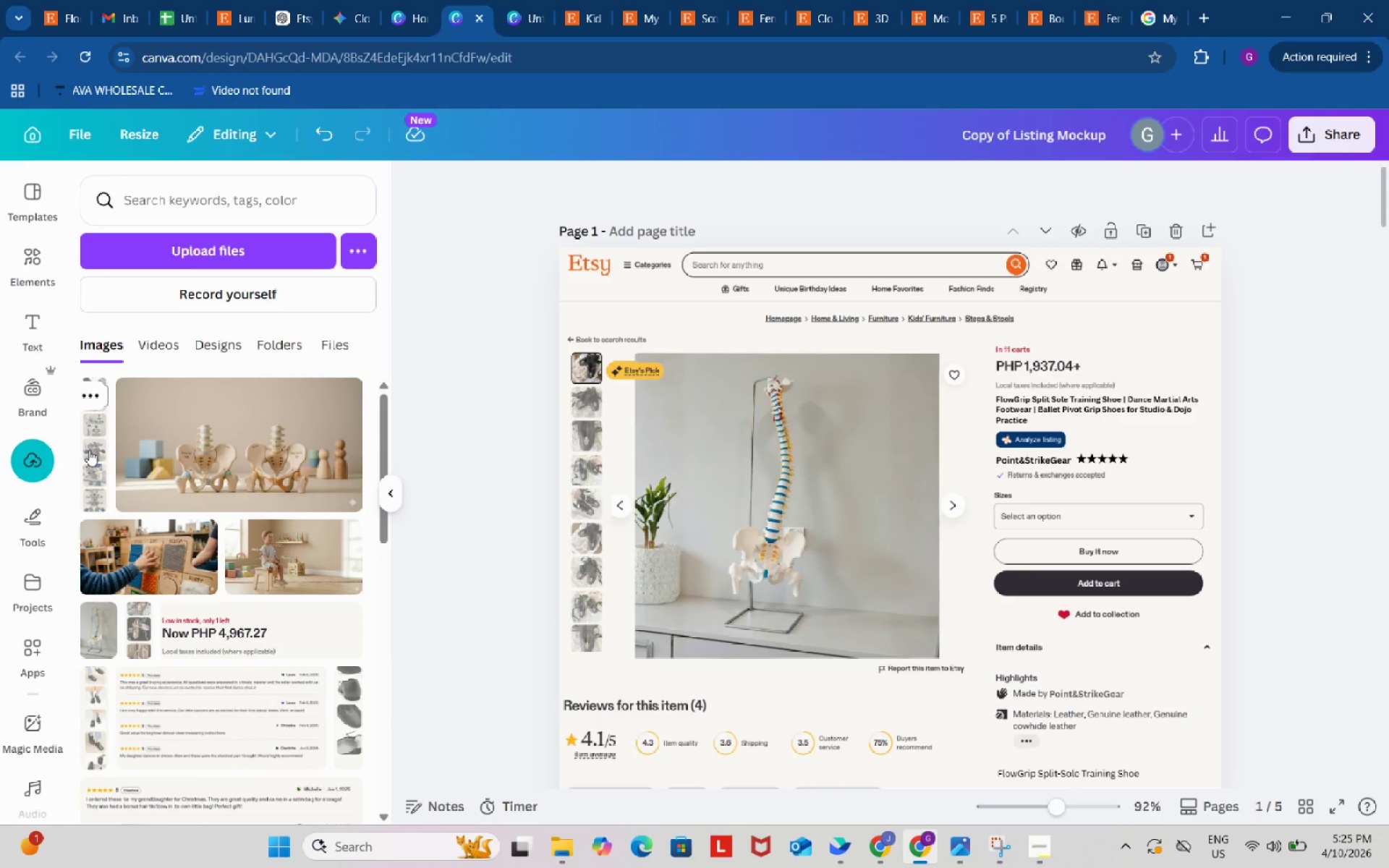 
wait(9.73)
 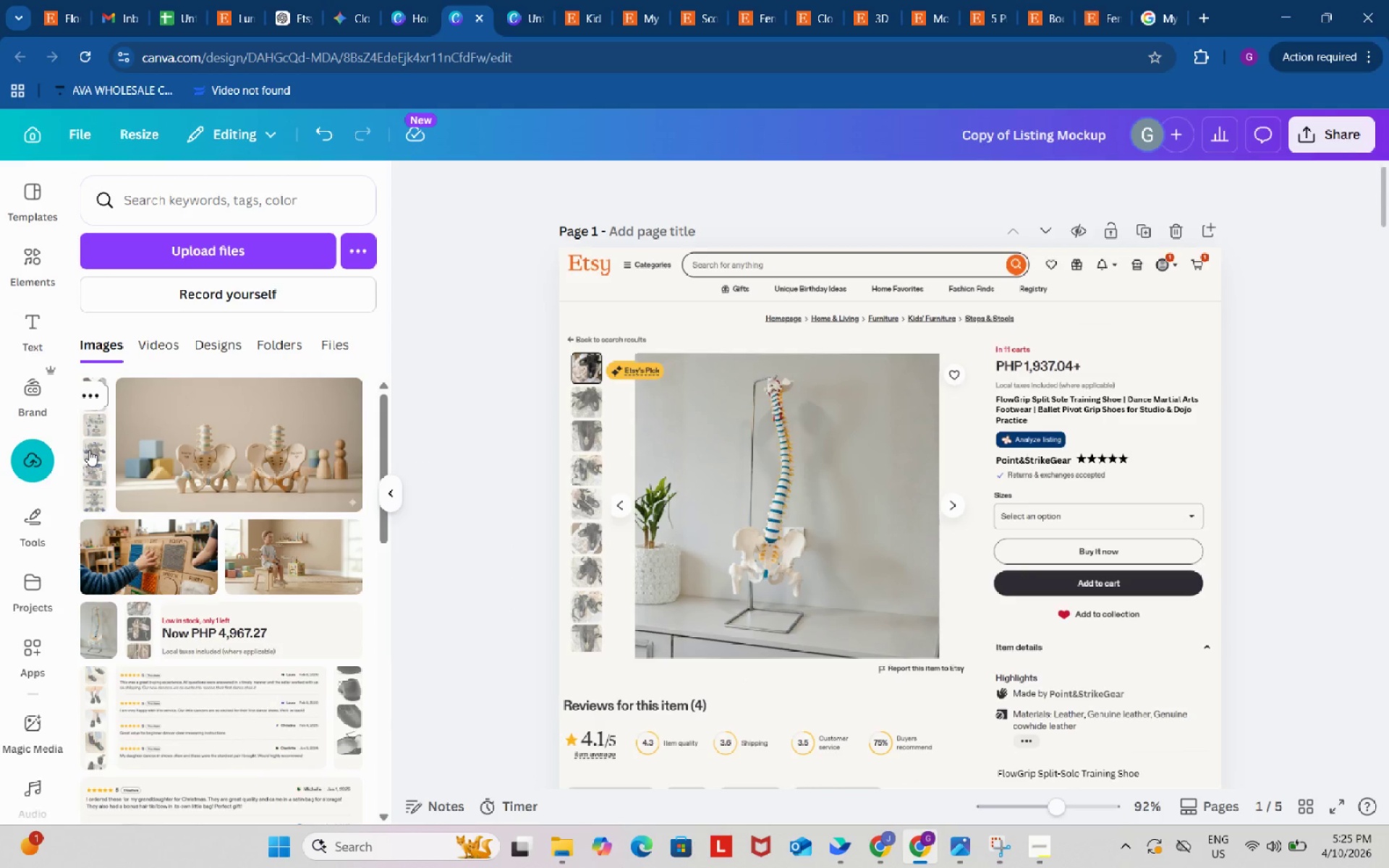 
left_click([89, 450])
 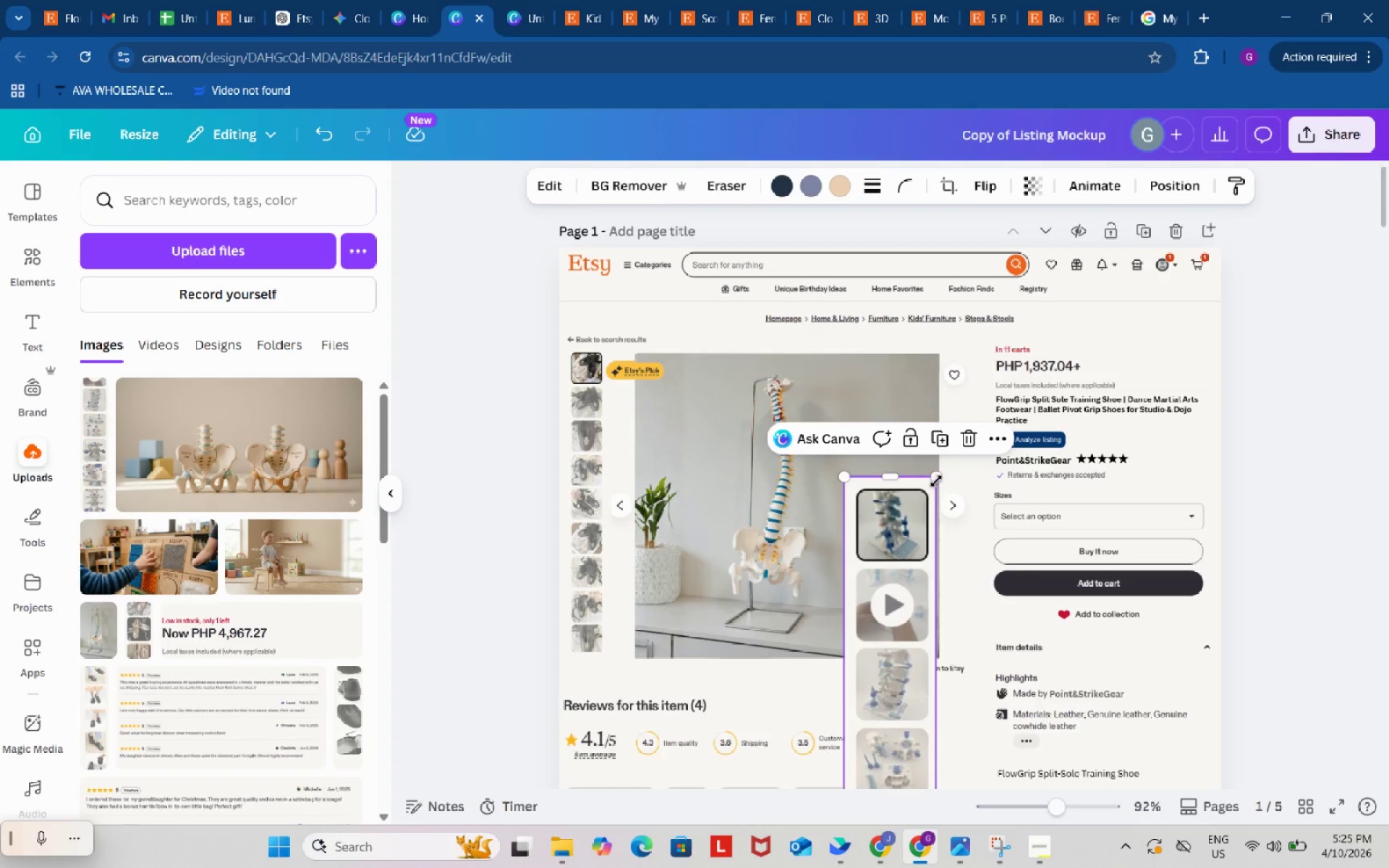 
left_click_drag(start_coordinate=[936, 477], to_coordinate=[843, 679])
 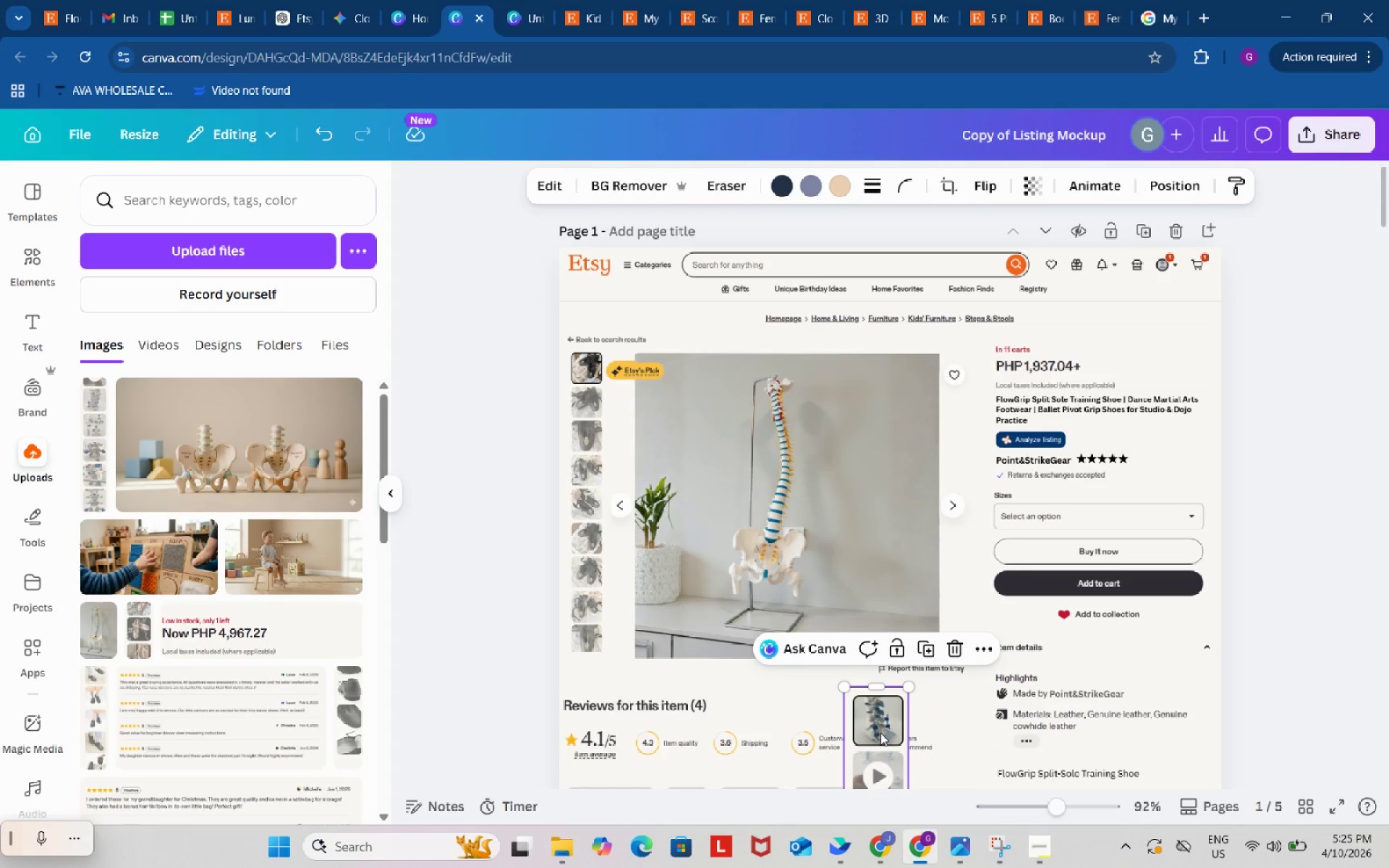 
left_click_drag(start_coordinate=[880, 733], to_coordinate=[589, 516])
 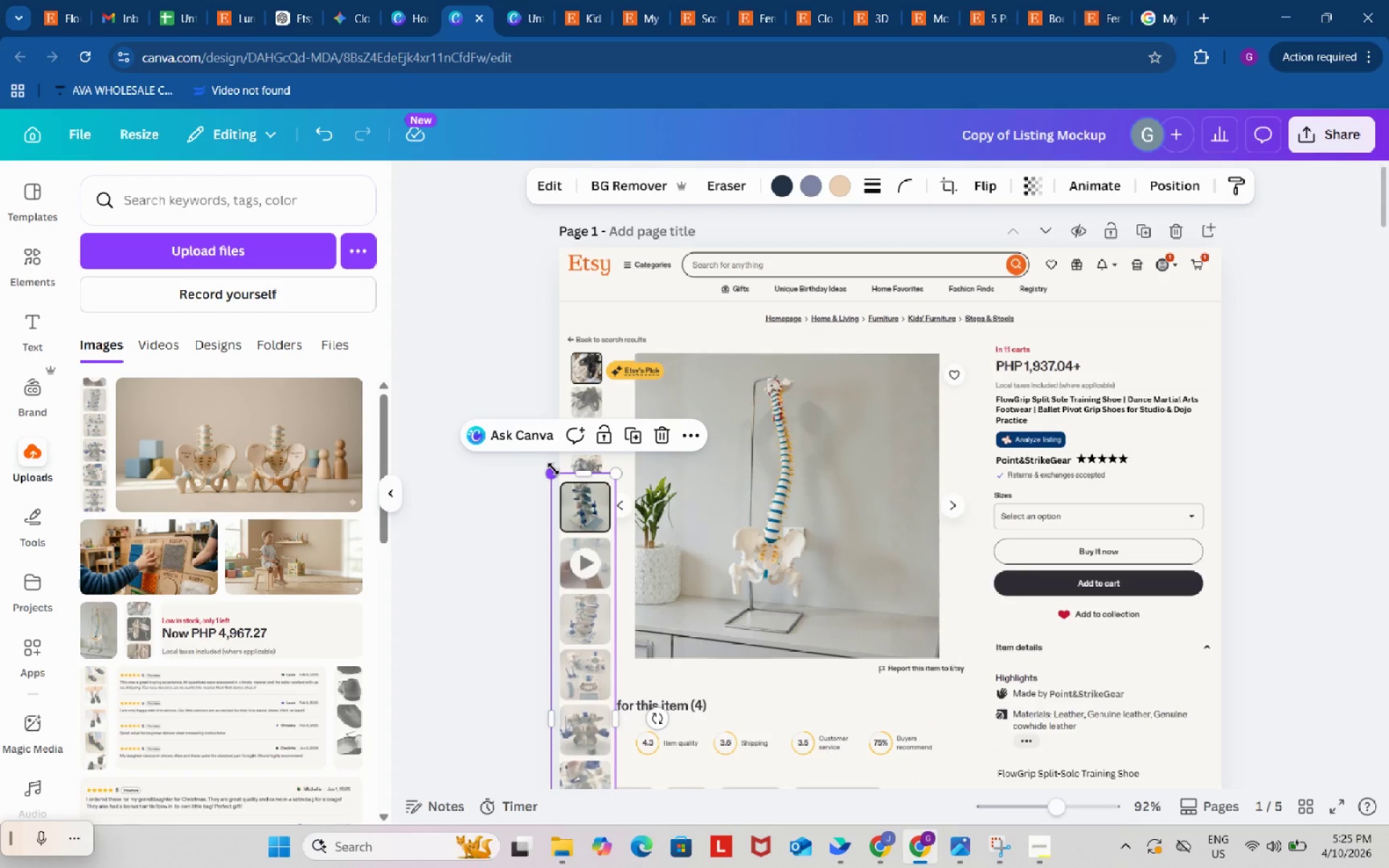 
left_click_drag(start_coordinate=[553, 469], to_coordinate=[605, 647])
 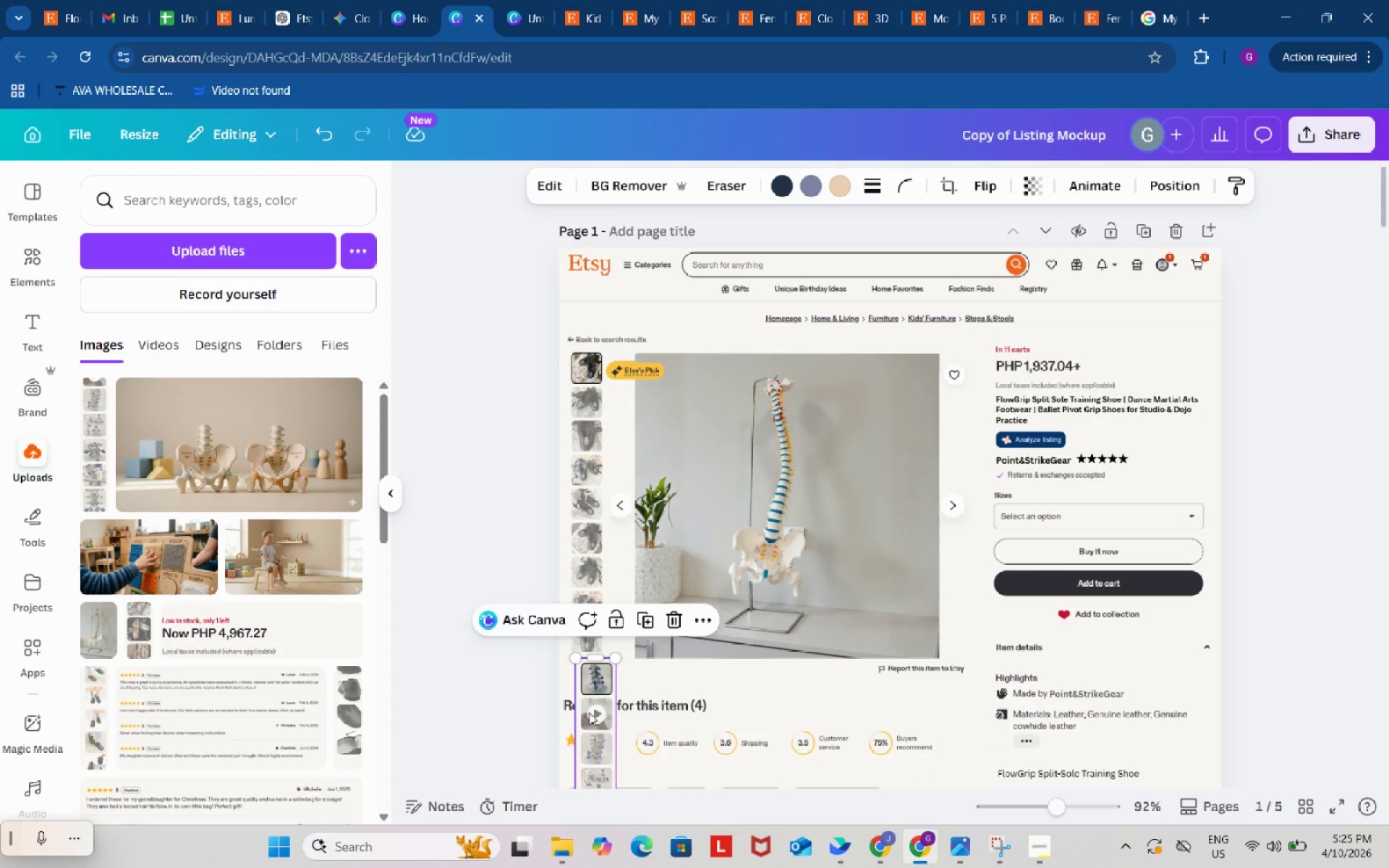 
left_click_drag(start_coordinate=[589, 712], to_coordinate=[580, 407])
 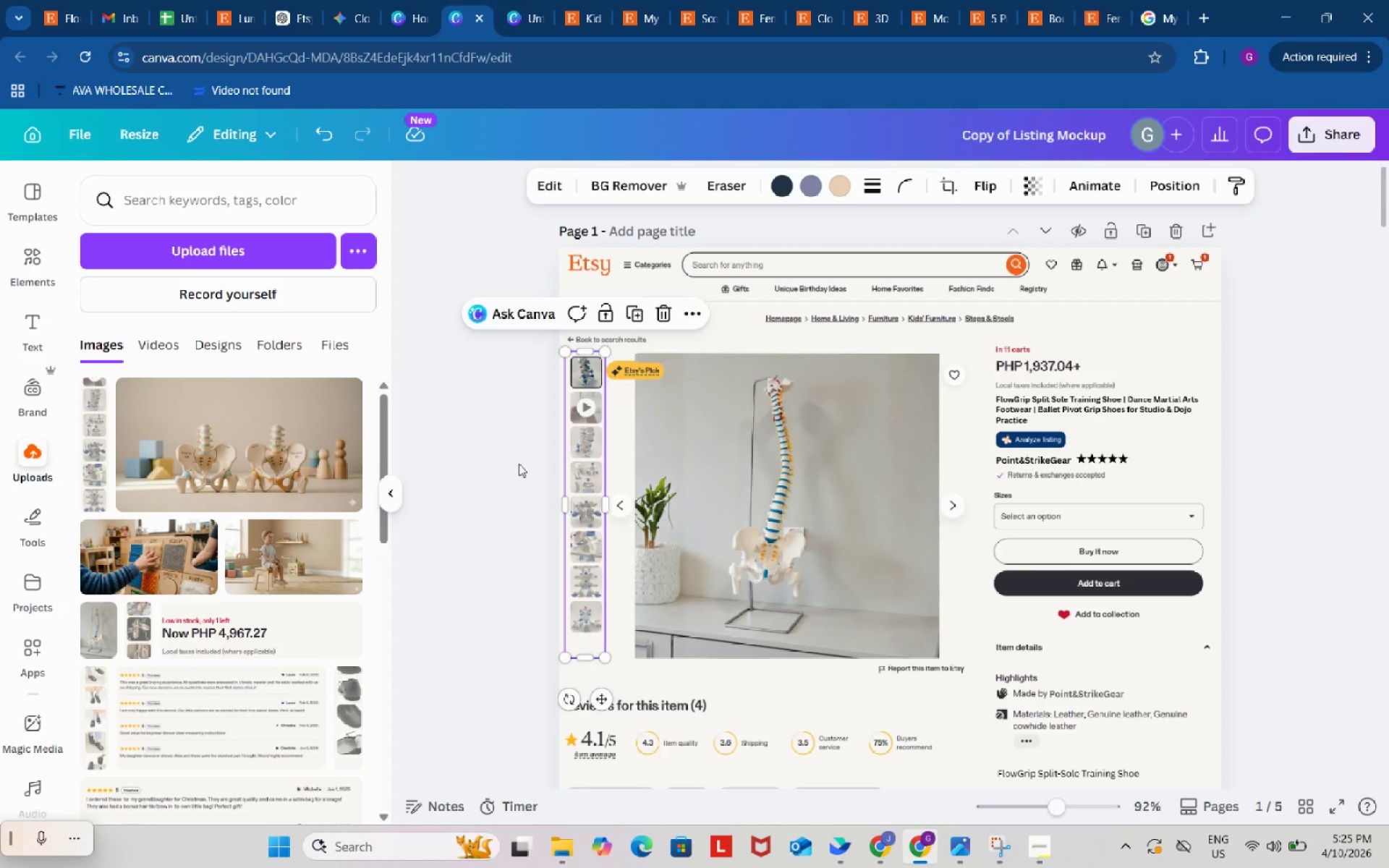 
left_click([519, 464])
 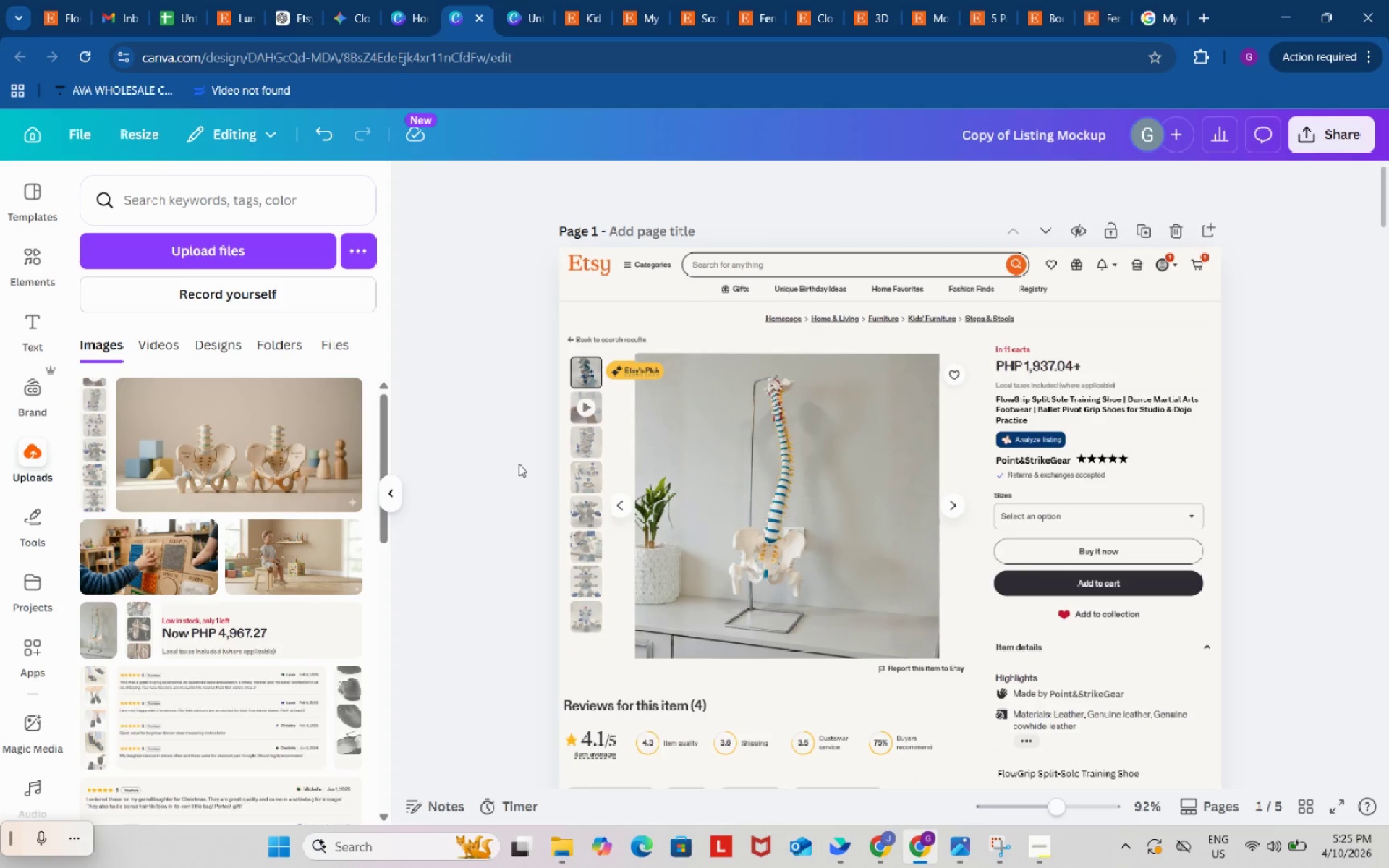 
double_click([519, 464])
 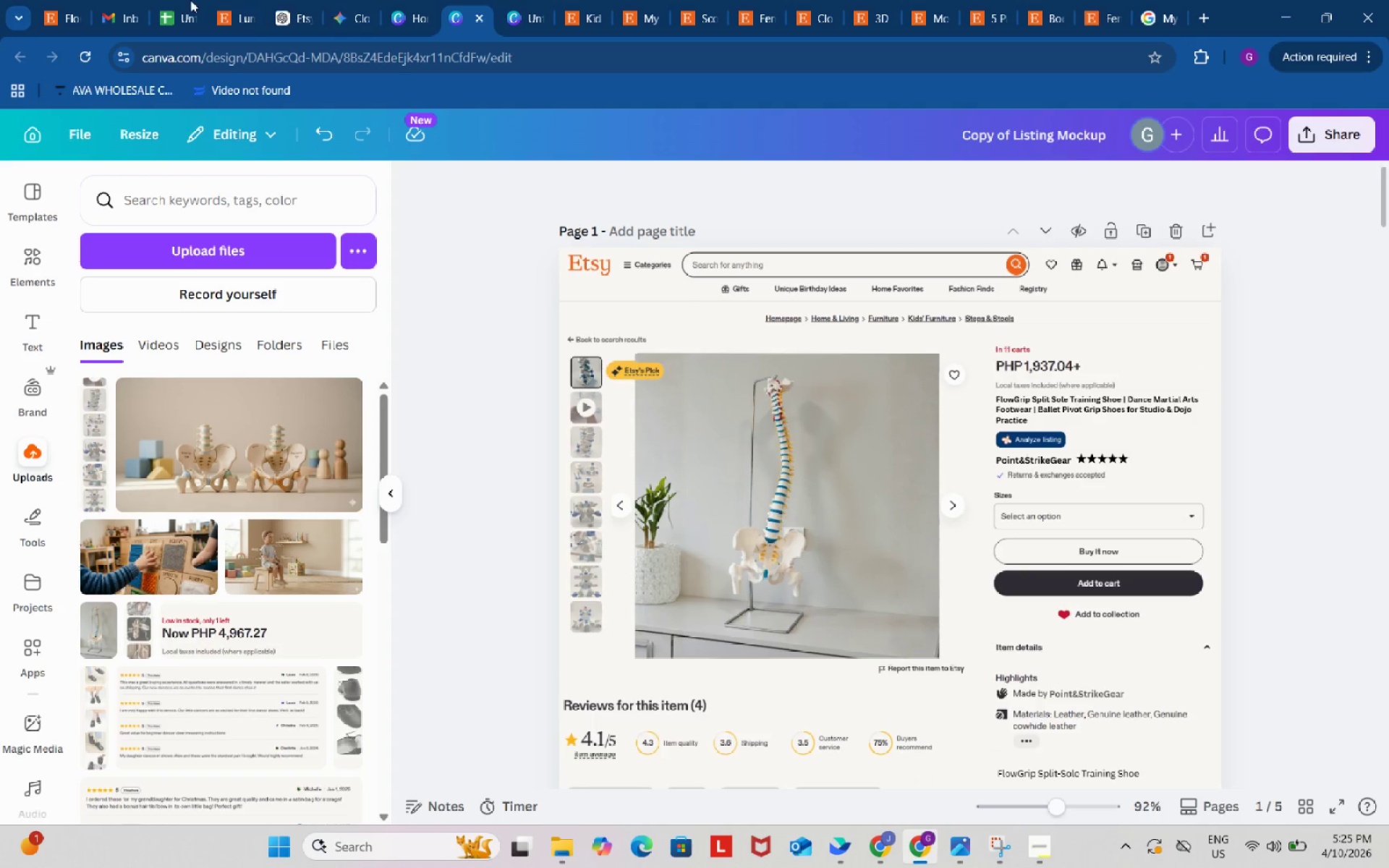 
left_click([176, 0])
 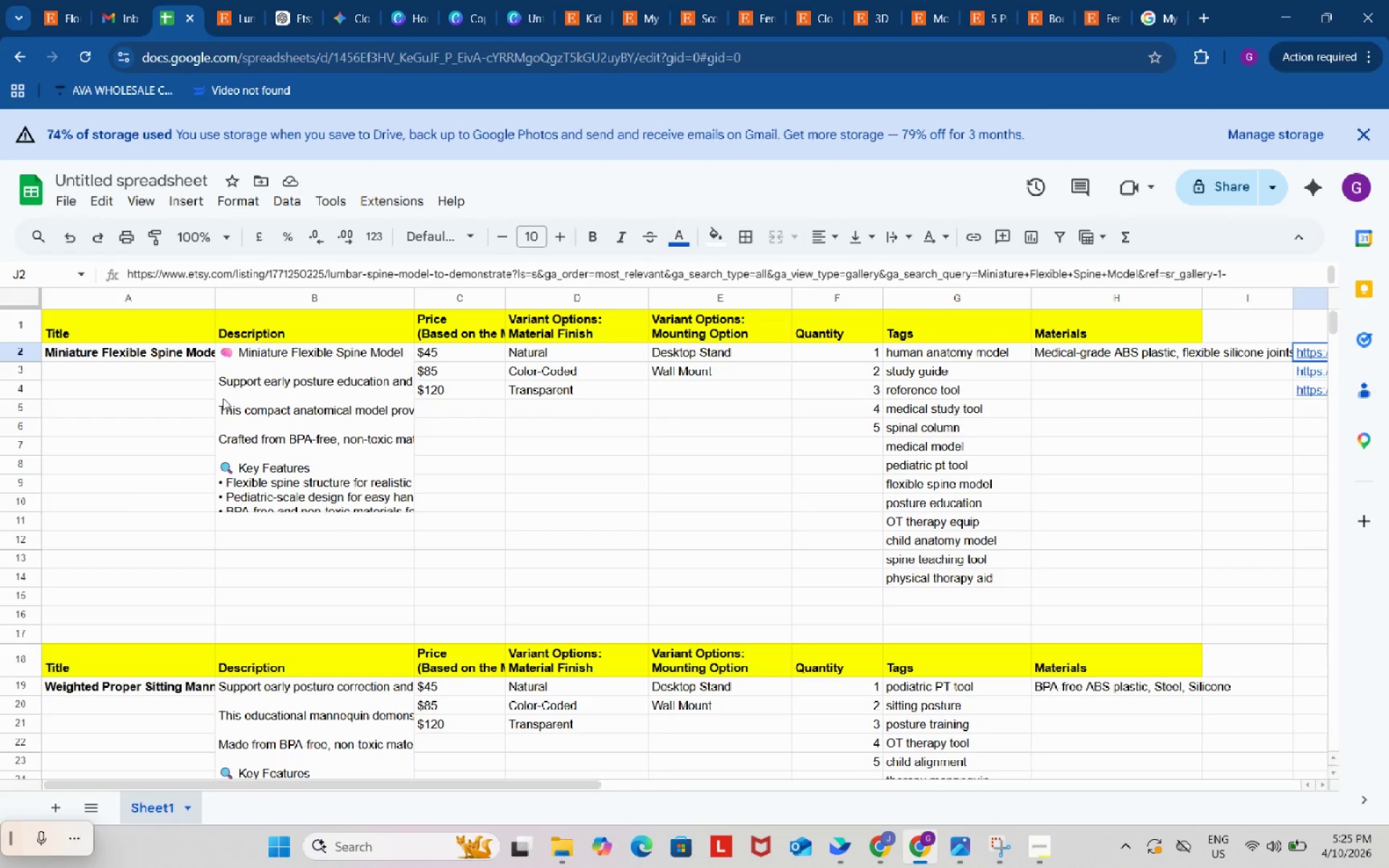 
left_click_drag(start_coordinate=[179, 357], to_coordinate=[177, 365])
 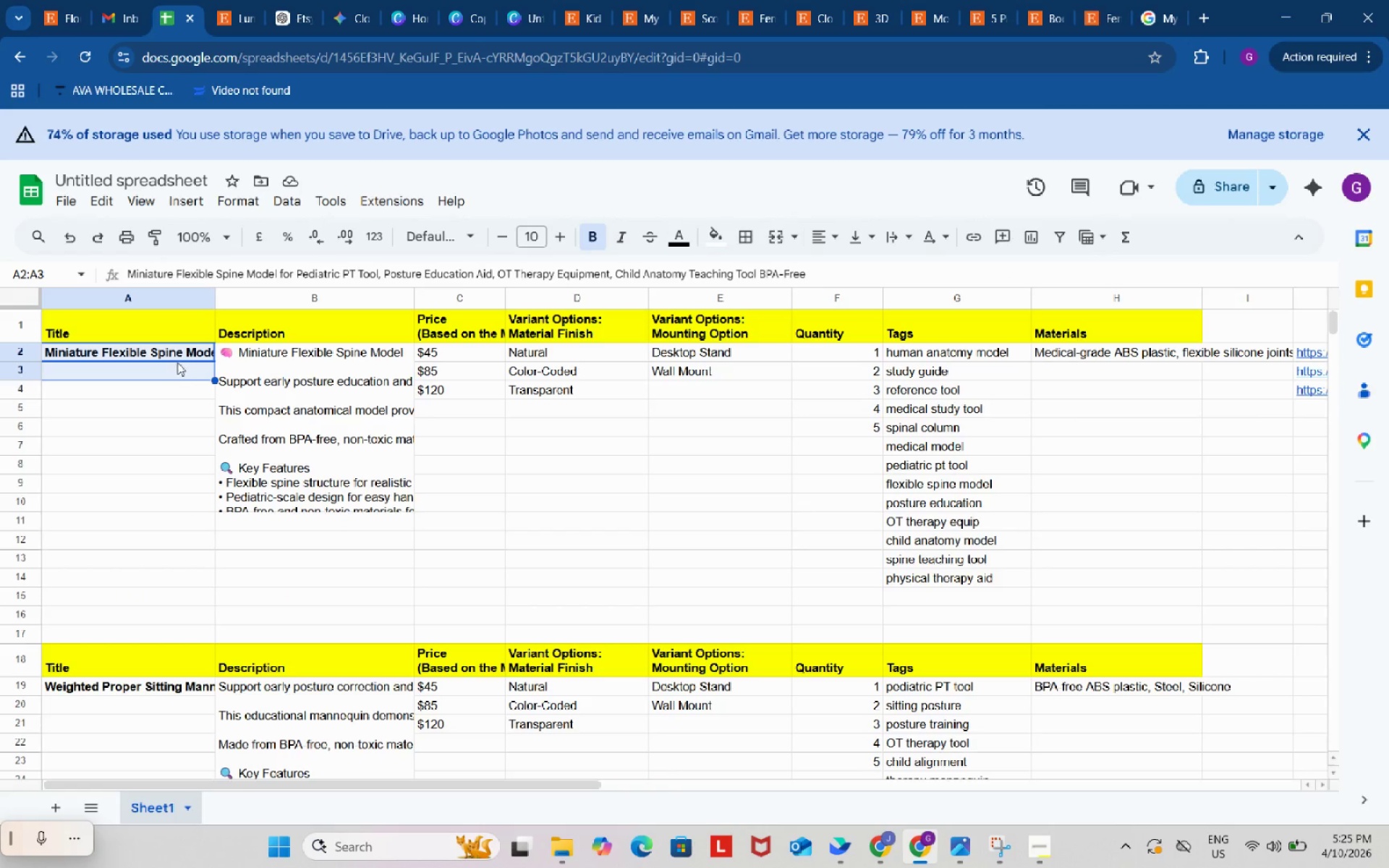 
scroll: coordinate [221, 398], scroll_direction: up, amount: 12.0
 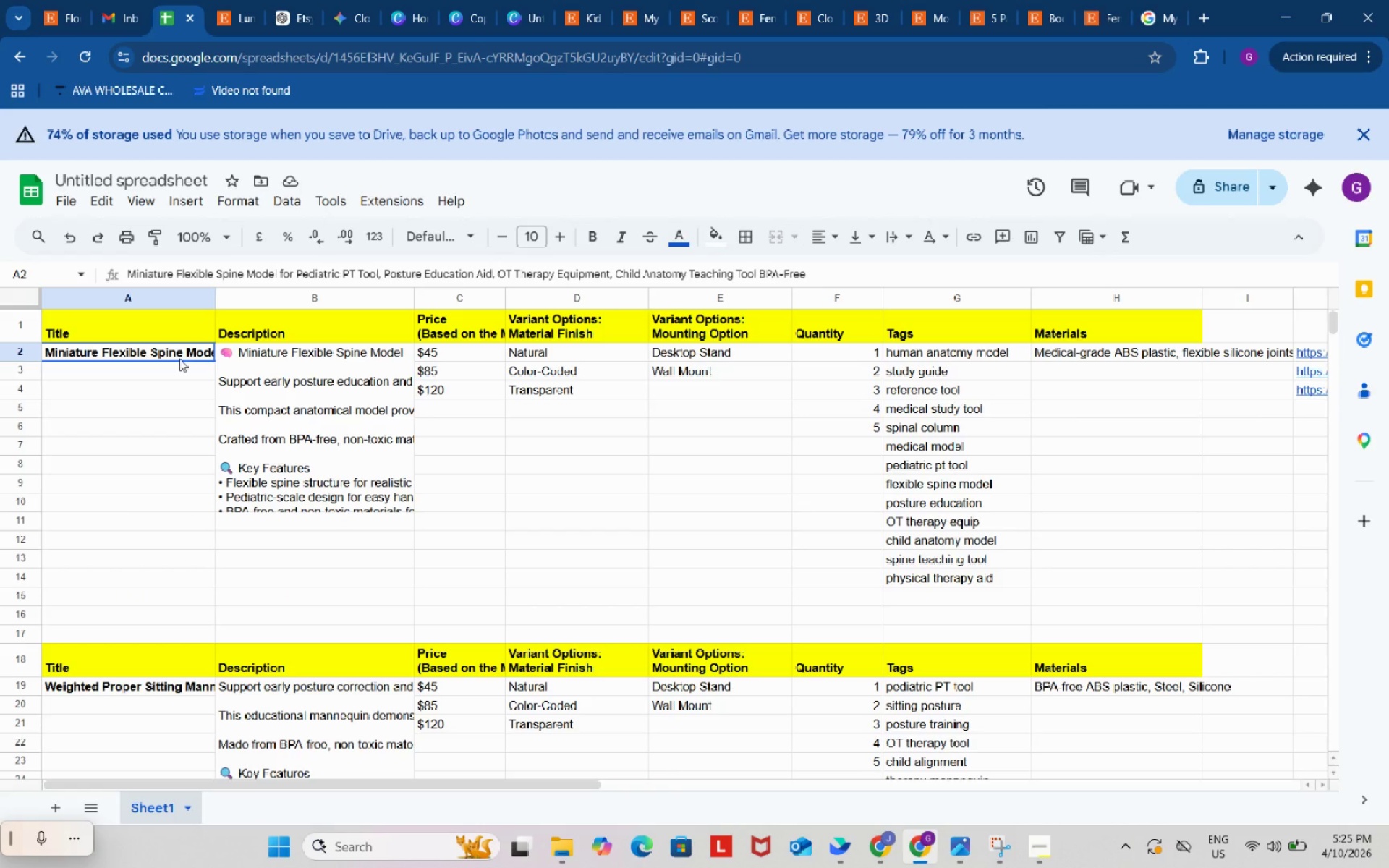 
key(Control+ControlLeft)
 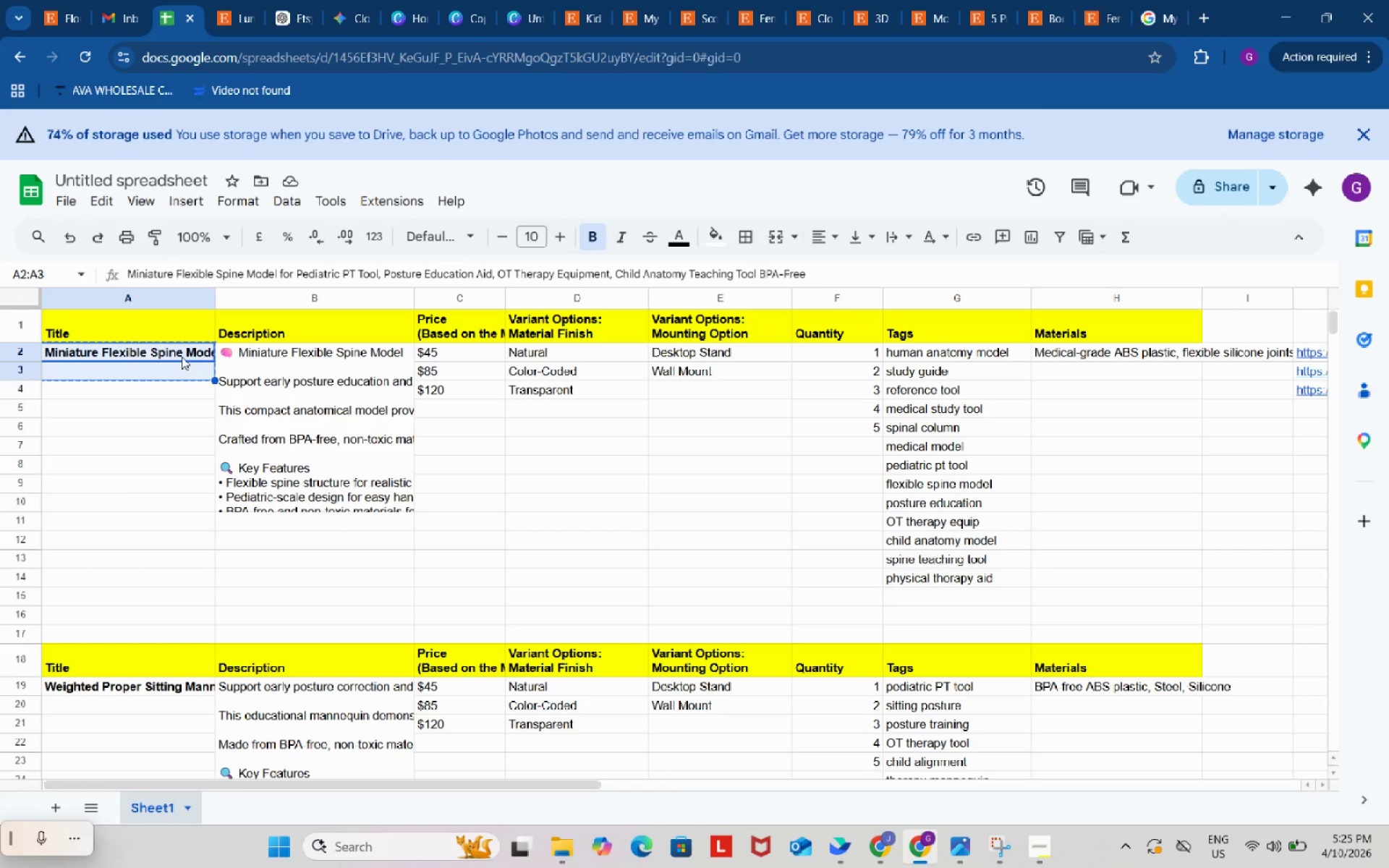 
key(Control+C)
 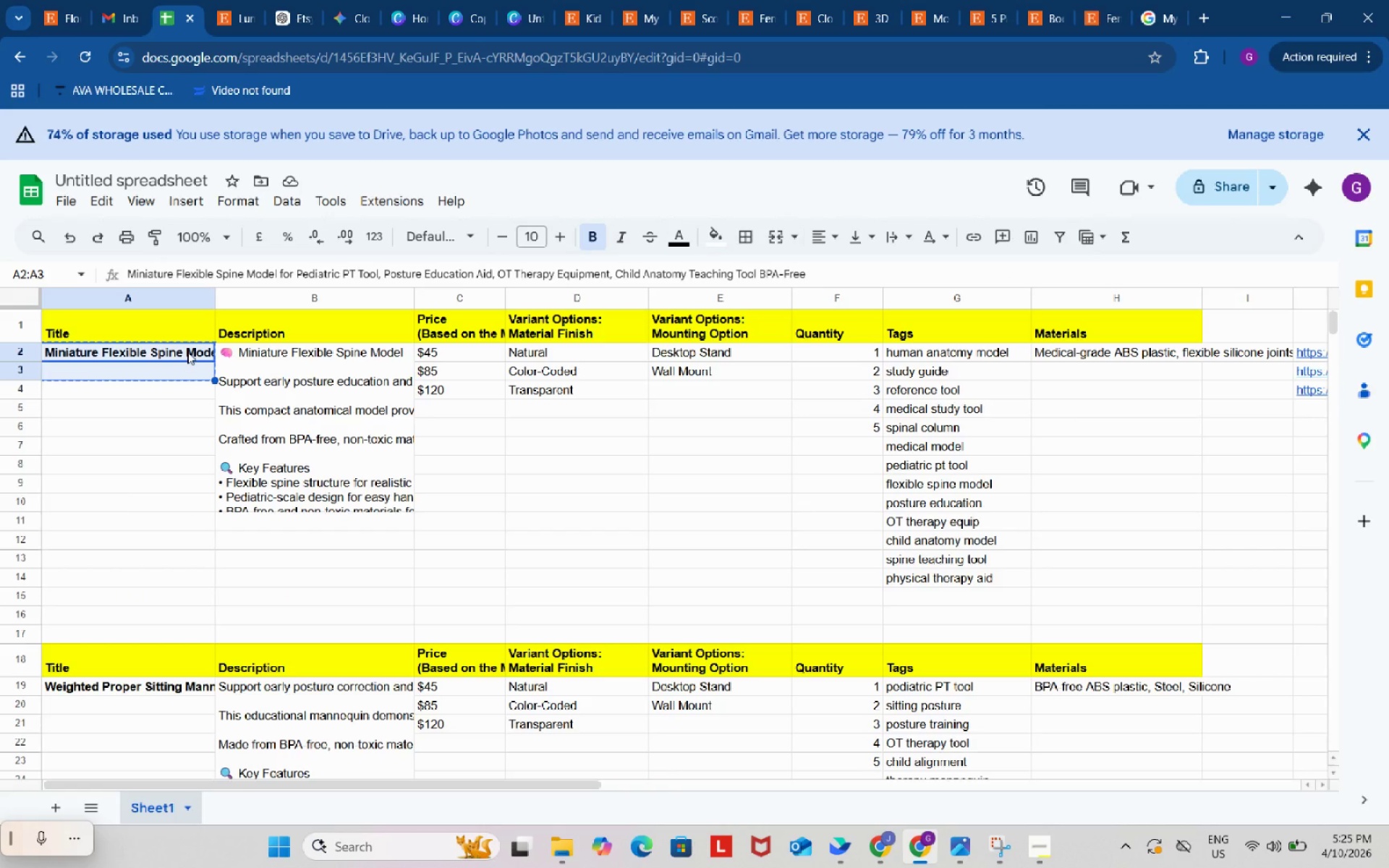 
left_click([187, 352])
 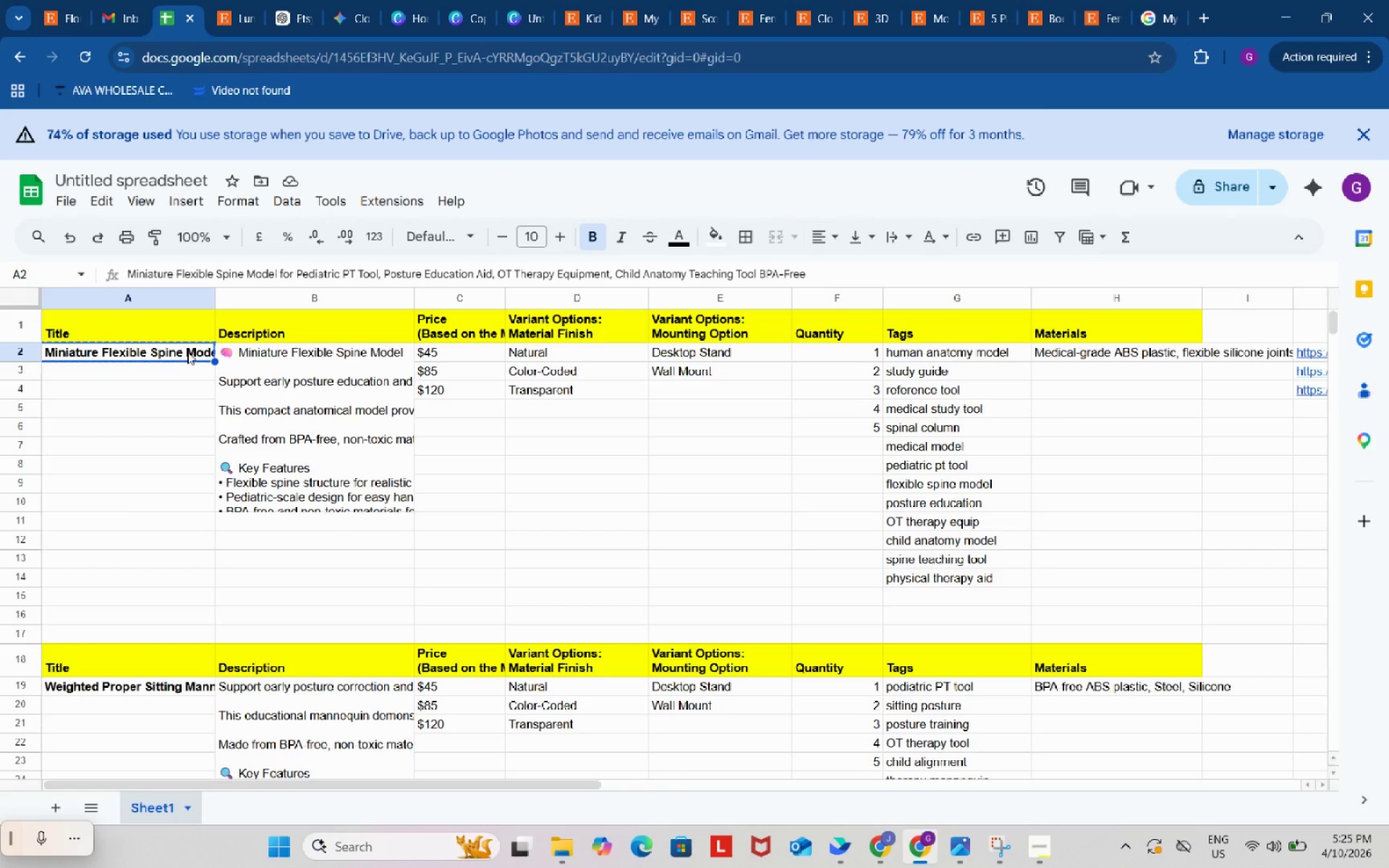 
key(Control+ControlLeft)
 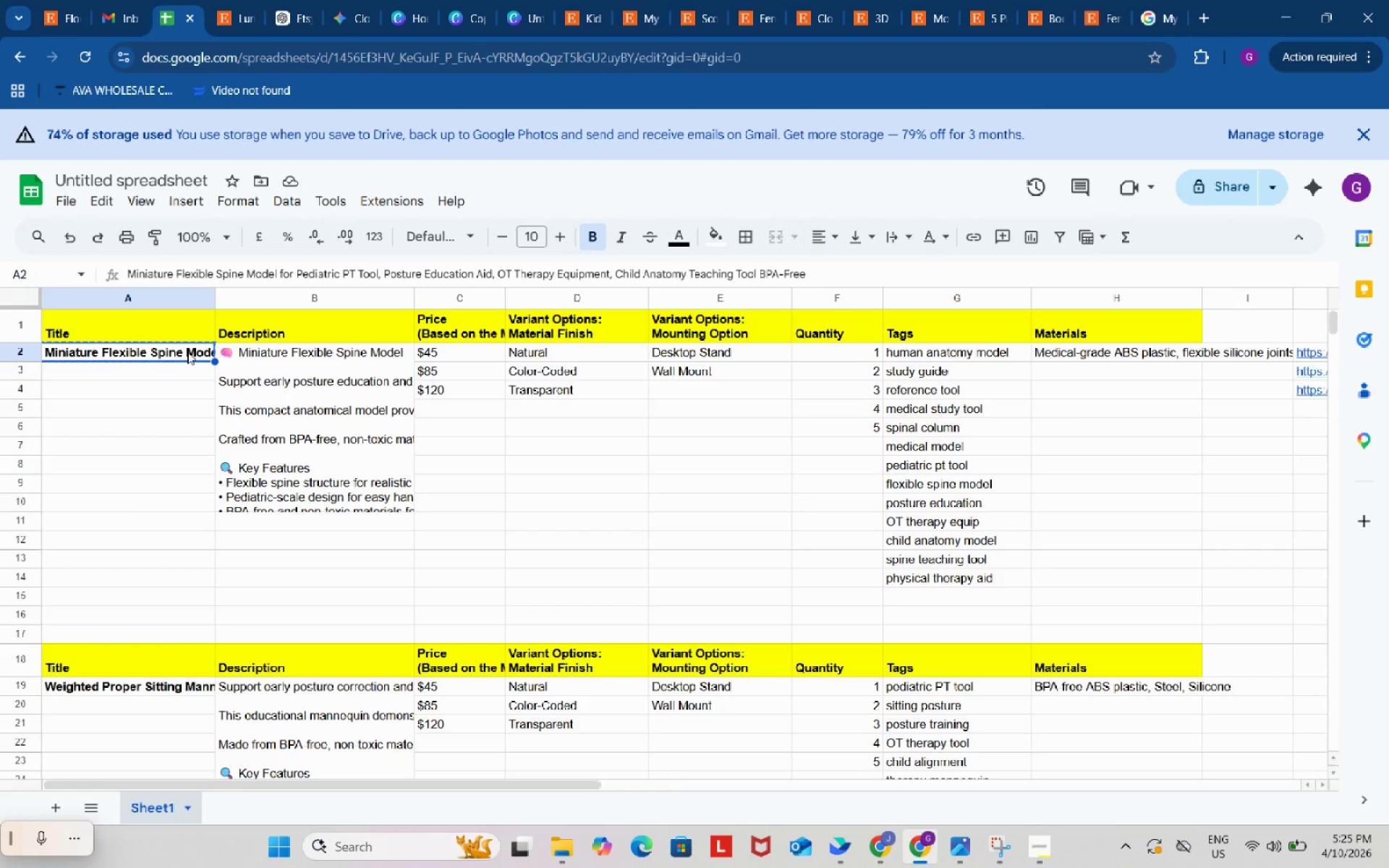 
key(Control+C)
 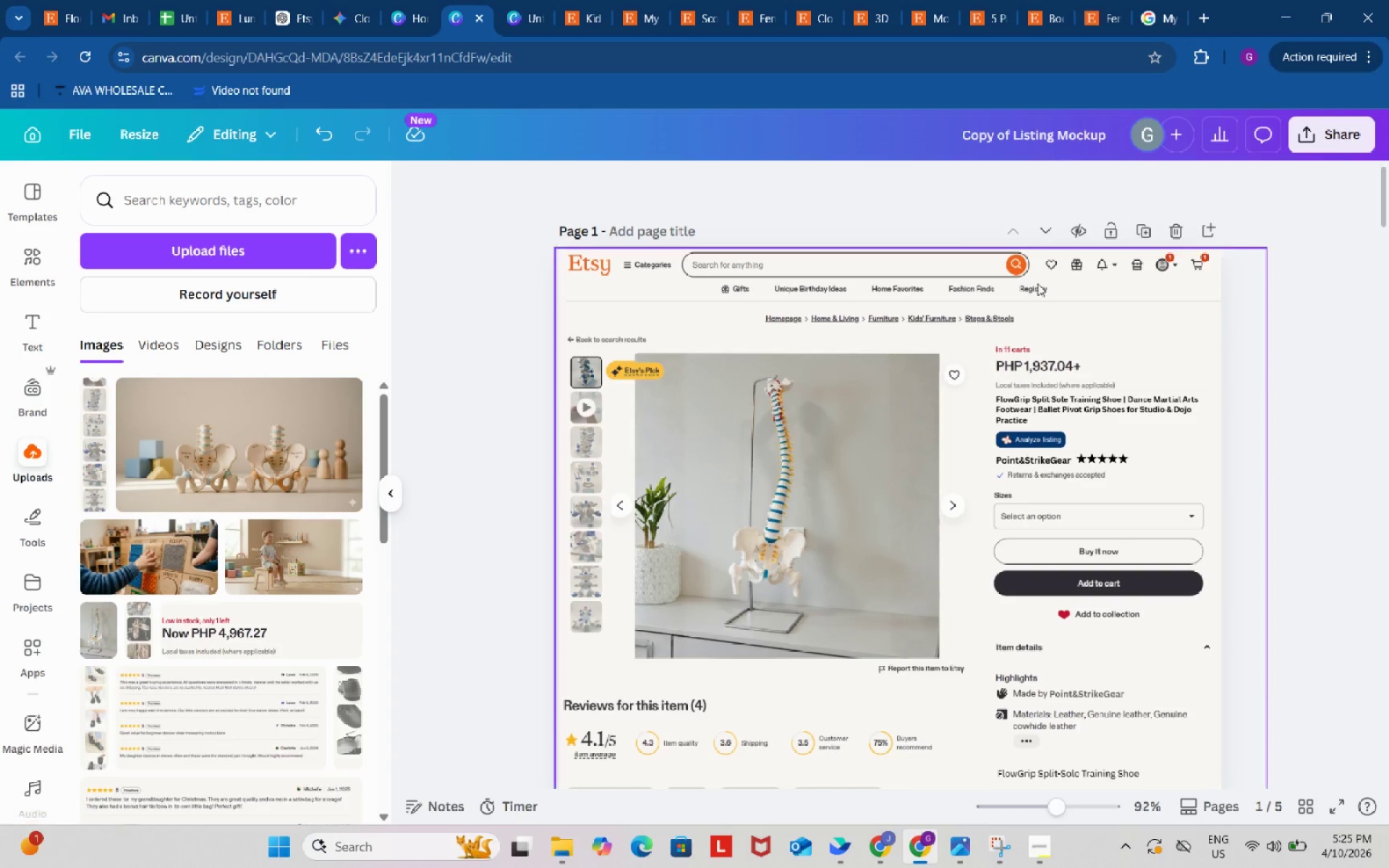 
double_click([1055, 405])
 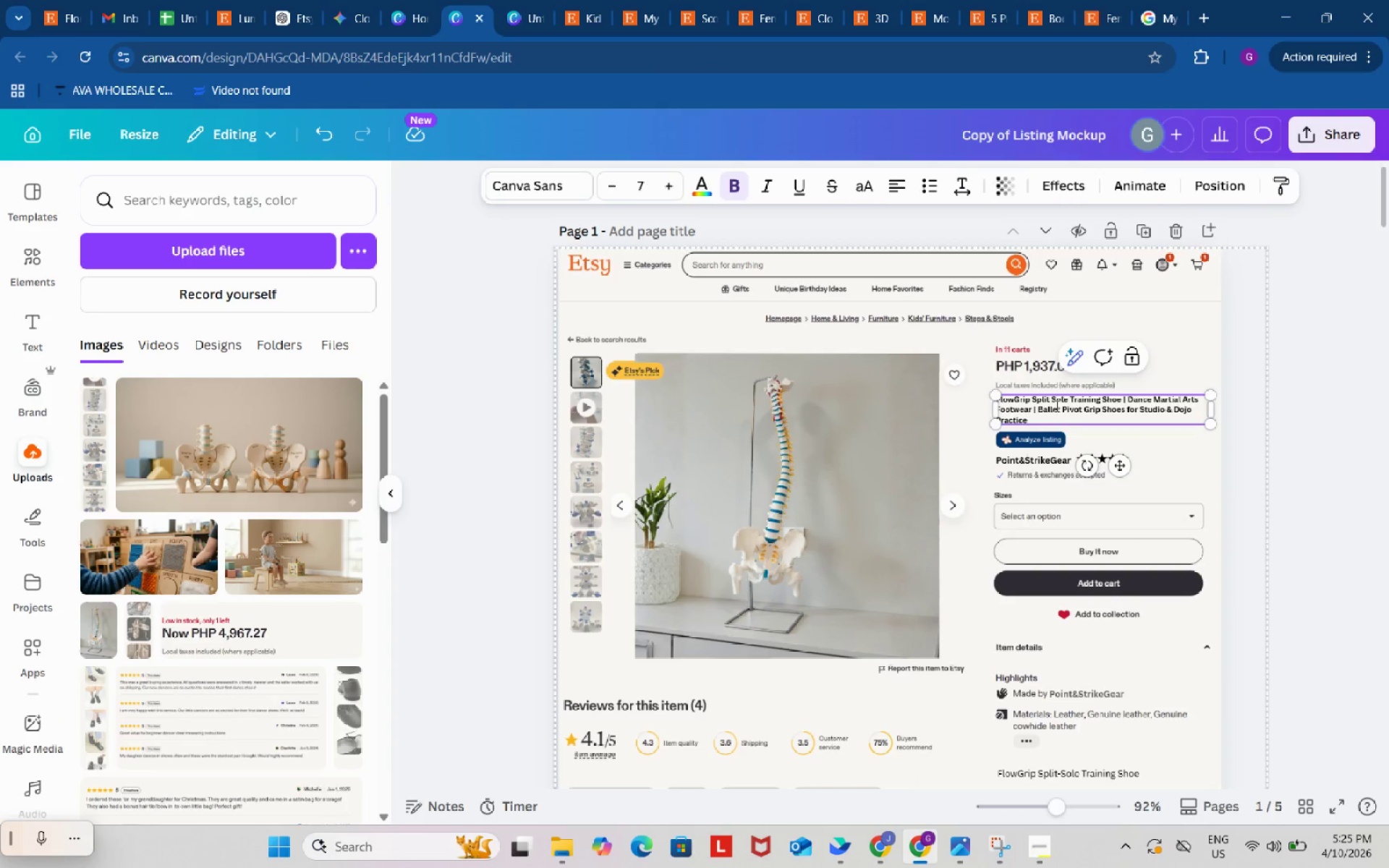 
left_click([1055, 406])
 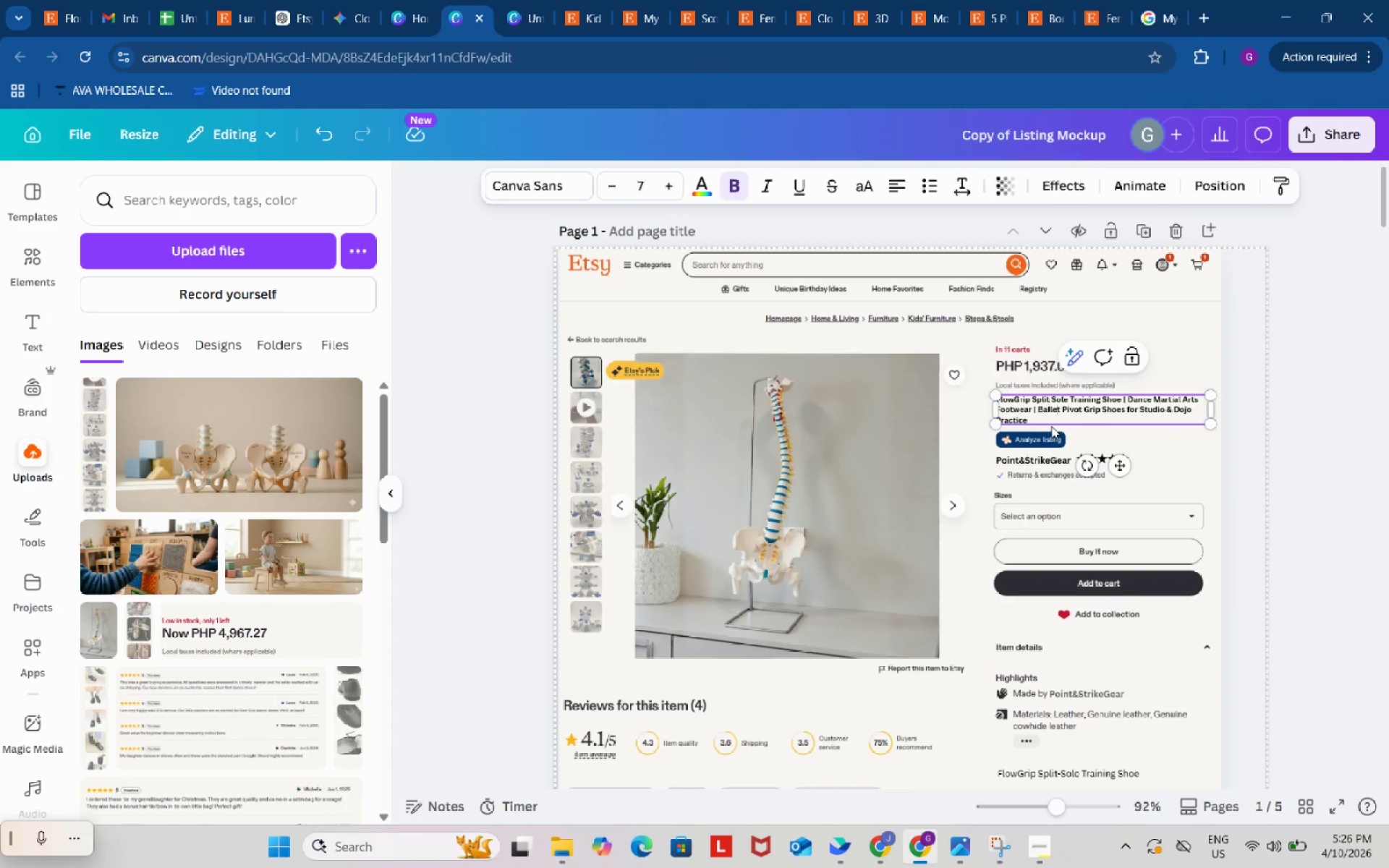 
hold_key(key=ControlLeft, duration=0.33)
 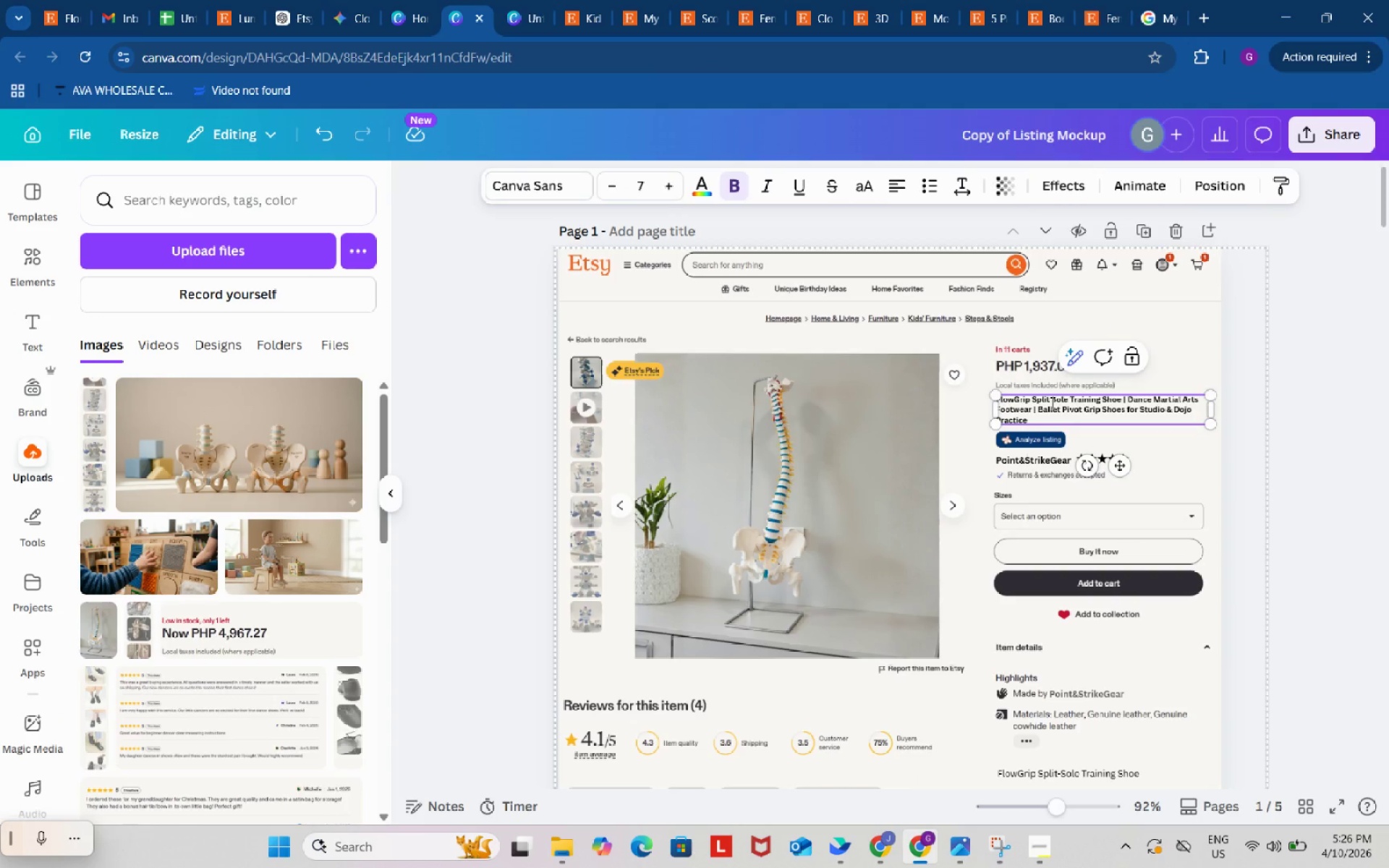 
key(Control+A)
 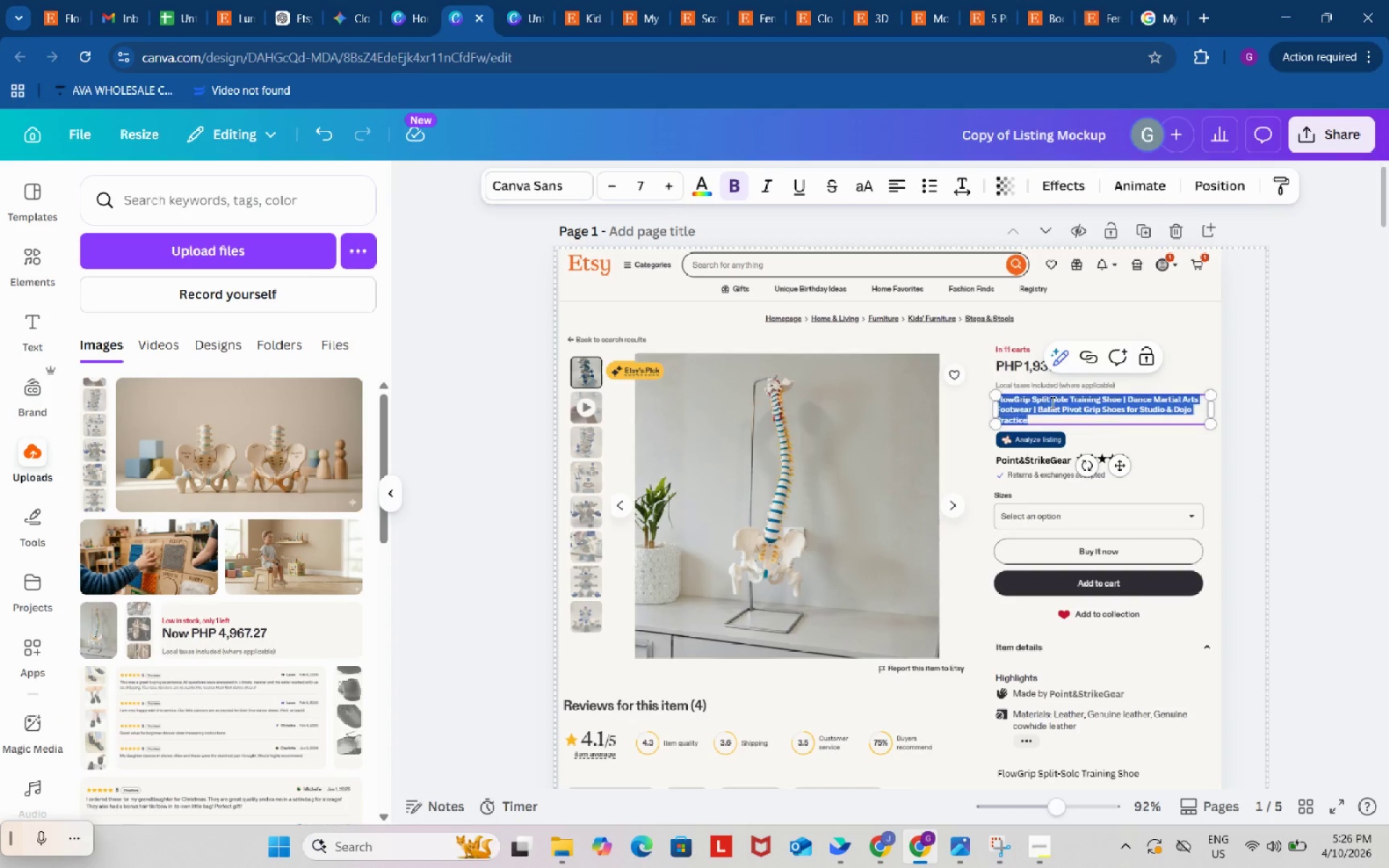 
key(Control+ControlLeft)
 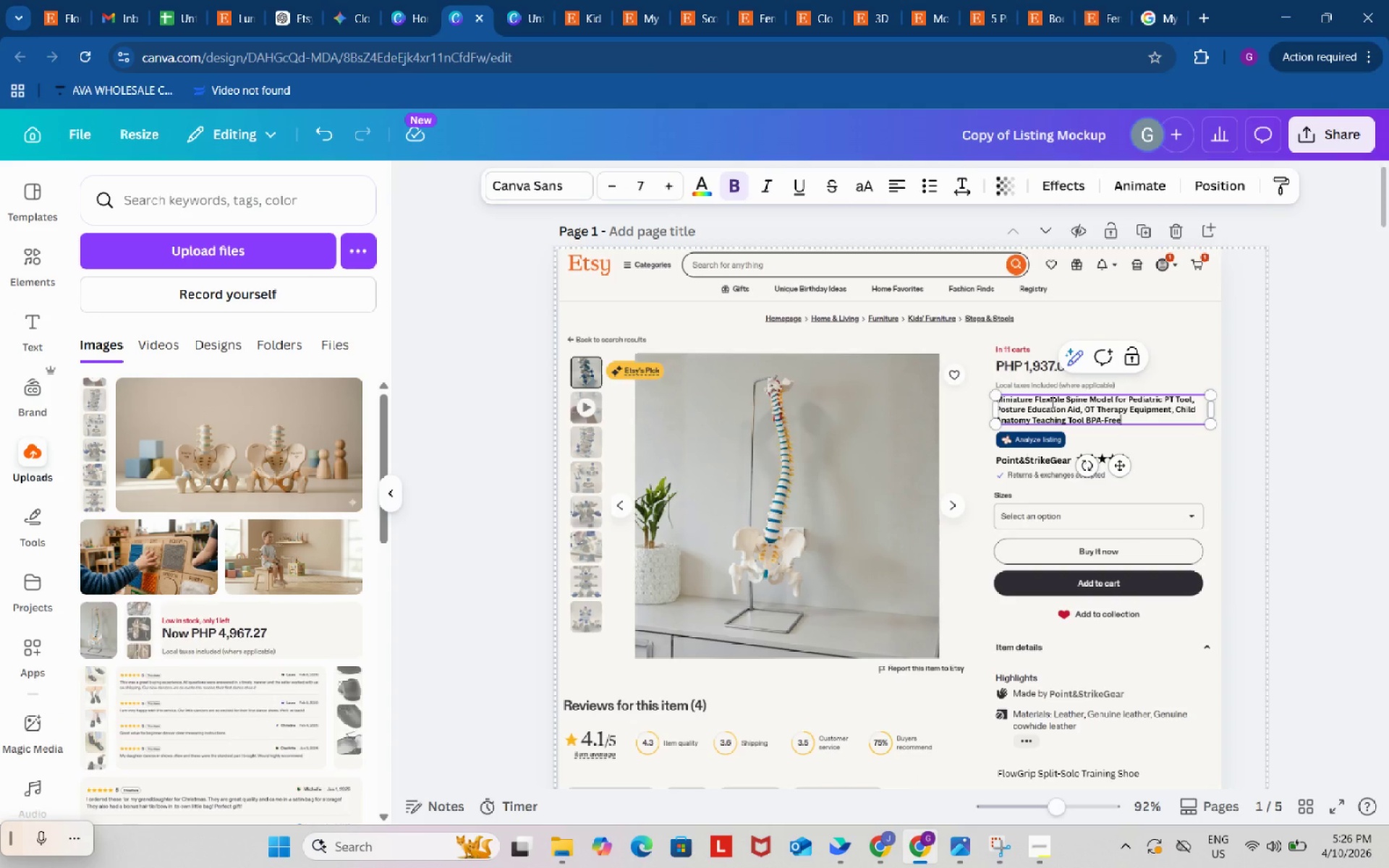 
key(Control+V)
 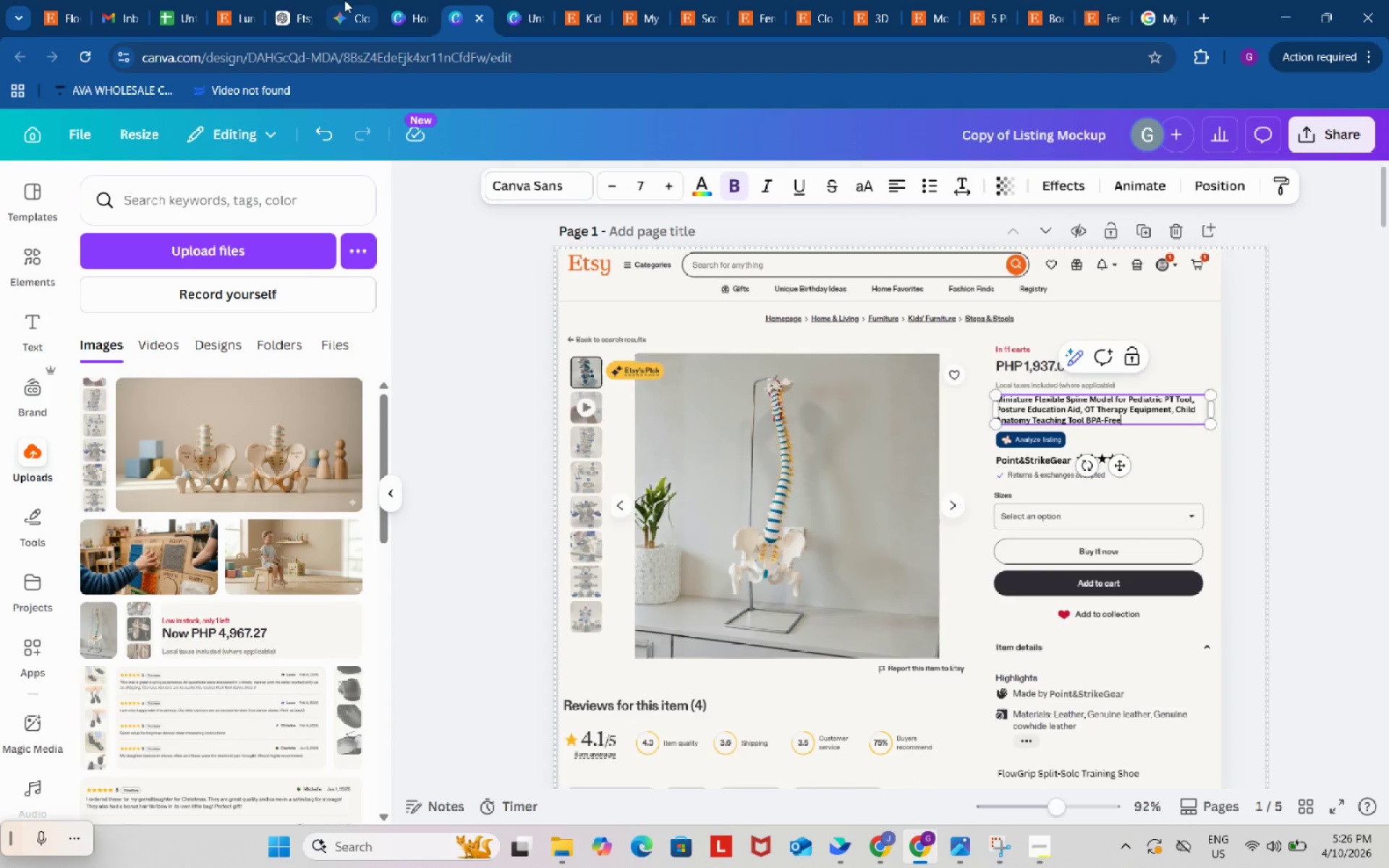 
wait(5.91)
 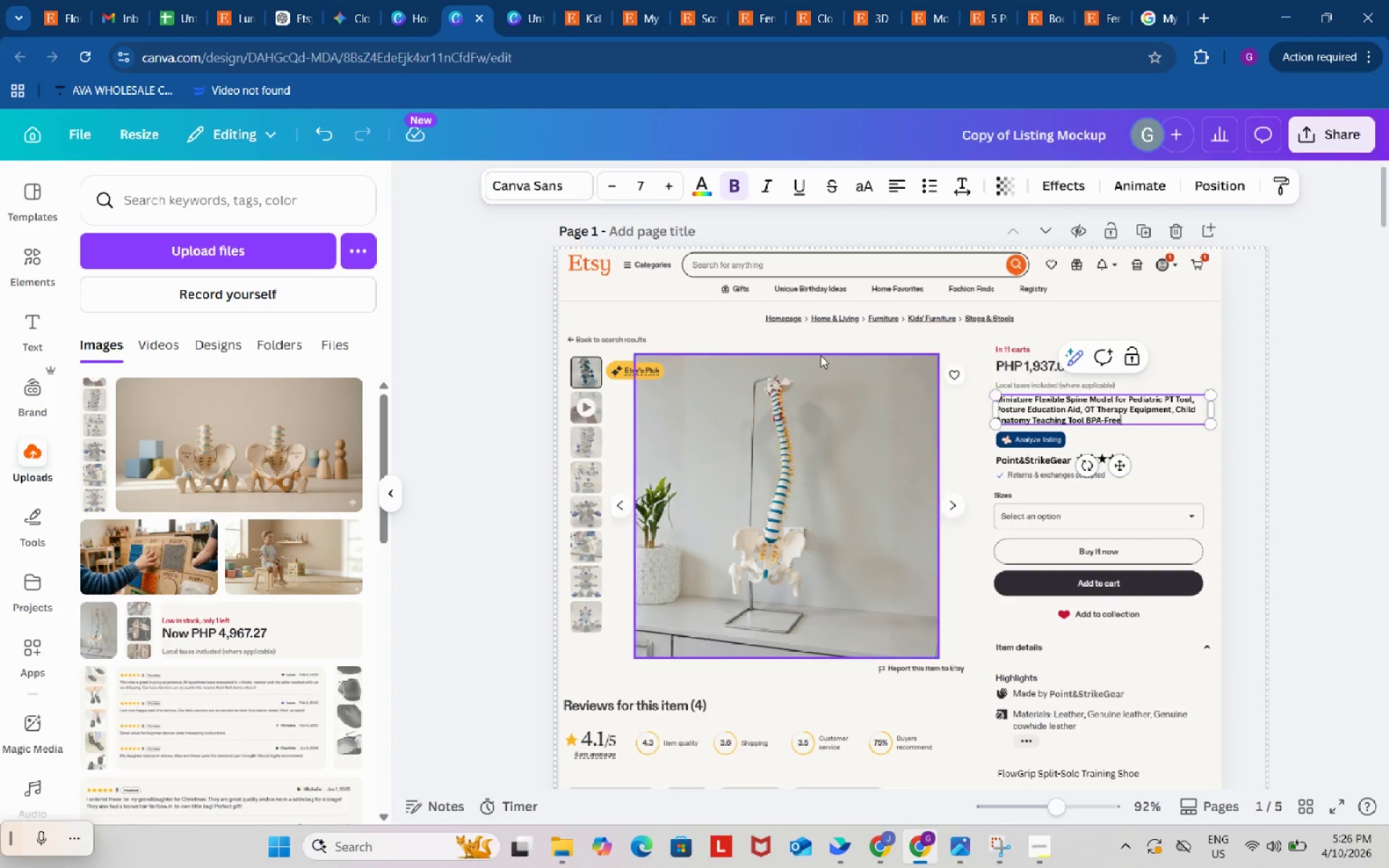 
left_click_drag(start_coordinate=[712, 761], to_coordinate=[732, 755])
 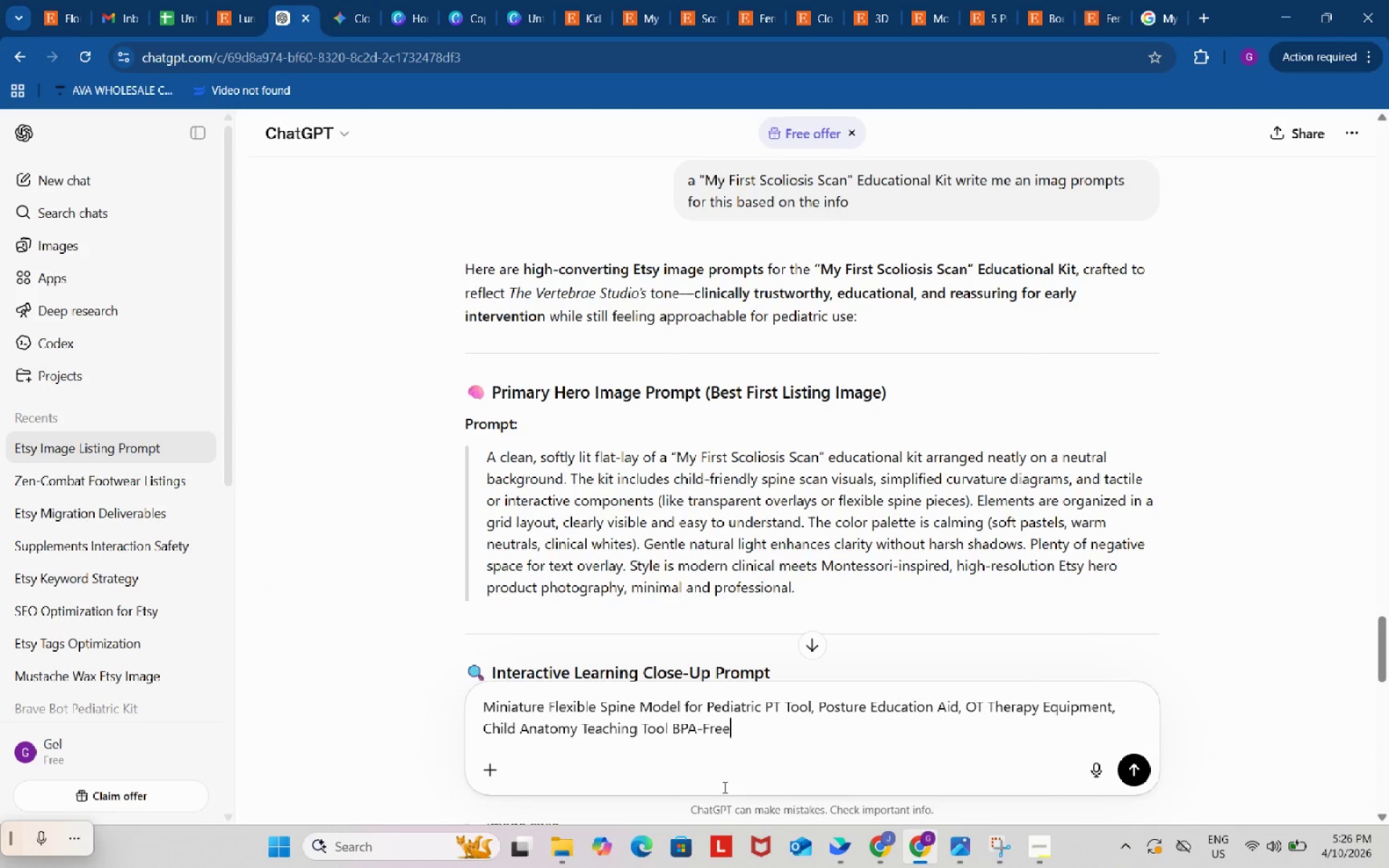 
key(Control+ControlLeft)
 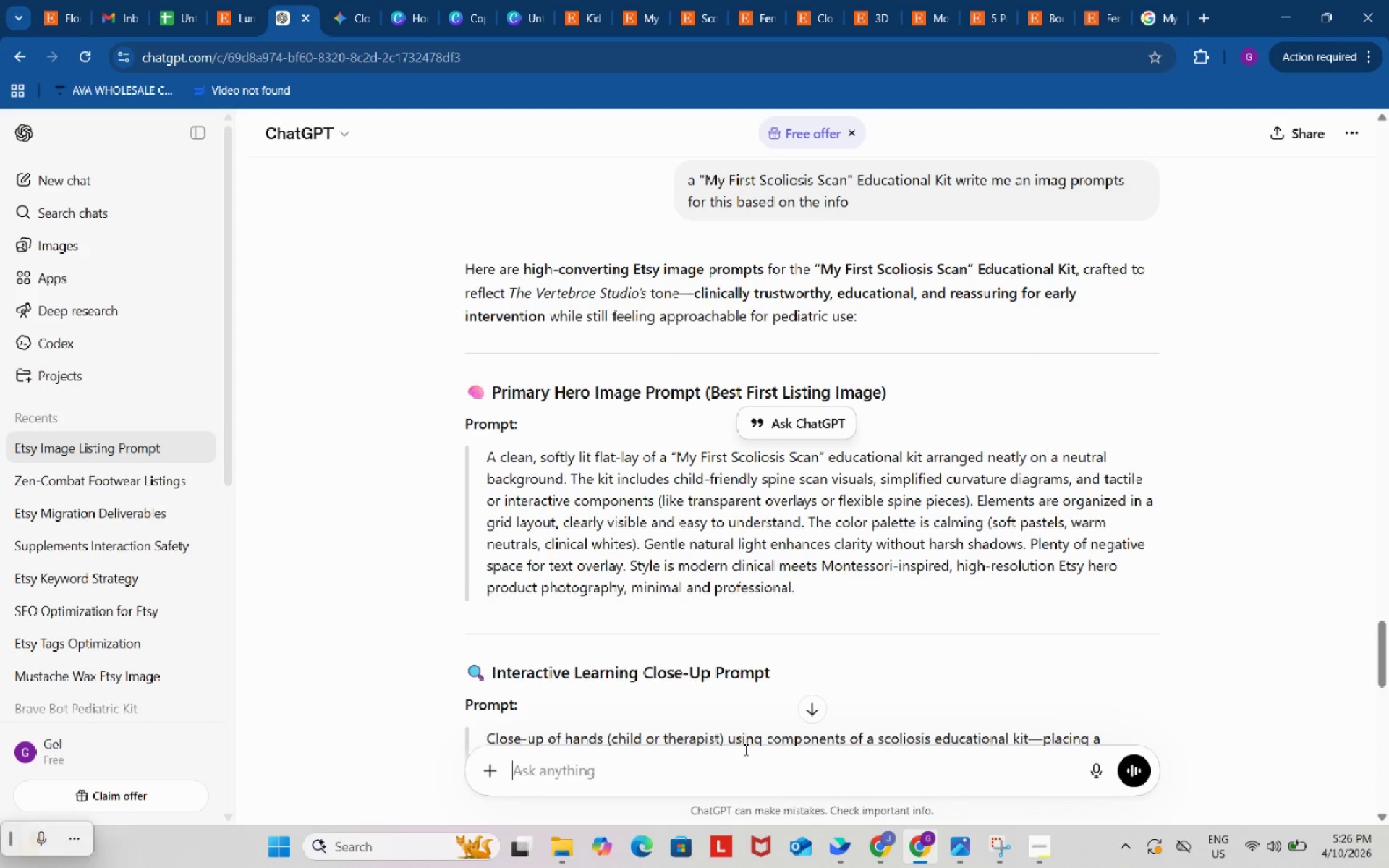 
key(Control+V)
 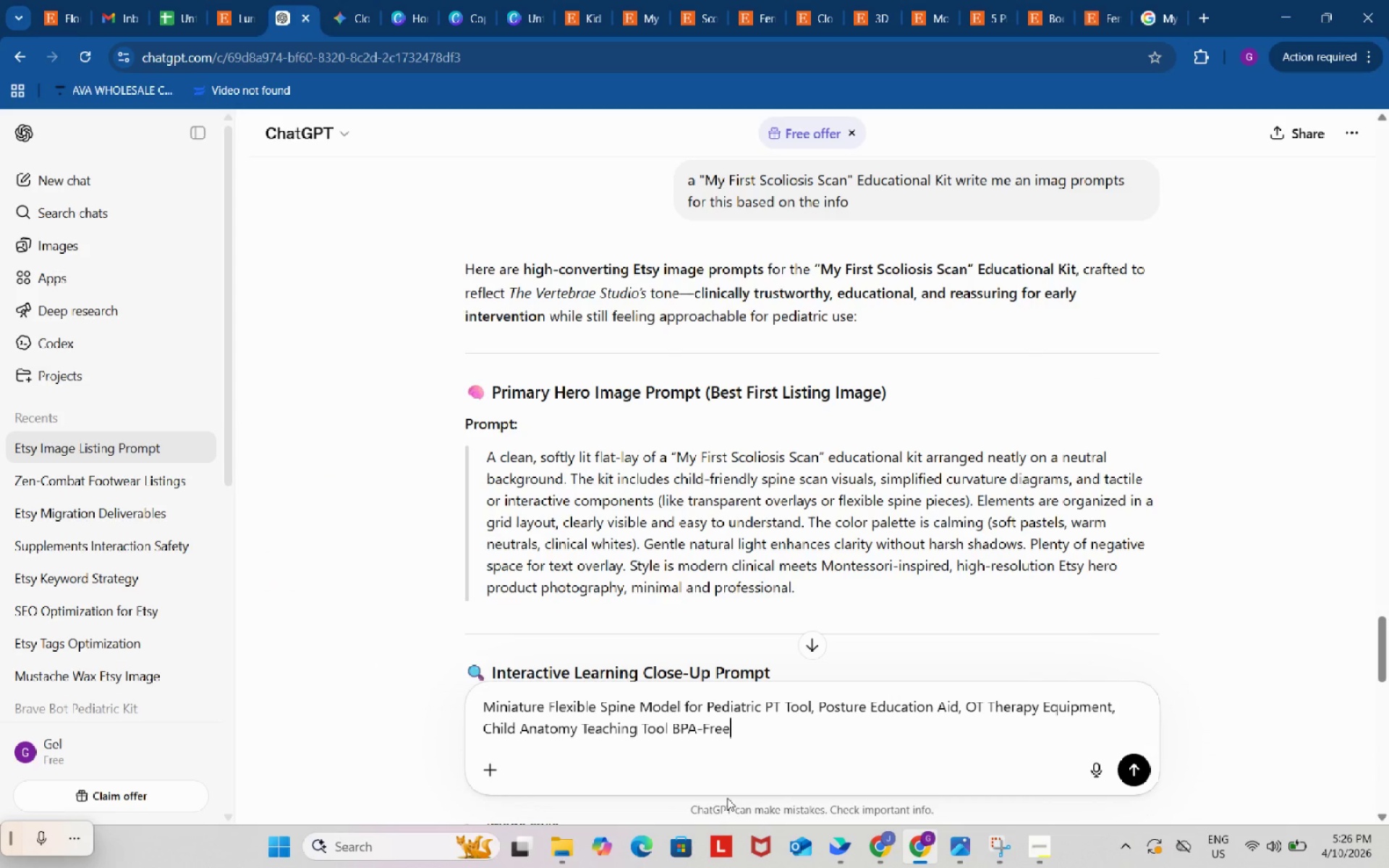 
type(. hoe many characters inclusding the spaces?)
 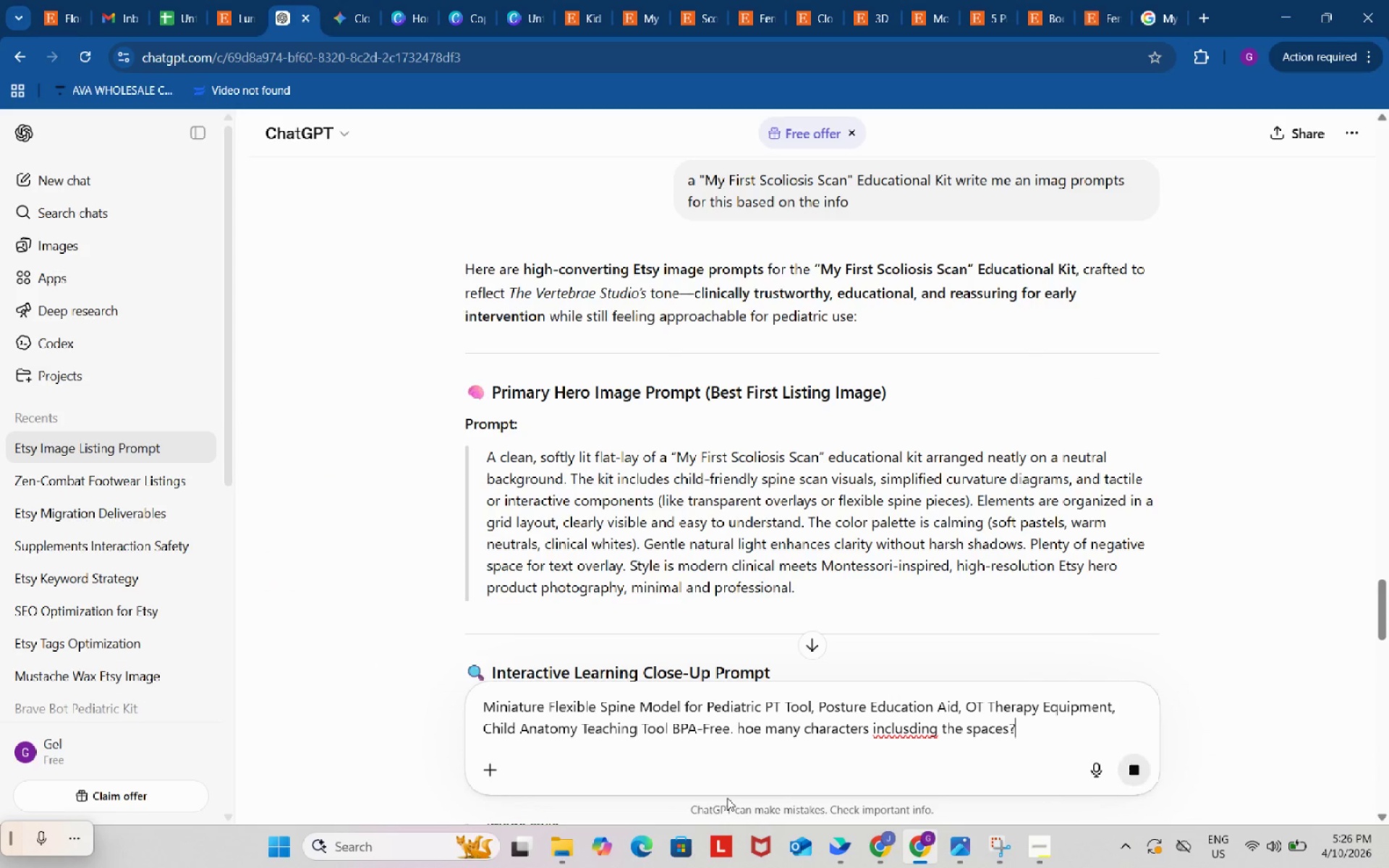 
key(Enter)
 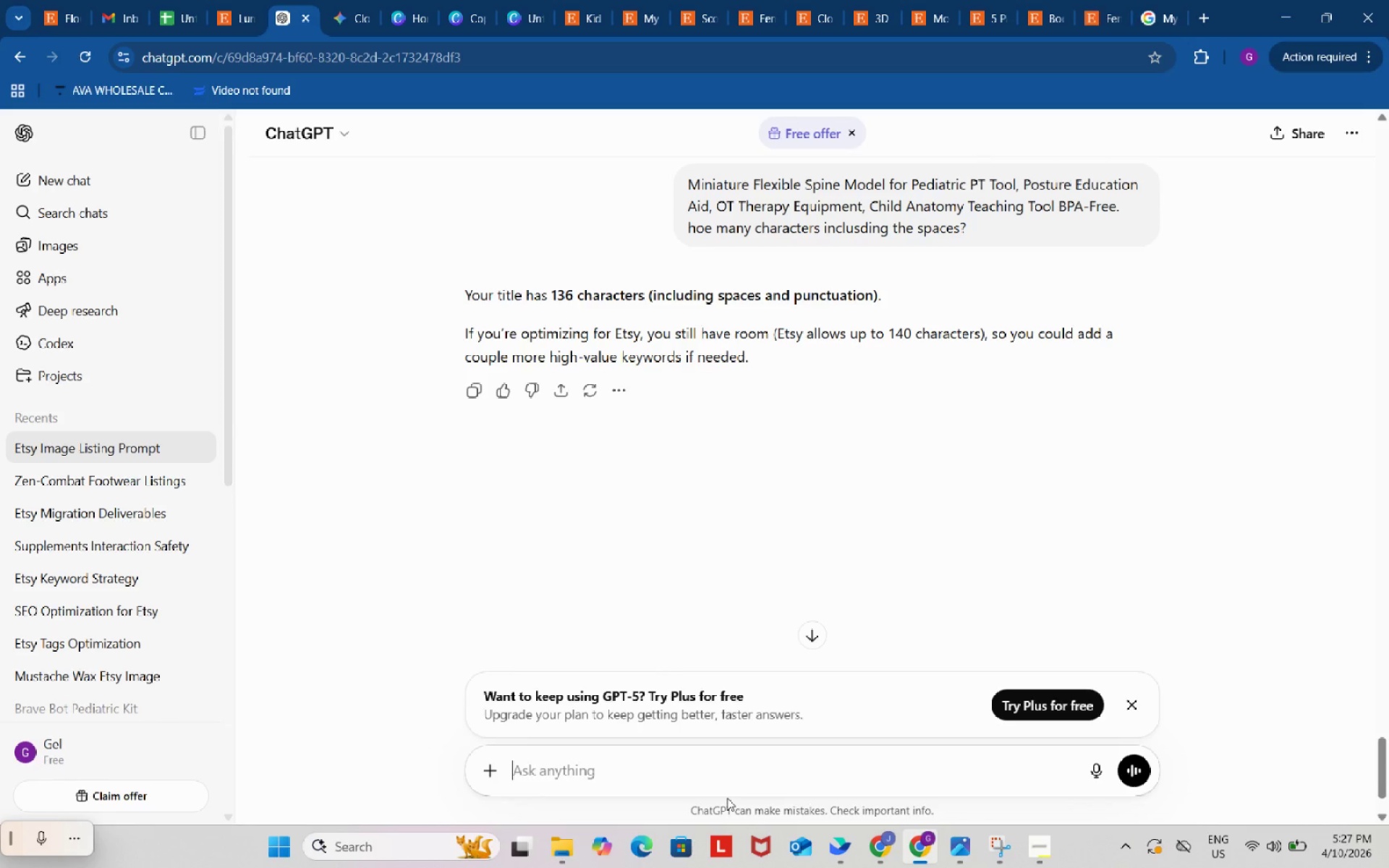 
wait(59.28)
 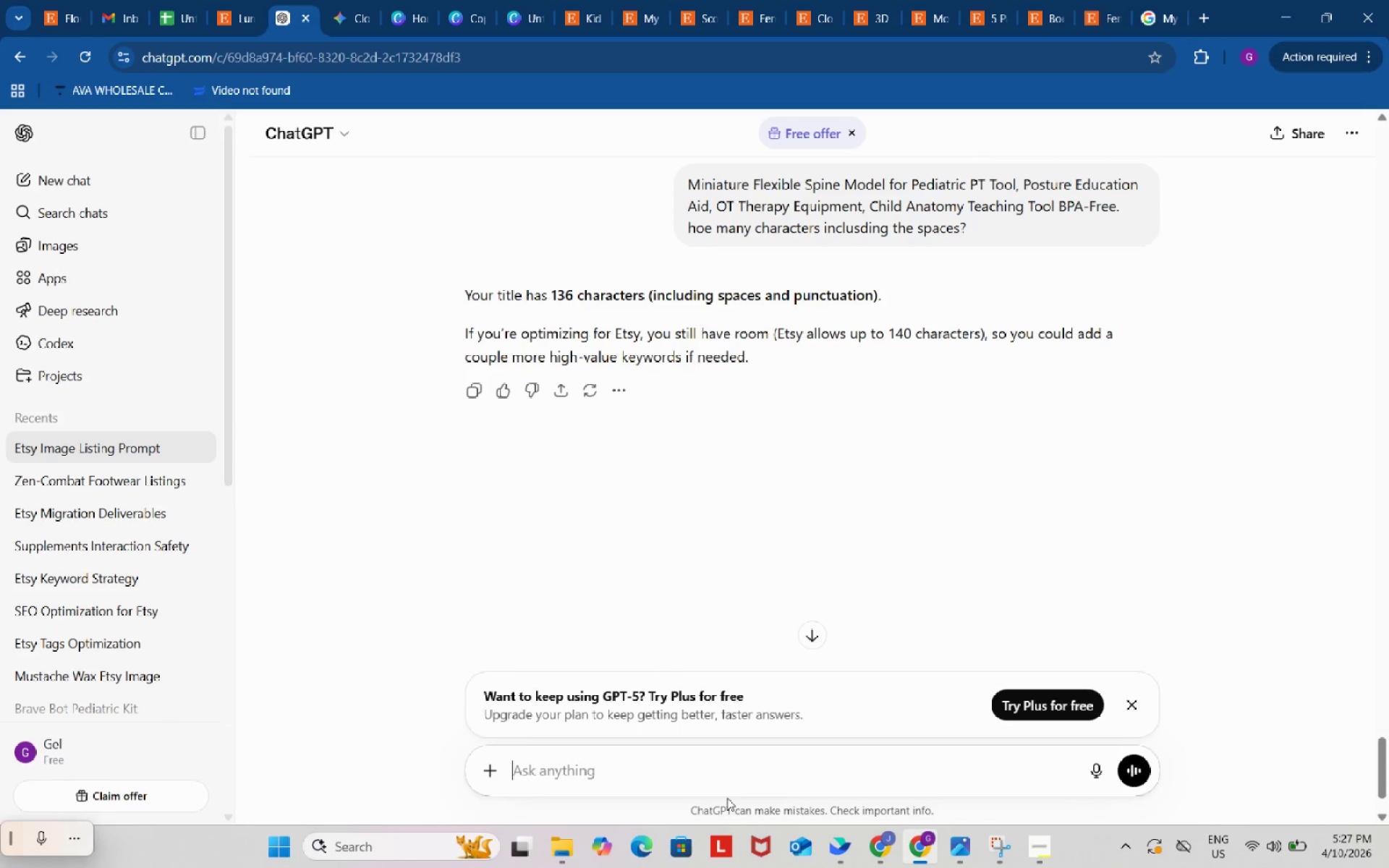 
left_click([474, 0])
 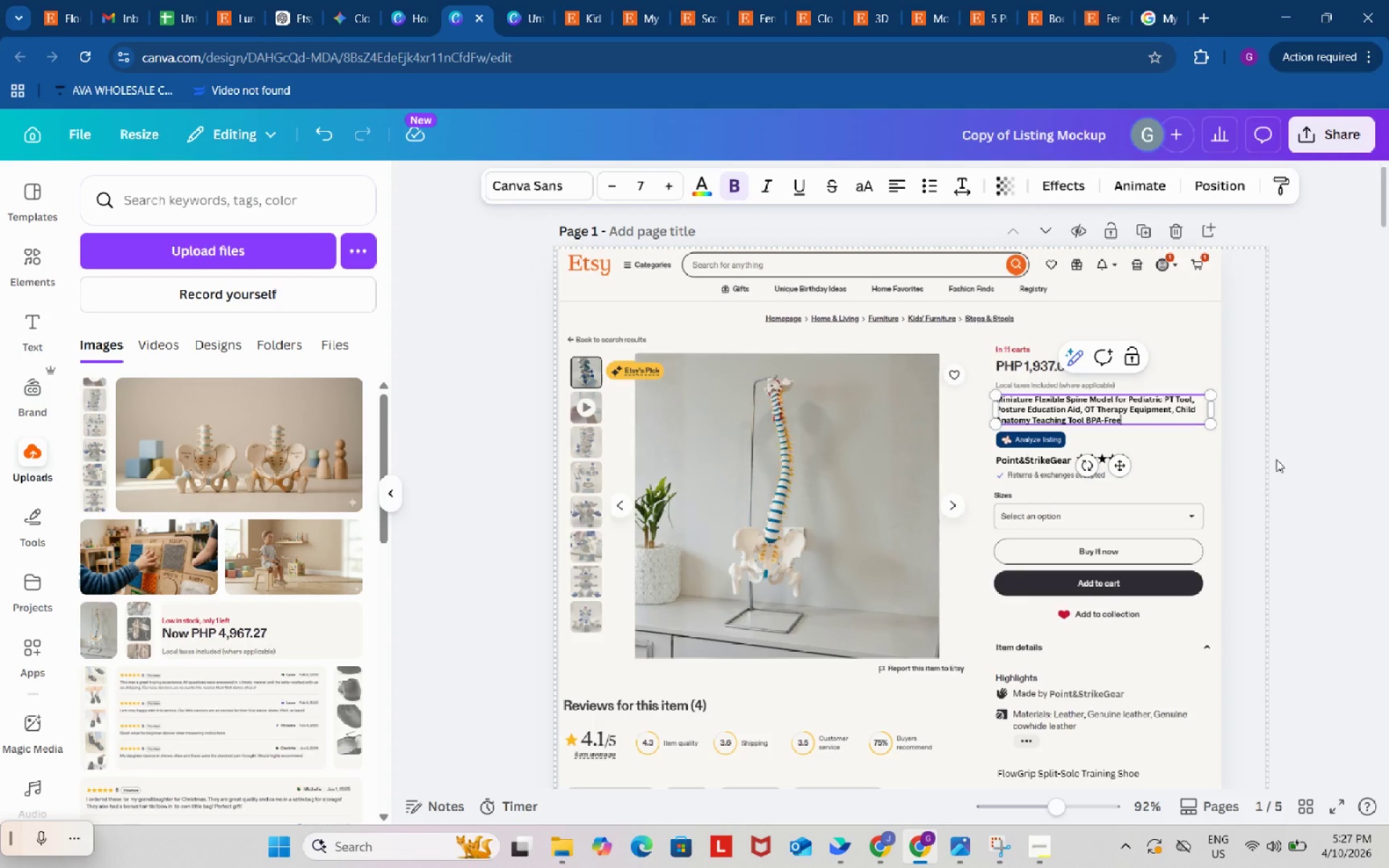 
left_click([1310, 425])
 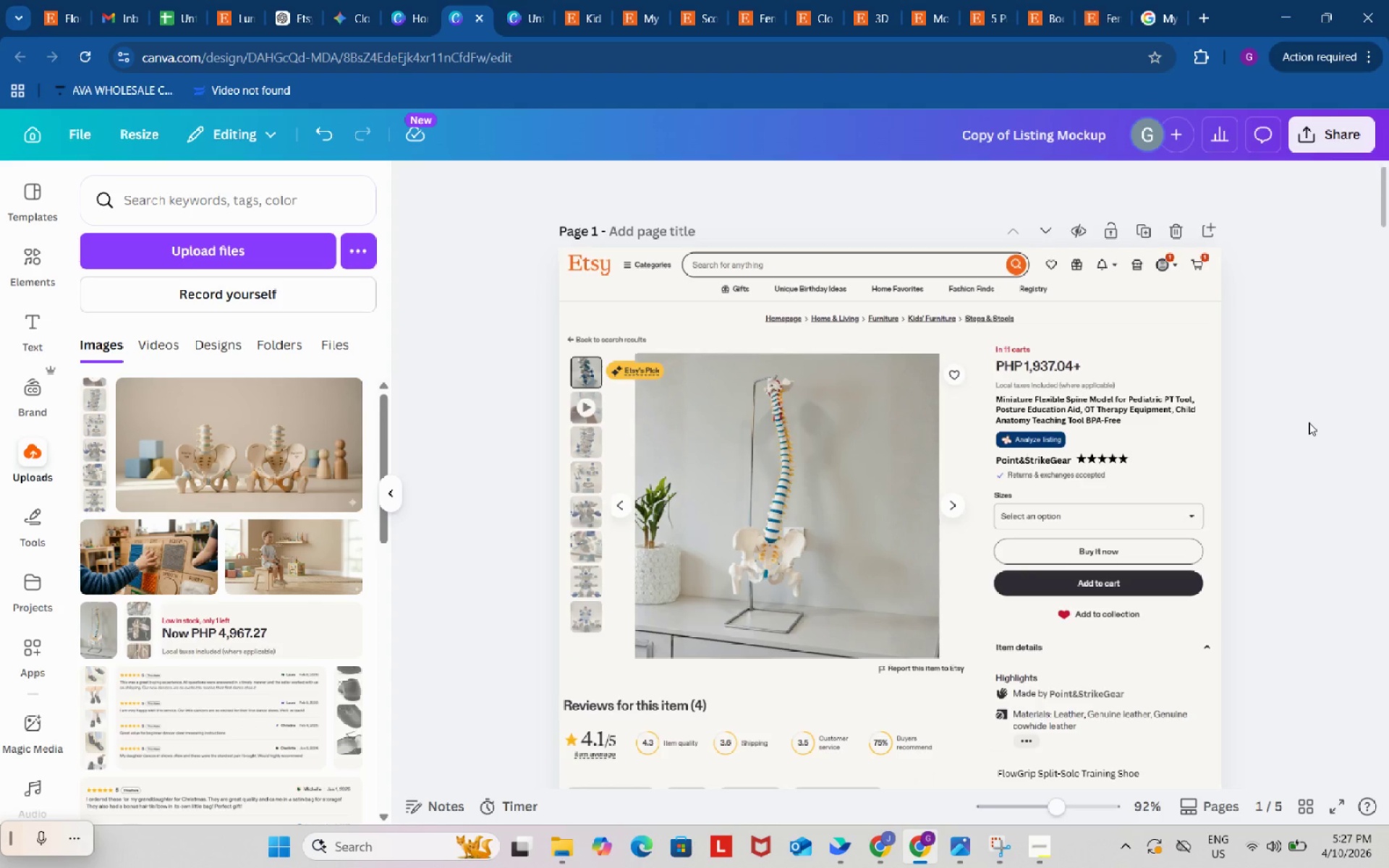 
wait(14.55)
 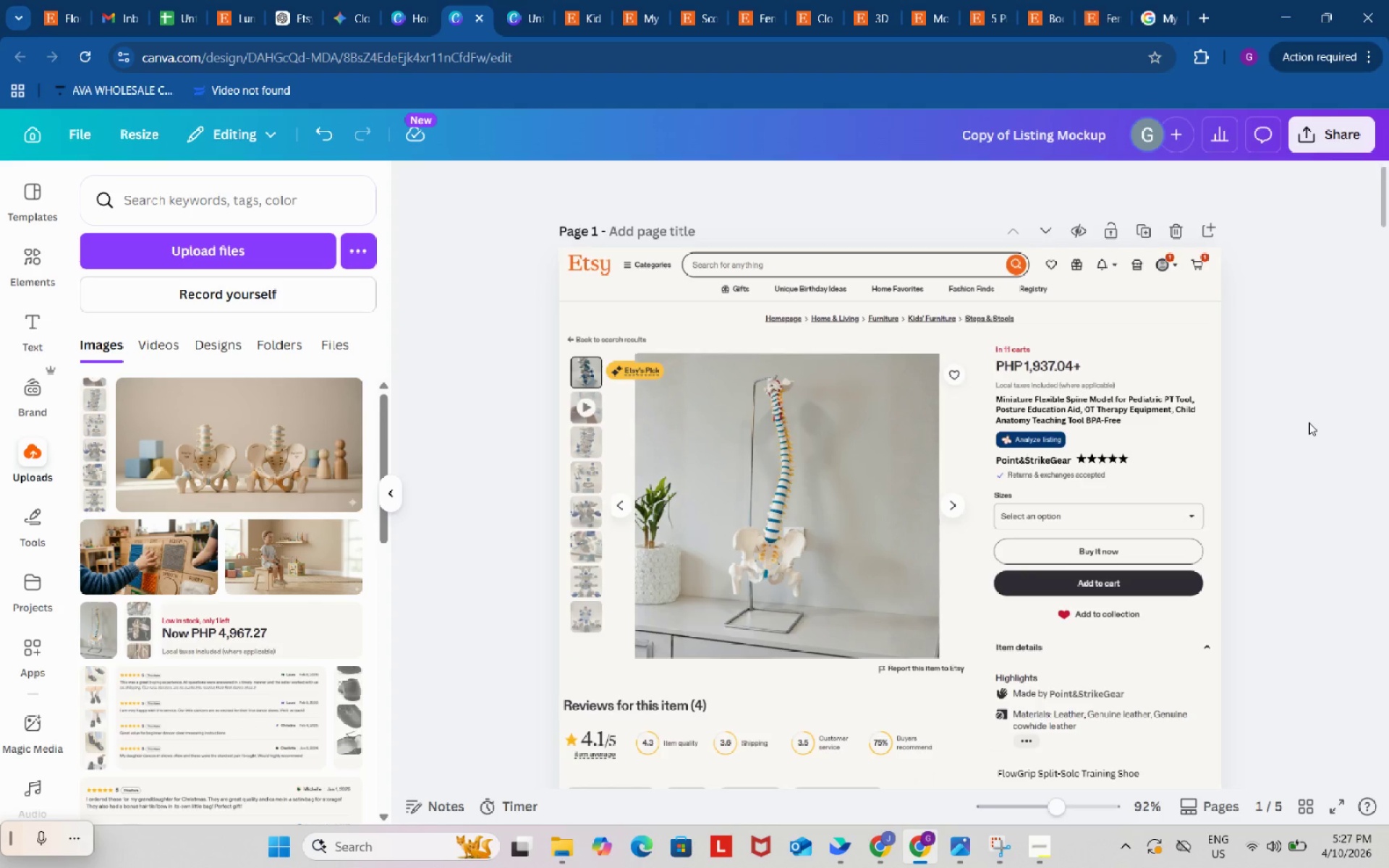 
left_click([1170, 1])
 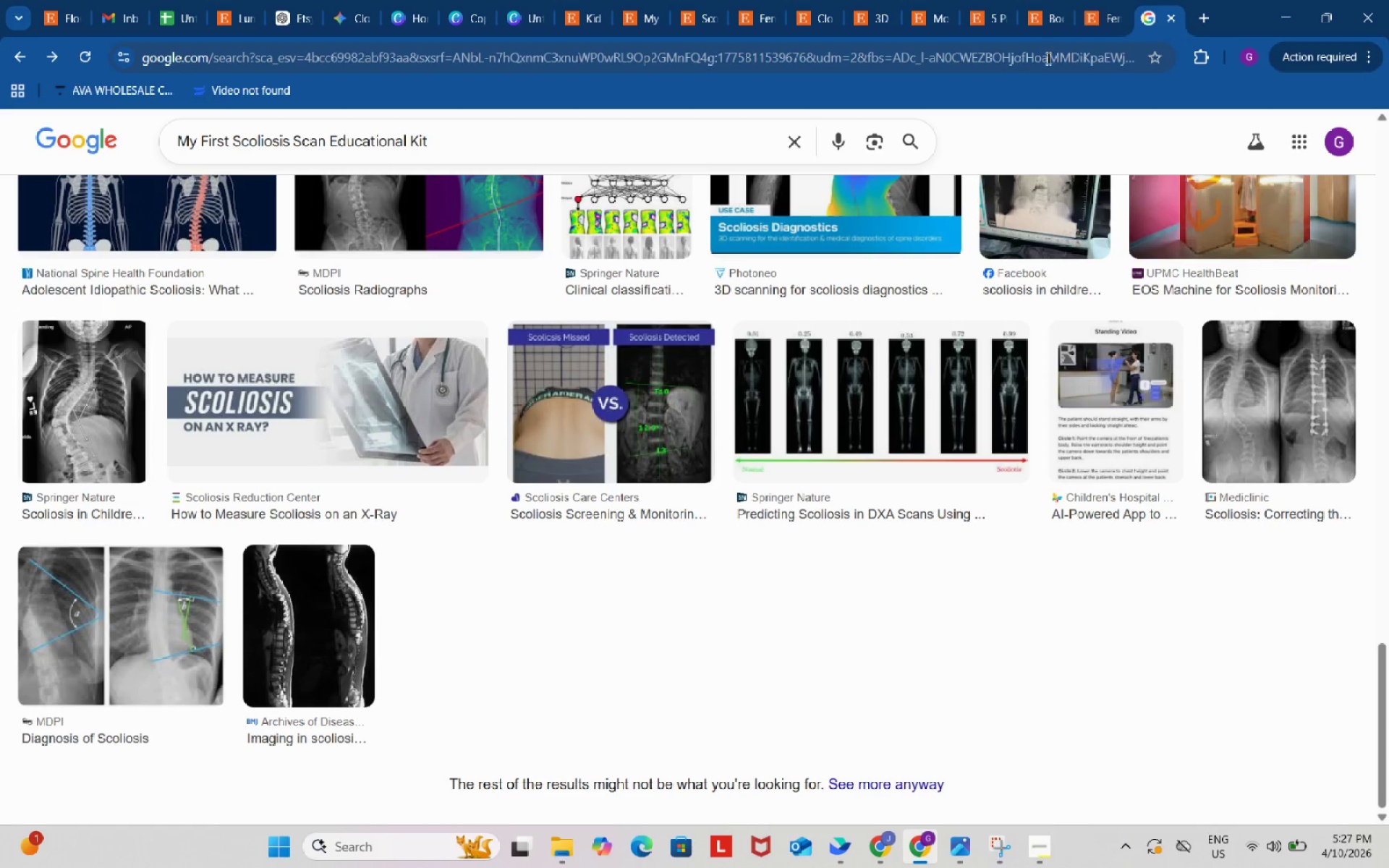 
left_click([1047, 58])
 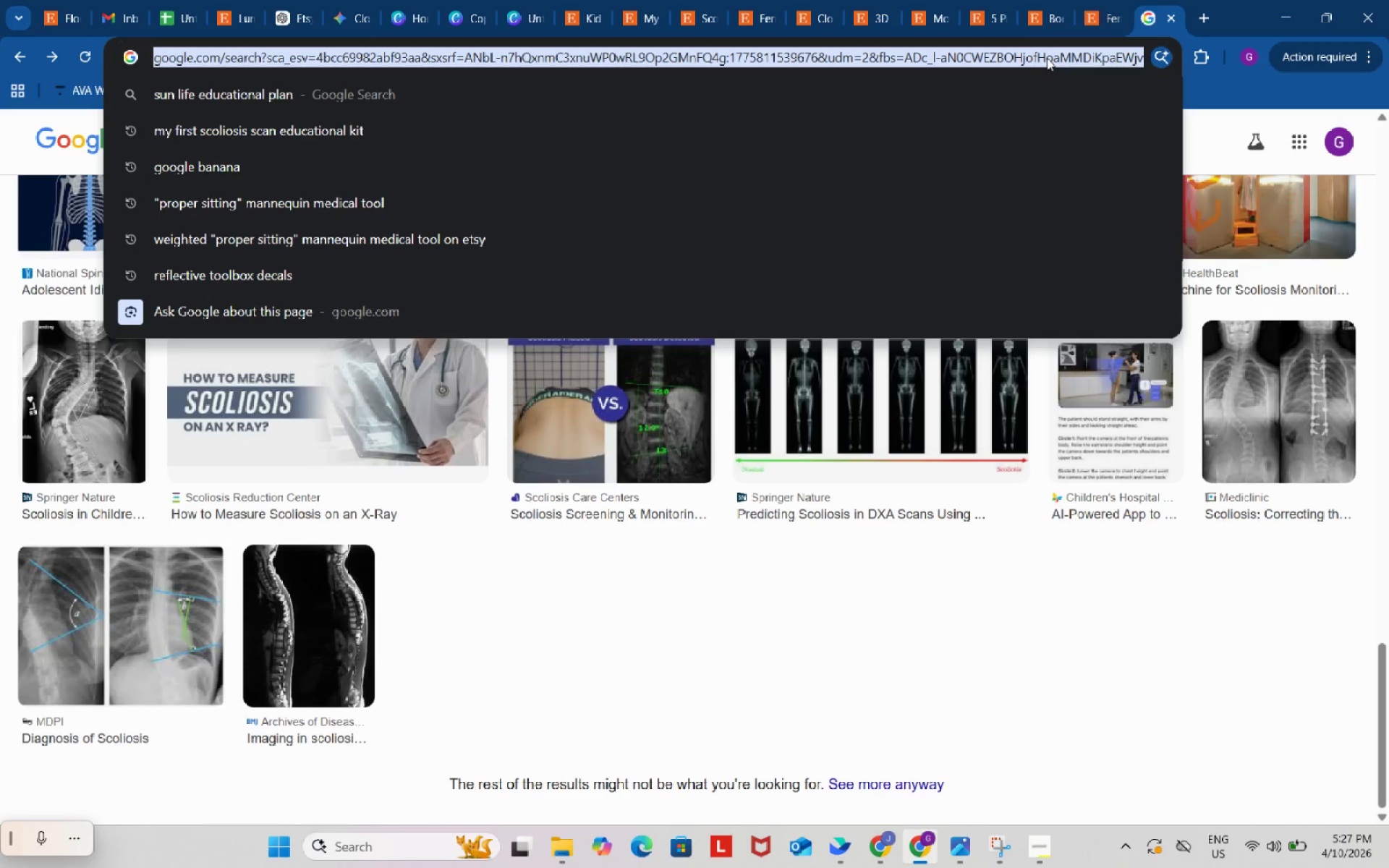 
type(45 usd)
 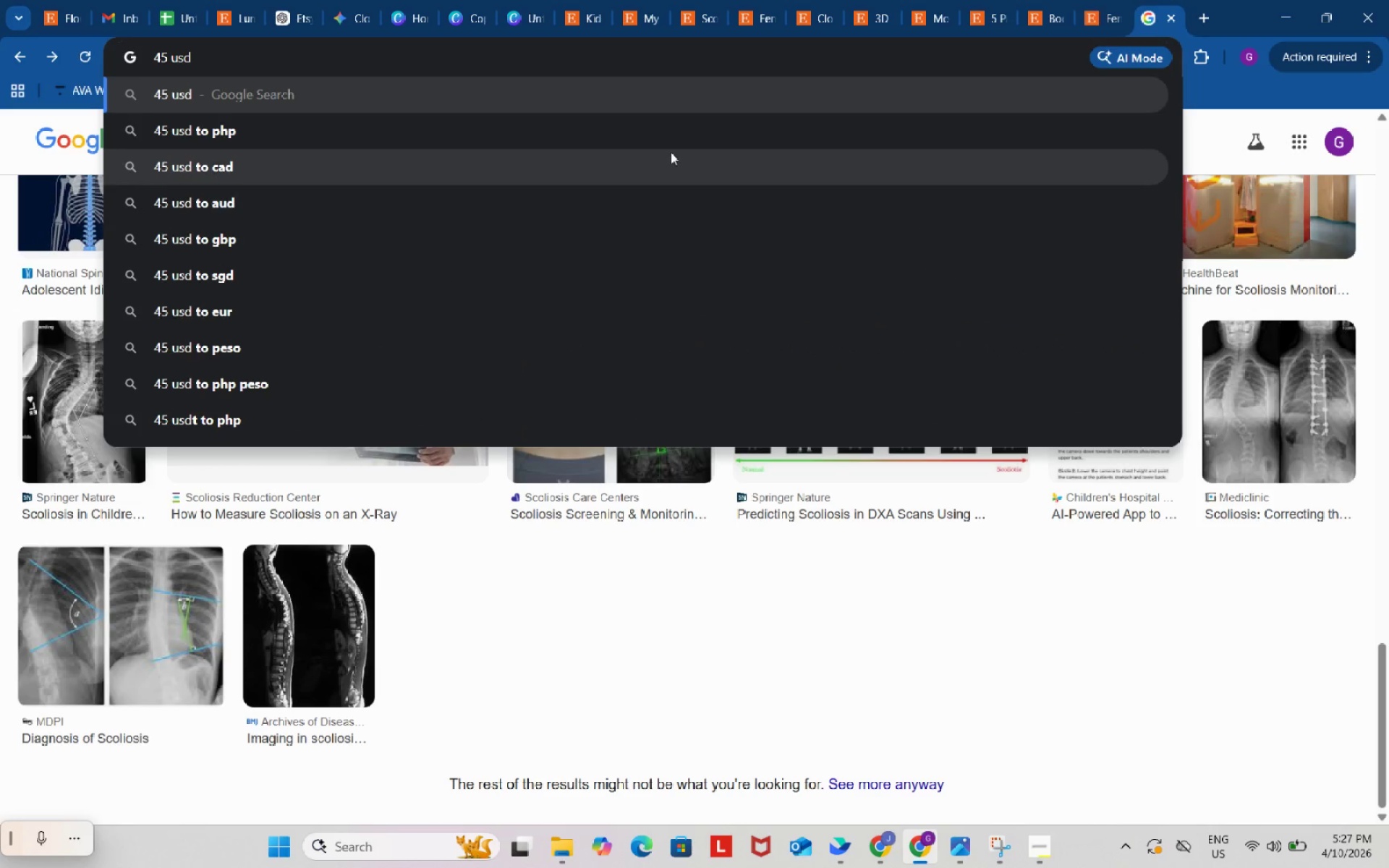 
left_click([672, 137])
 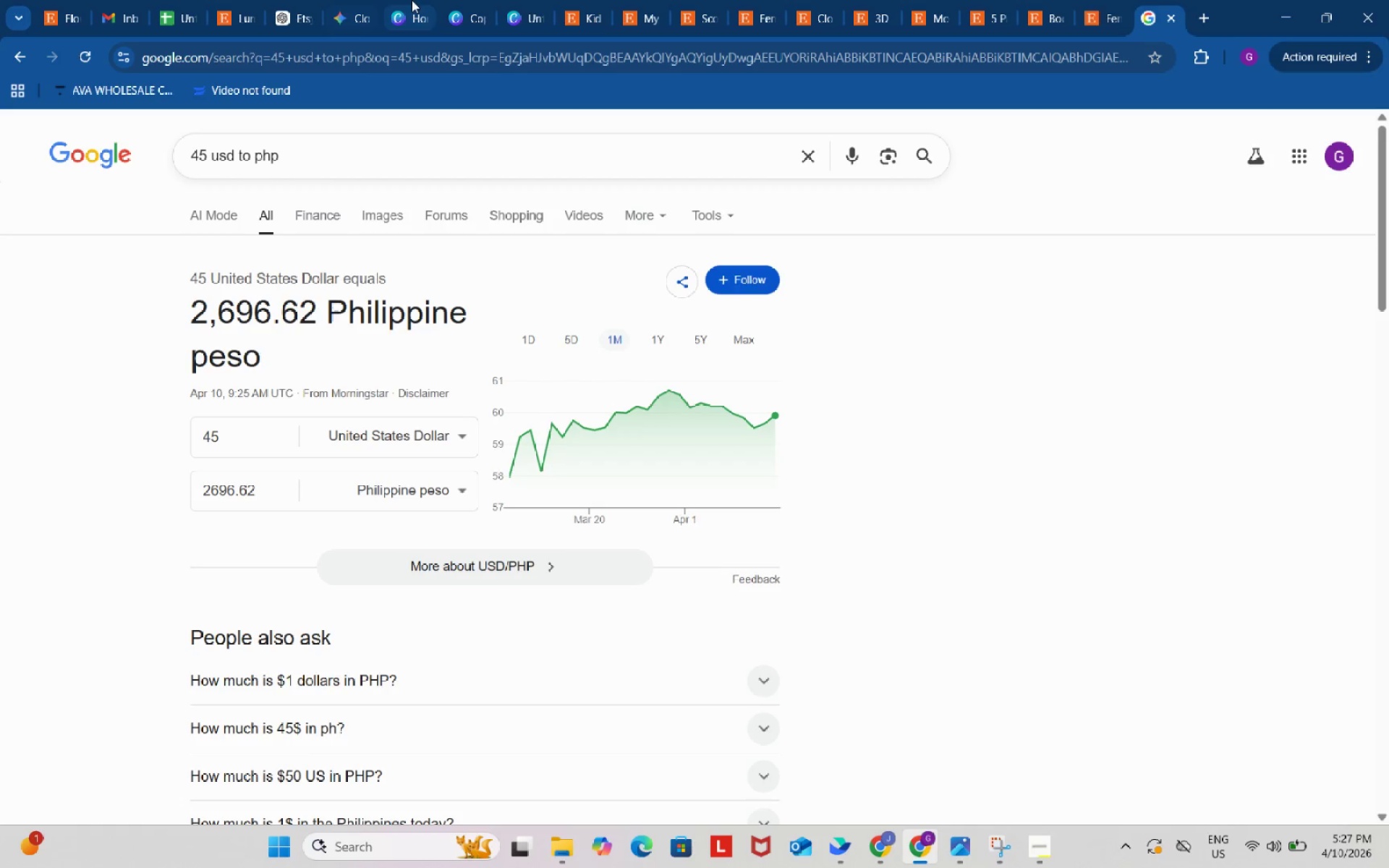 
left_click([626, 3])
 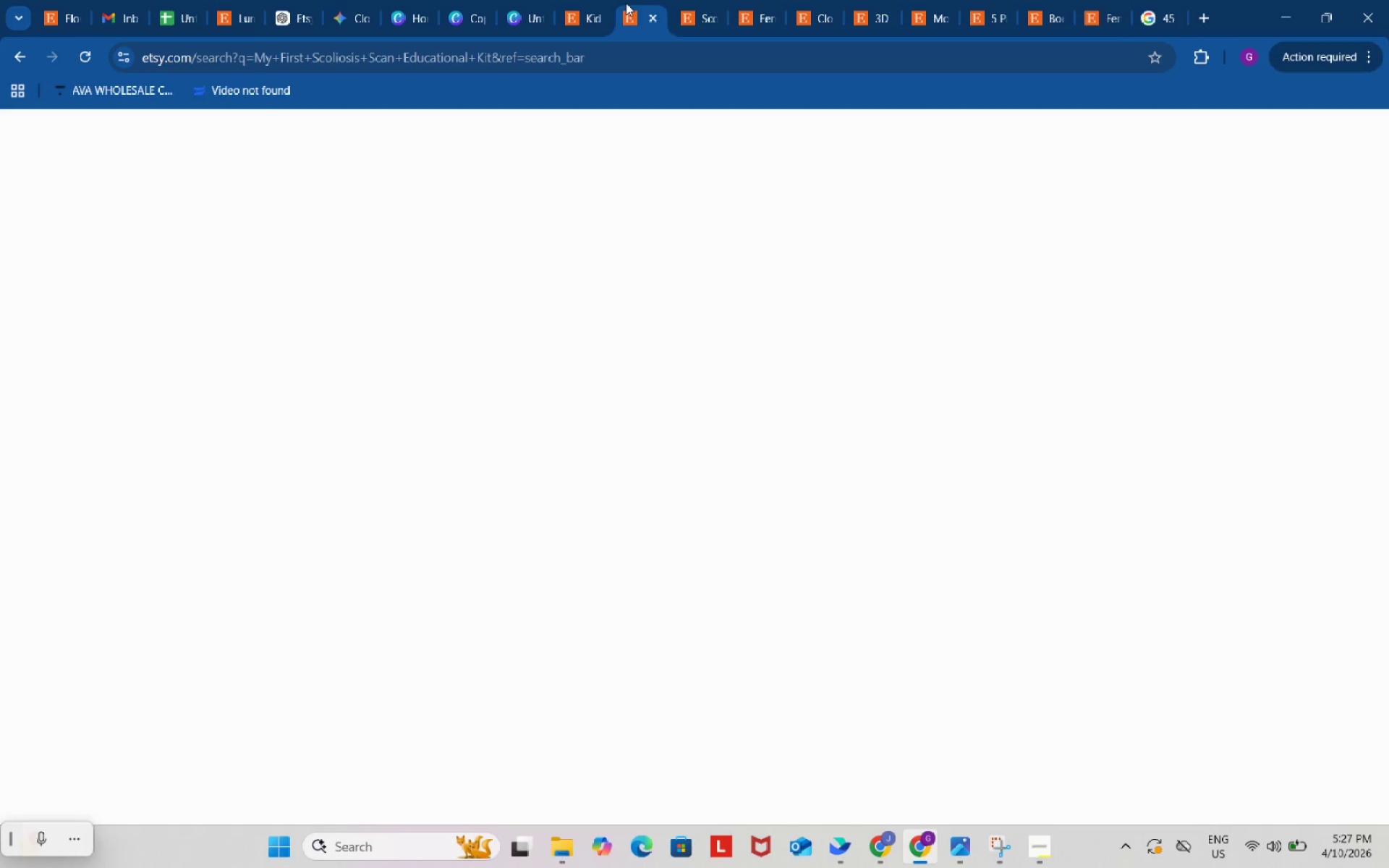 
mouse_move([623, 21])
 